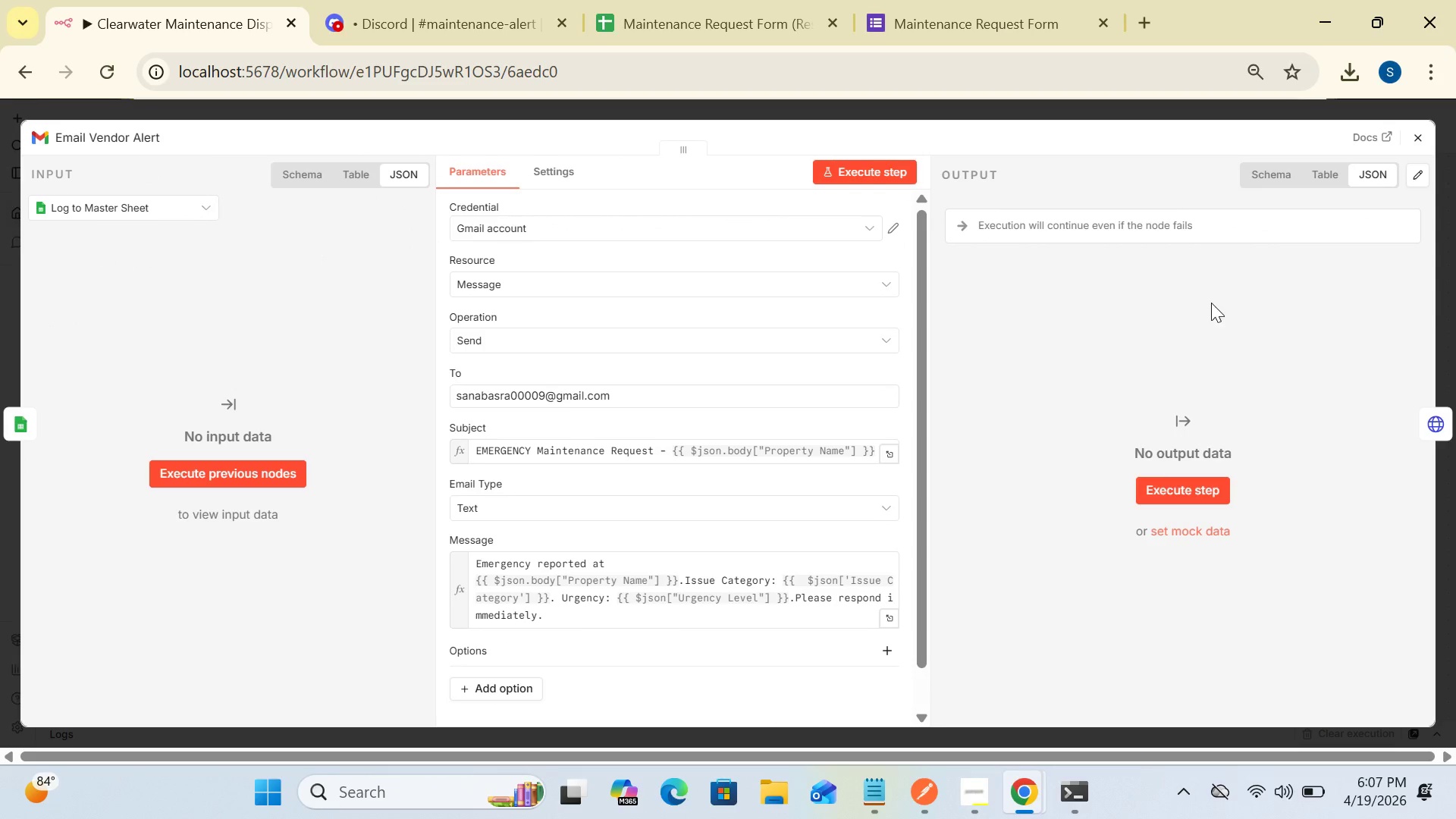 
left_click_drag(start_coordinate=[1348, 210], to_coordinate=[1267, 338])
 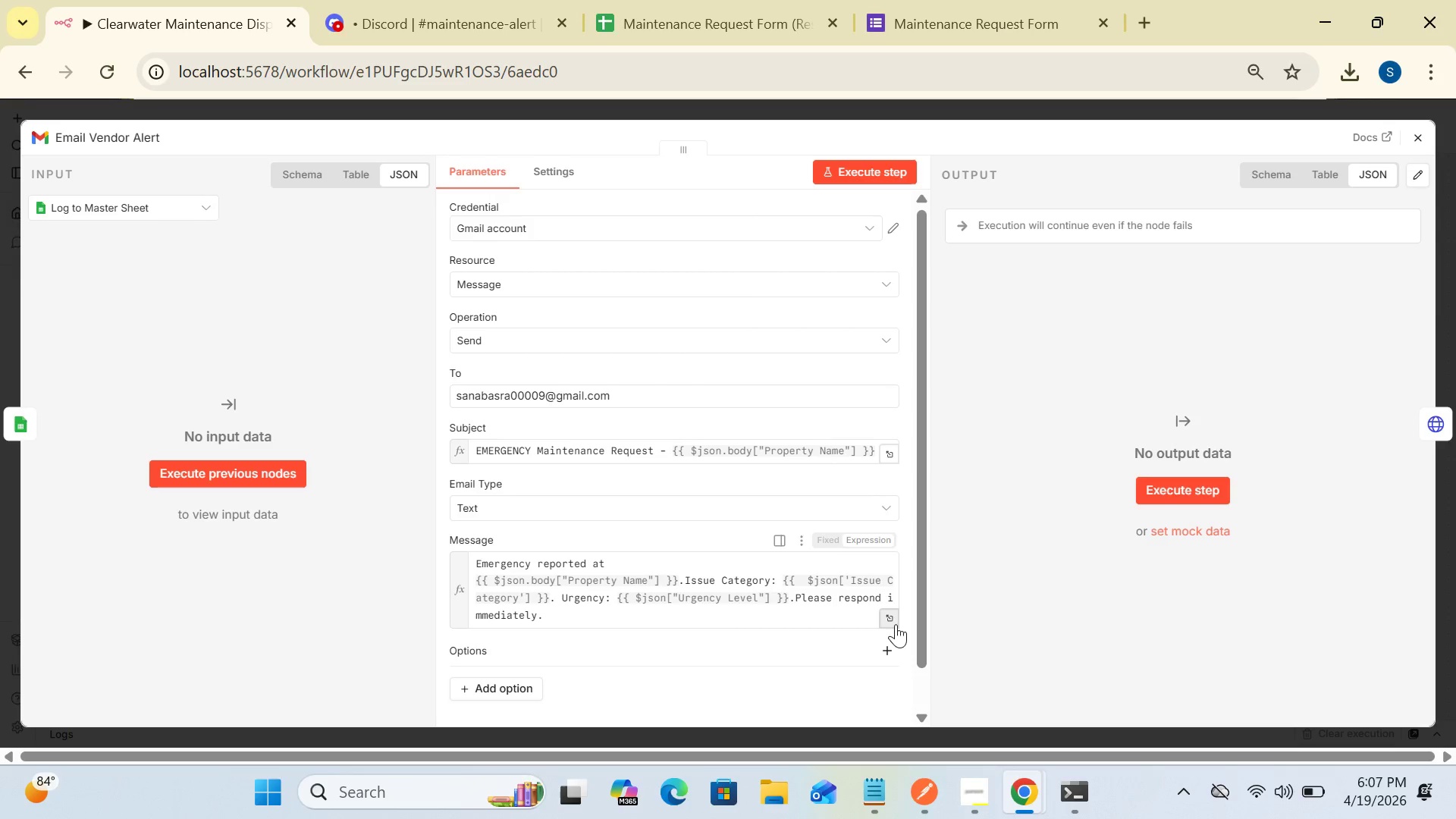 
left_click([888, 616])
 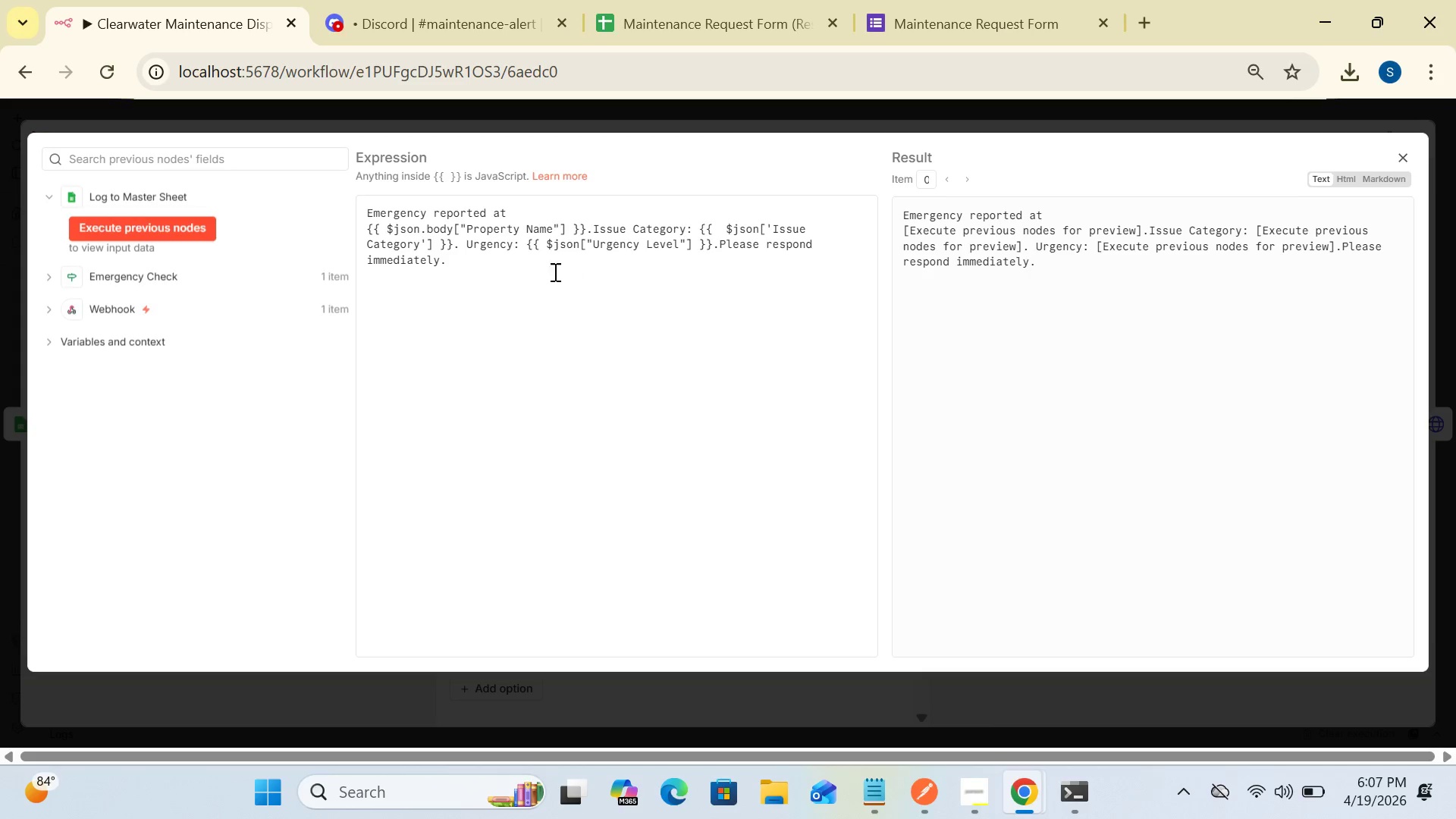 
wait(10.89)
 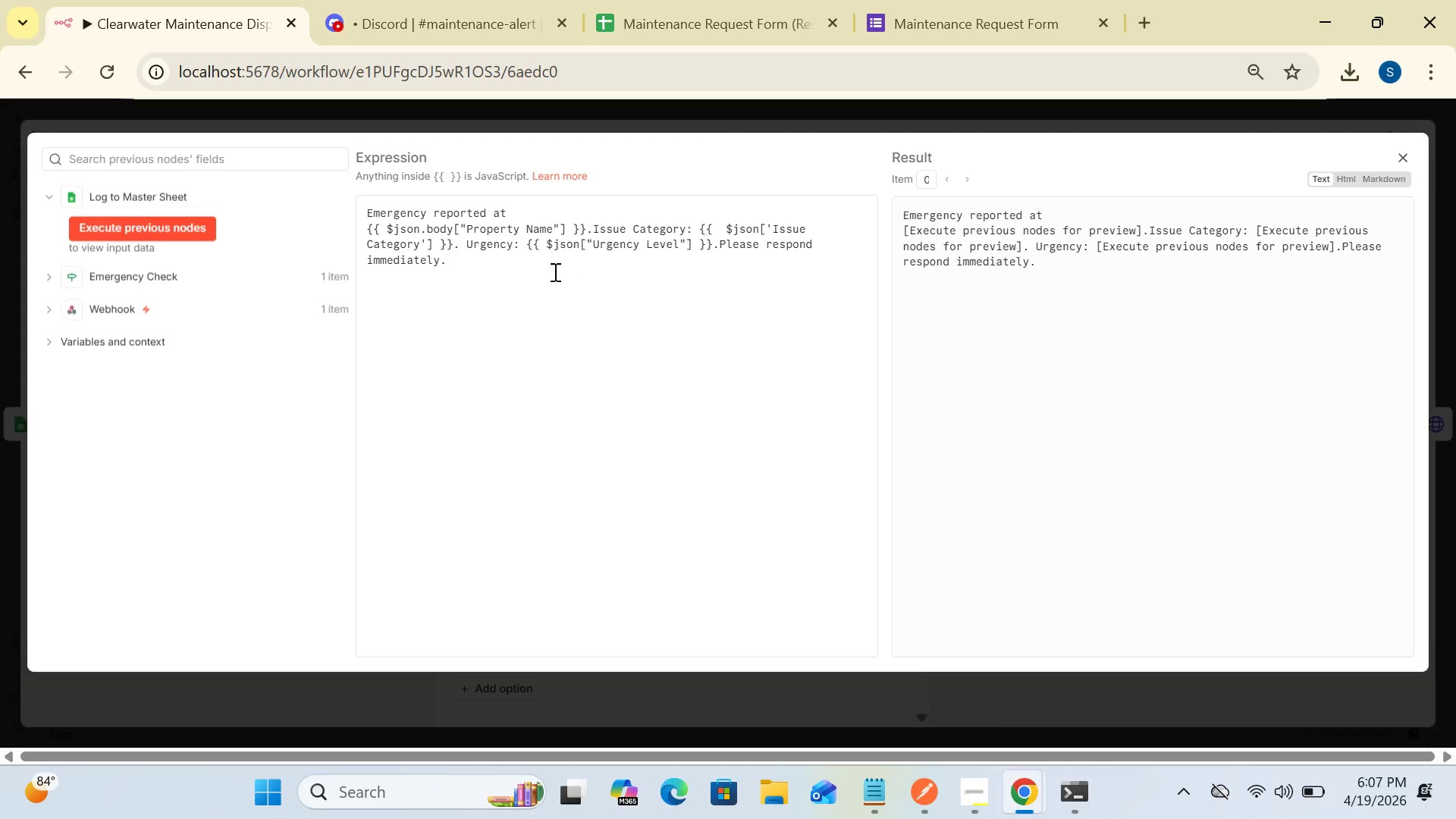 
left_click([759, 231])
 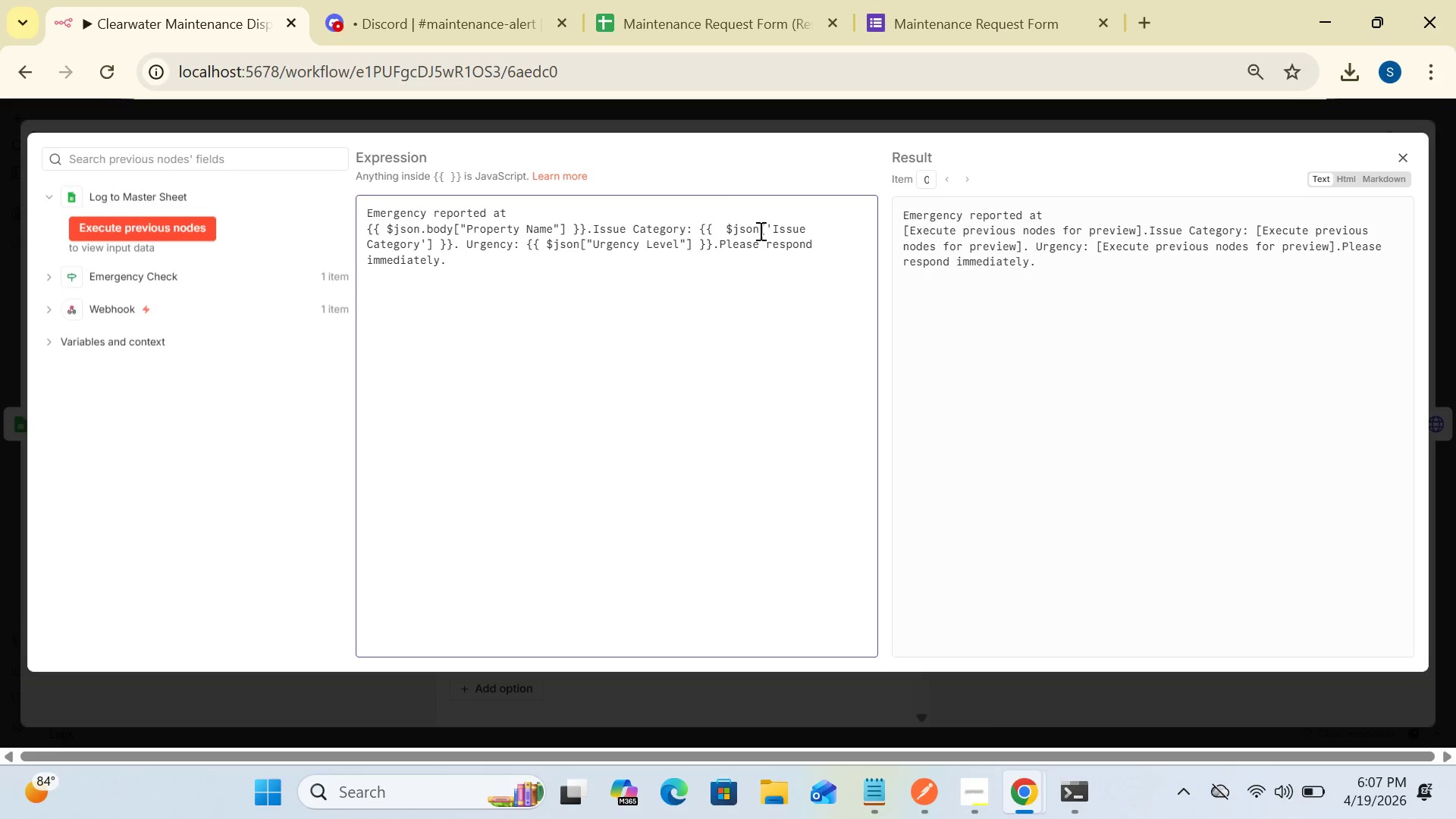 
type(.body)
 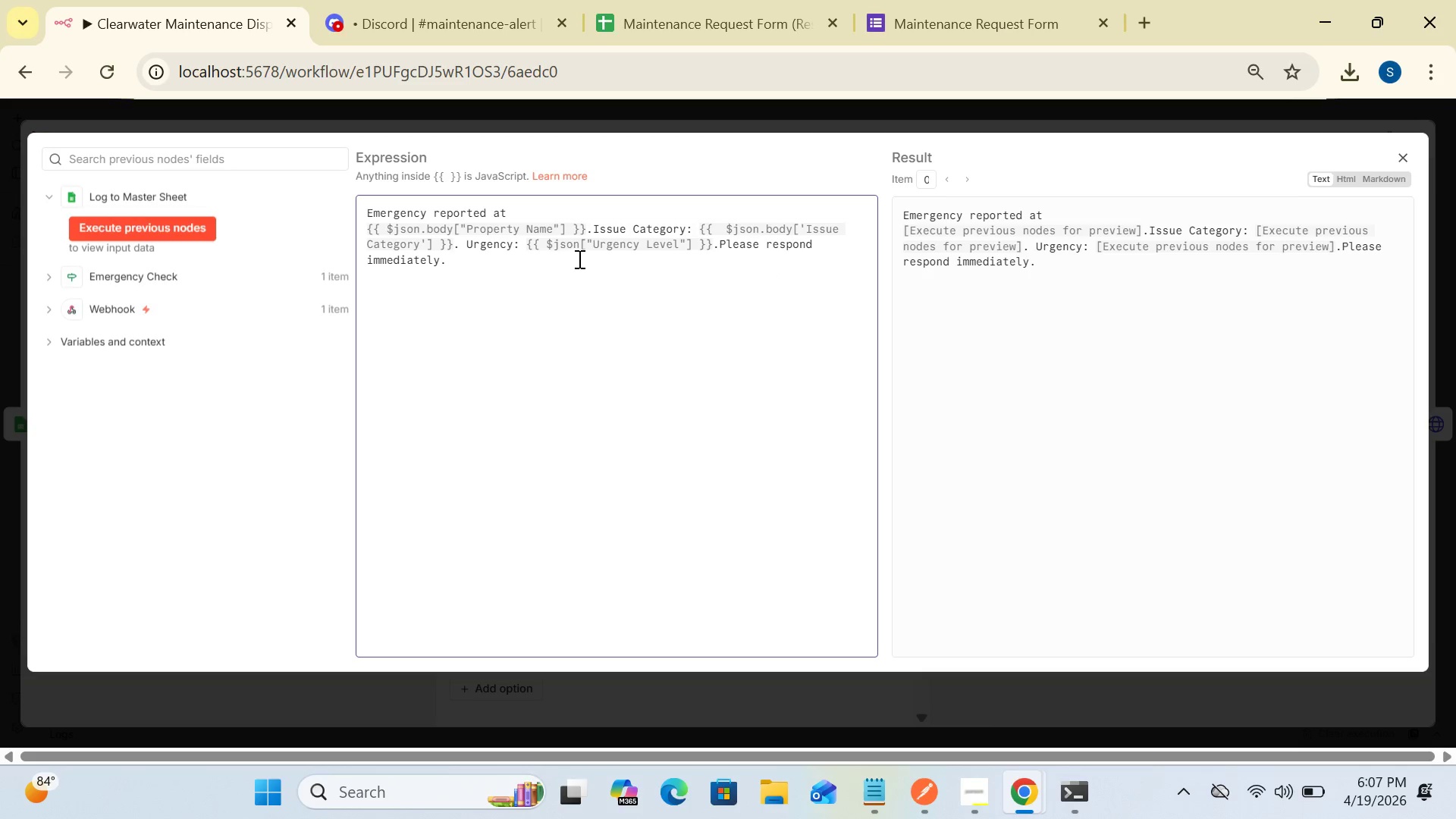 
wait(7.33)
 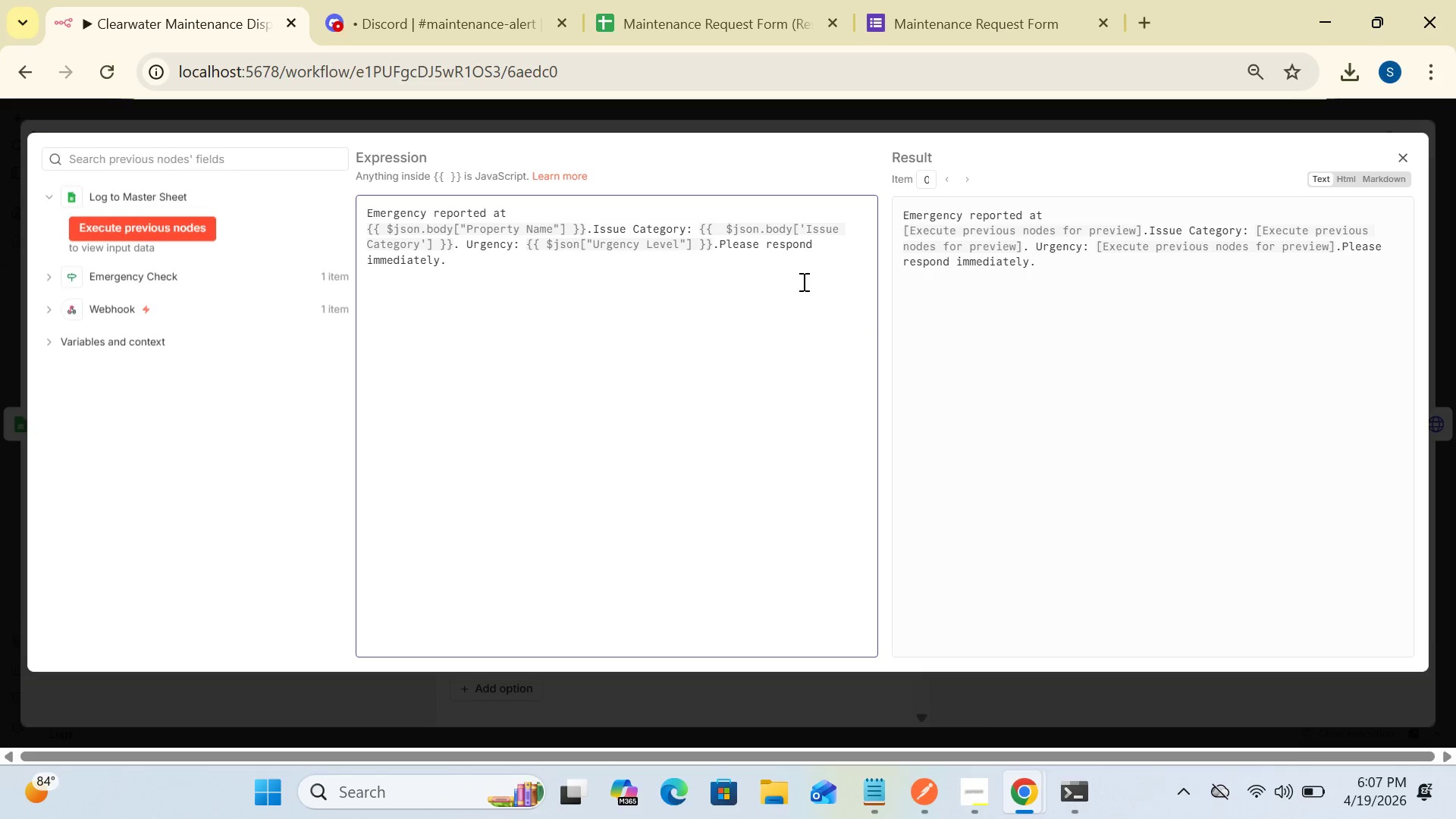 
left_click([579, 246])
 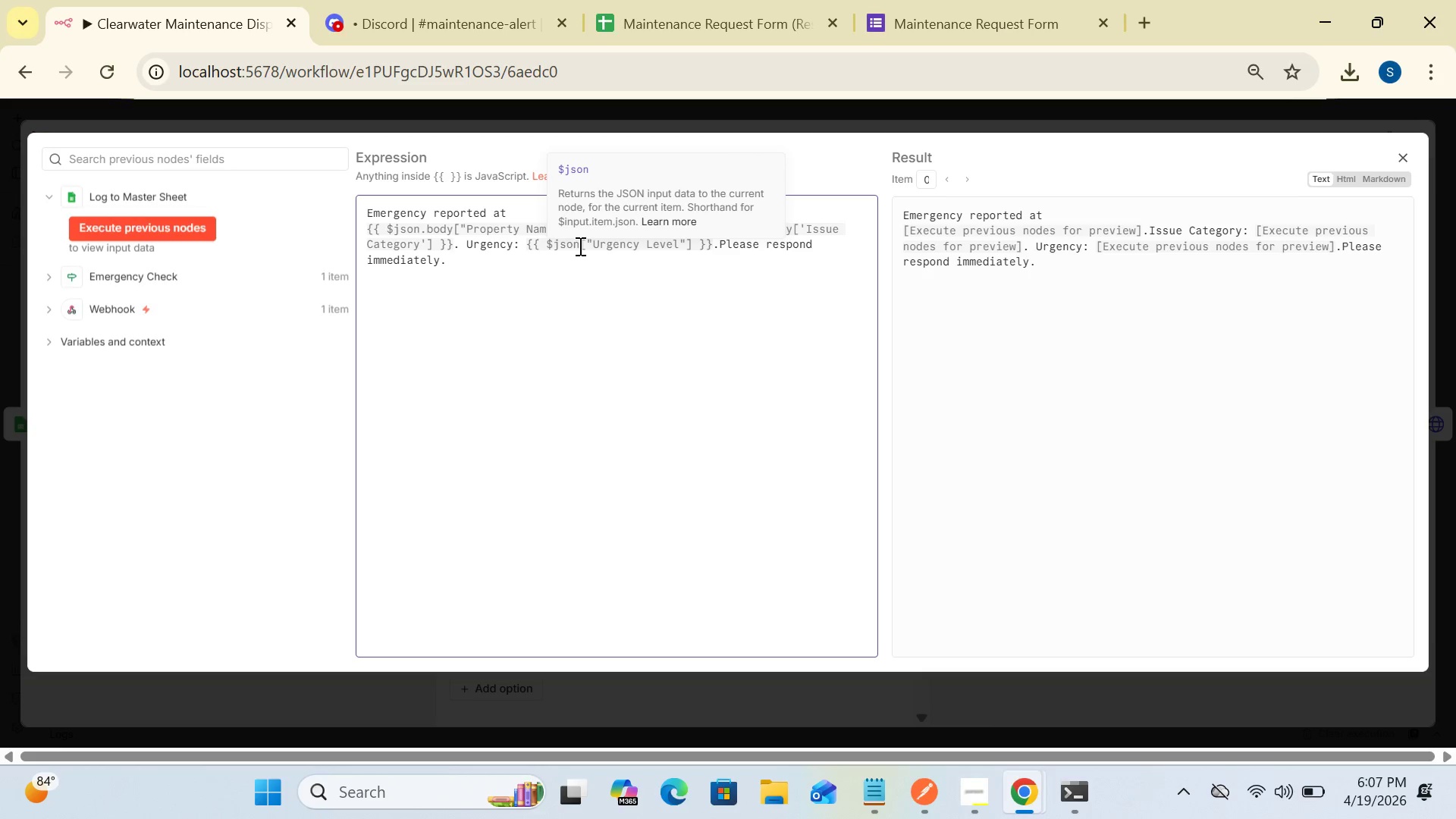 
type(.body)
 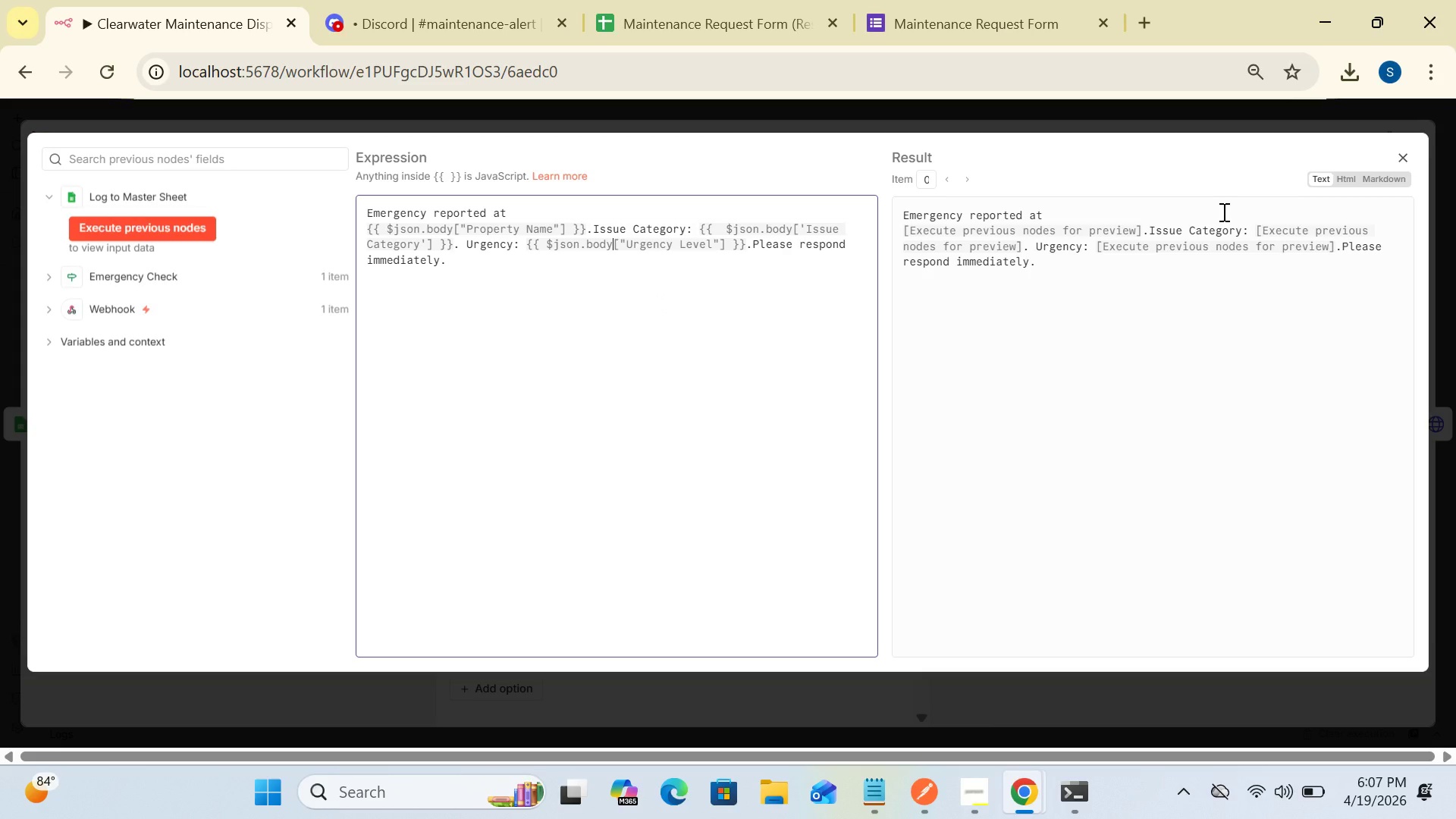 
wait(6.53)
 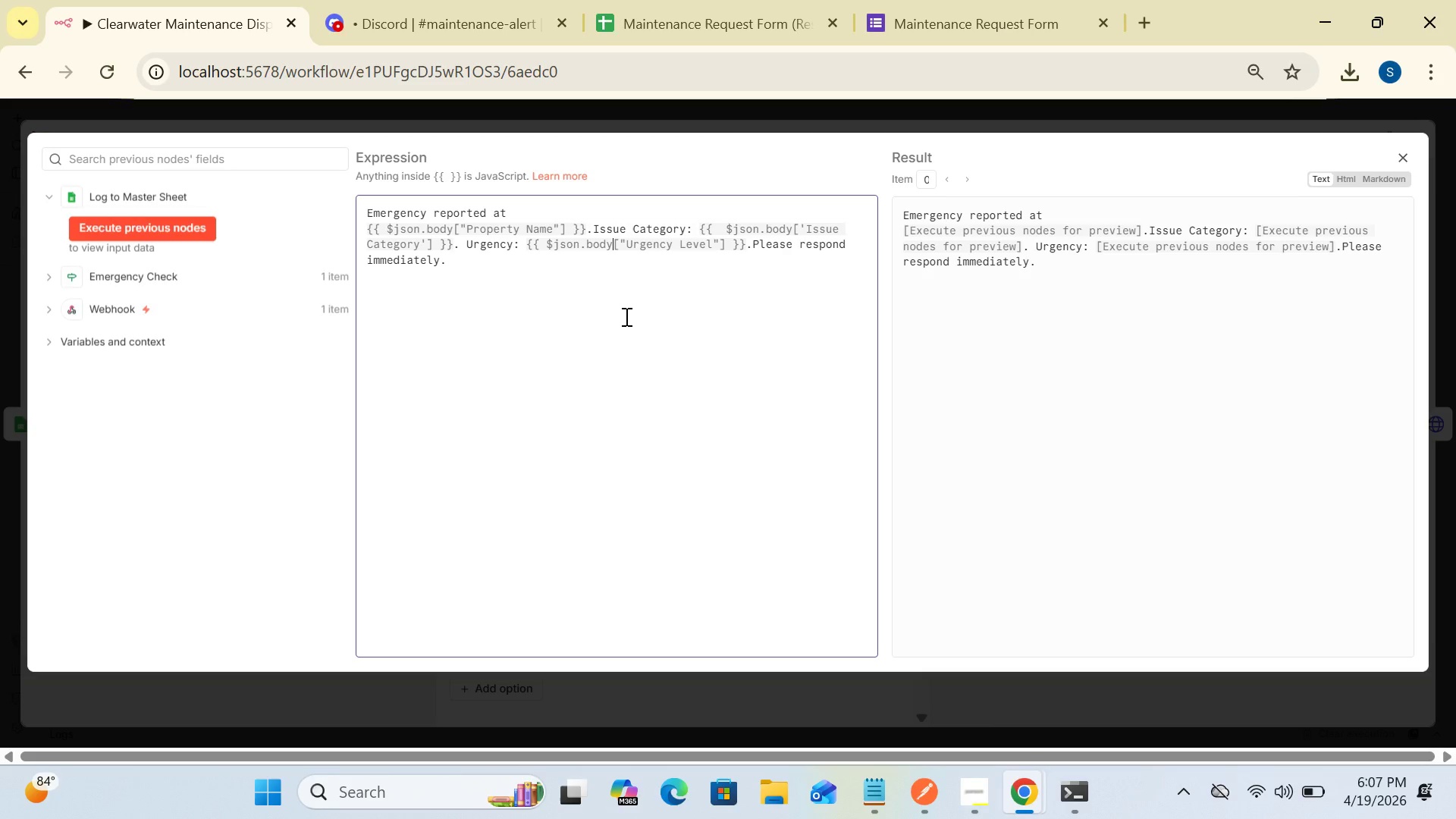 
left_click([1402, 151])
 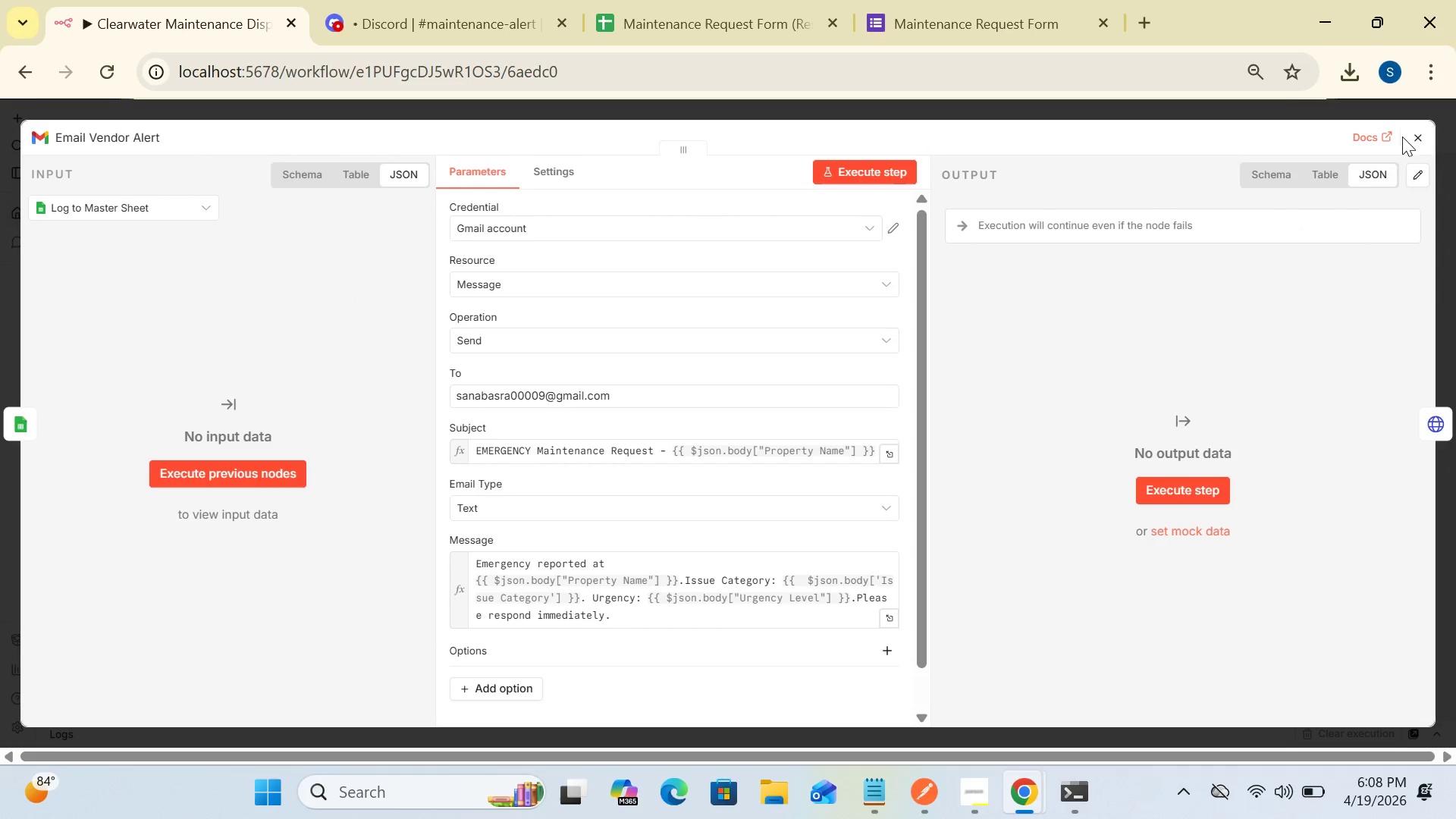 
left_click([1414, 130])
 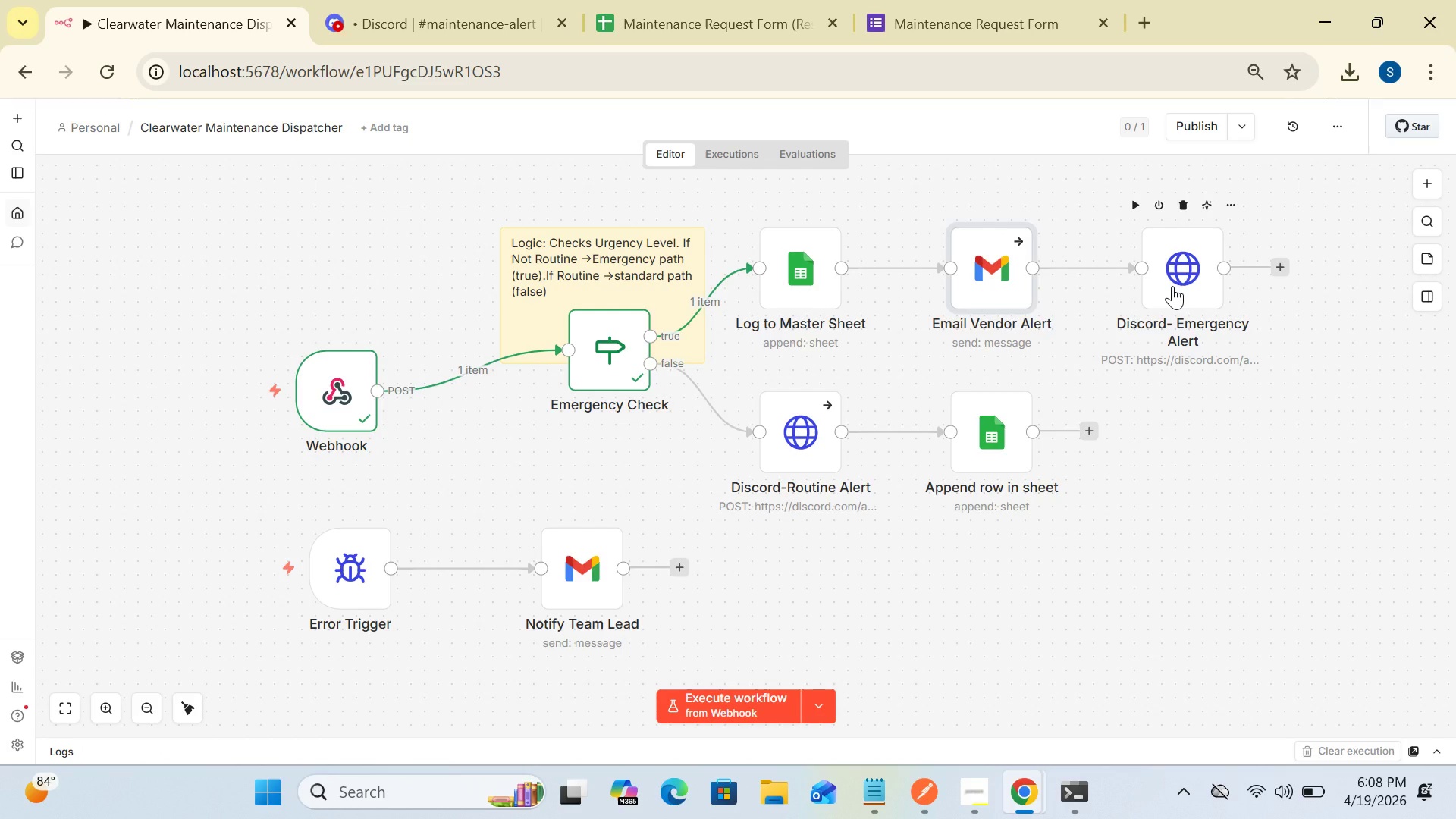 
double_click([1172, 286])
 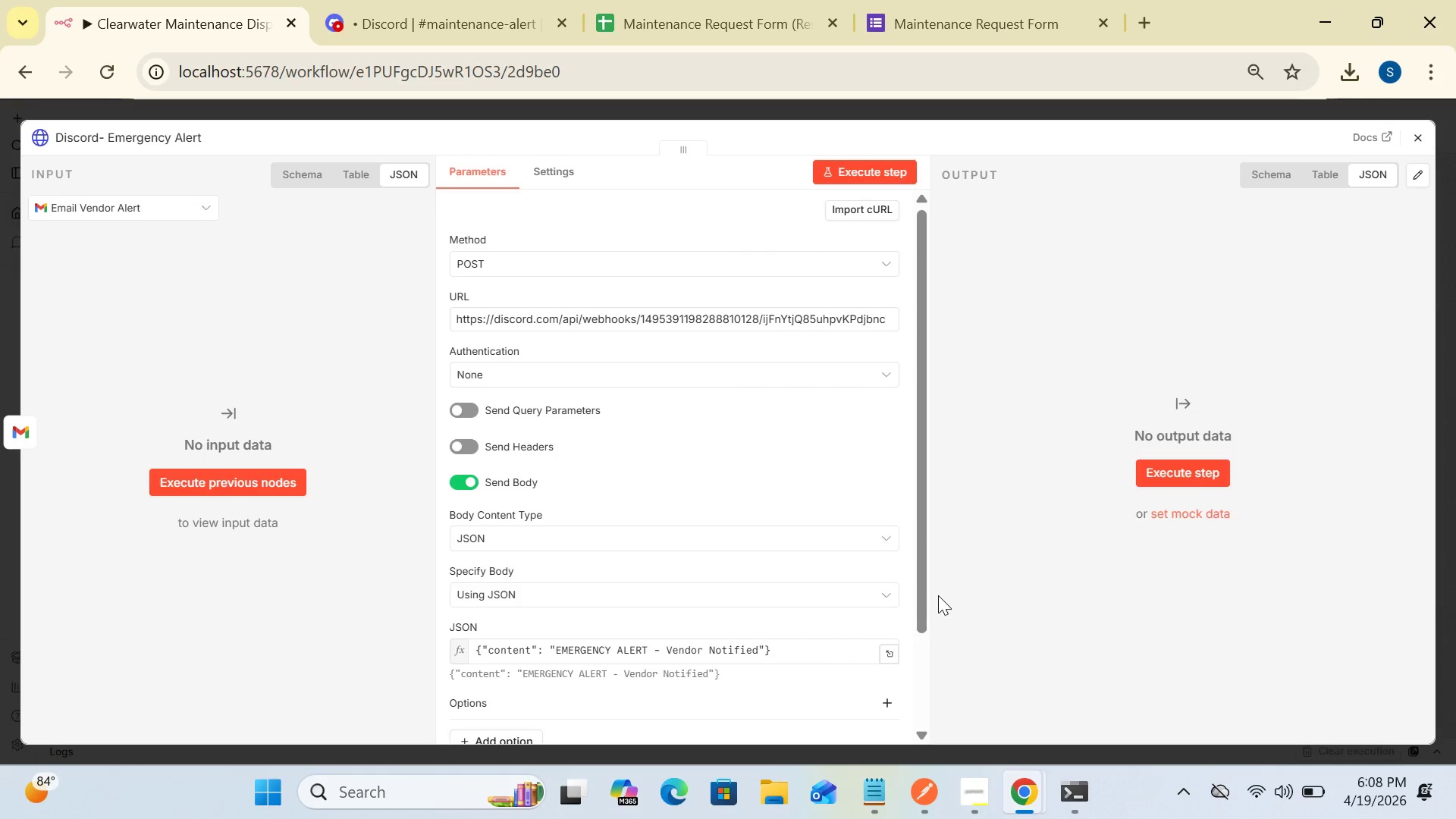 
left_click_drag(start_coordinate=[921, 592], to_coordinate=[932, 694])
 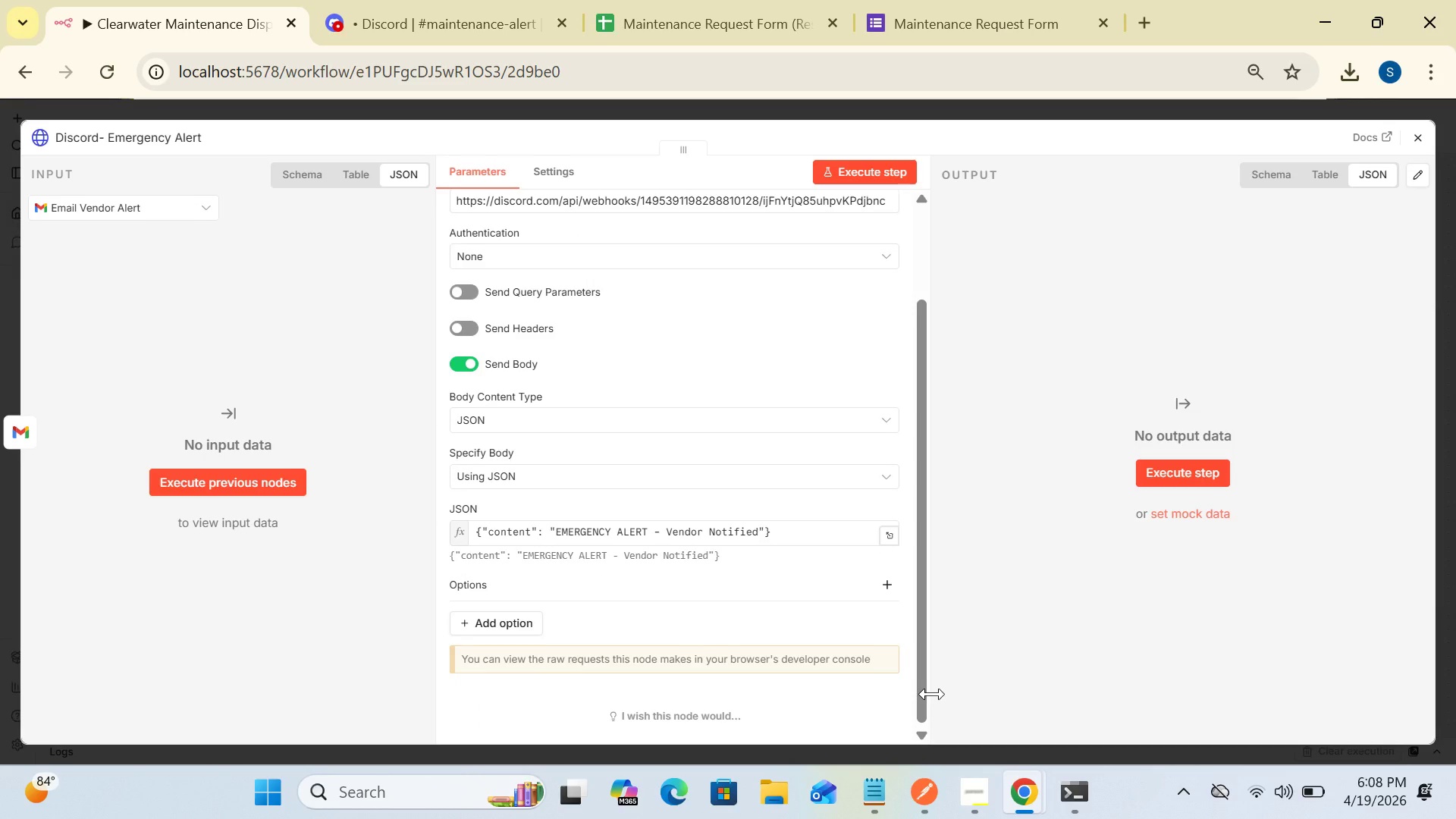 
wait(8.16)
 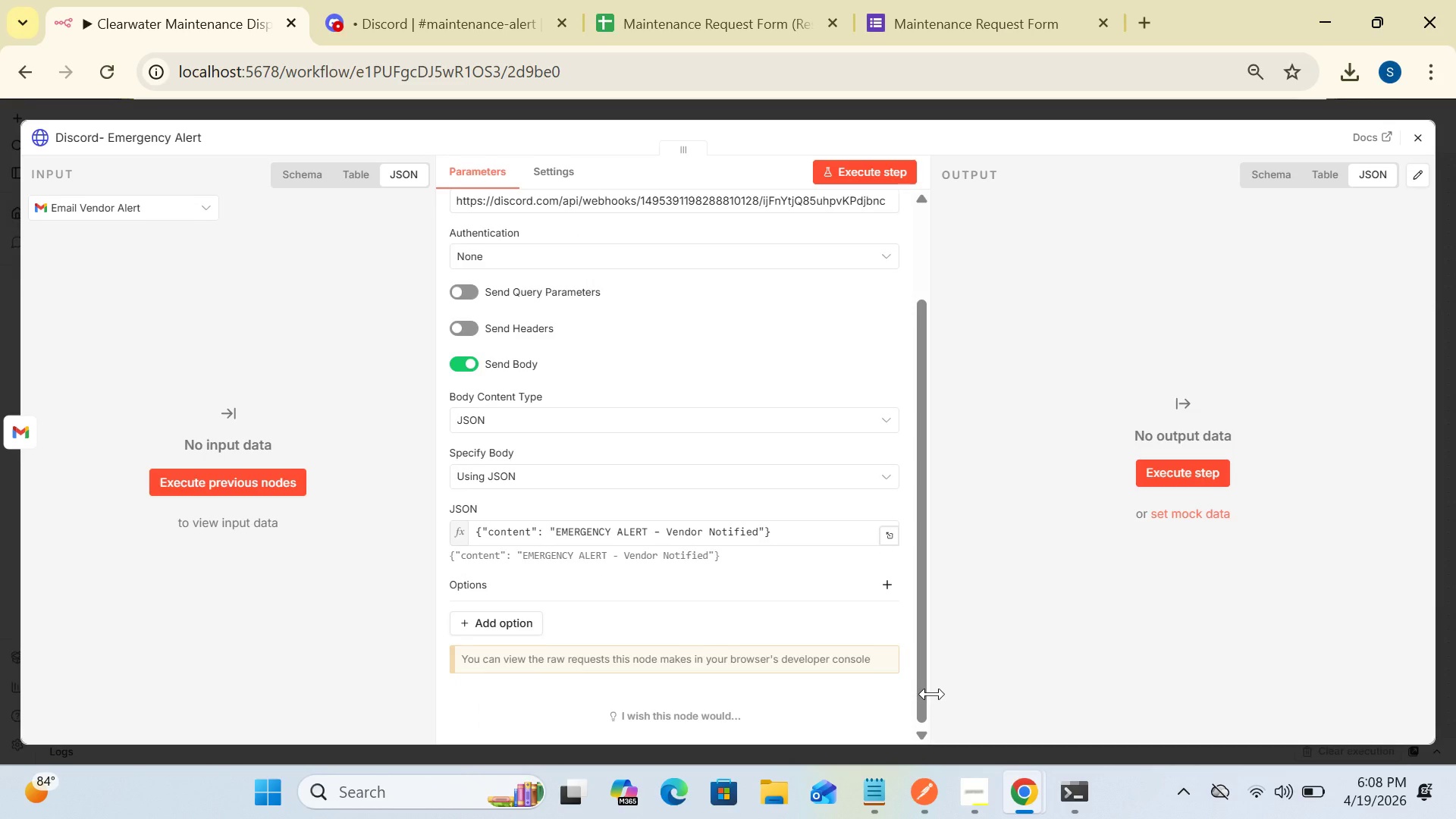 
left_click([1408, 137])
 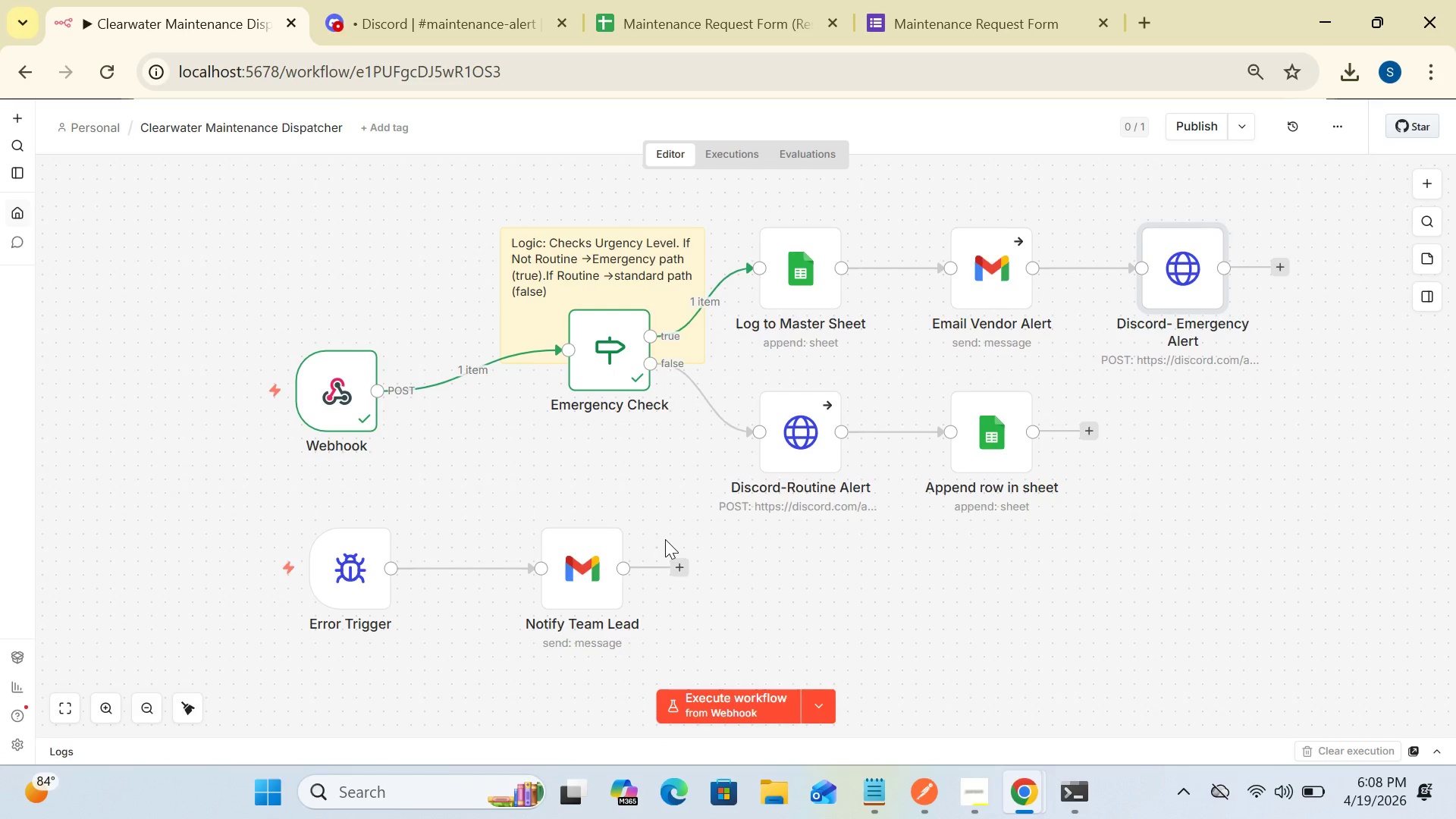 
double_click([799, 441])
 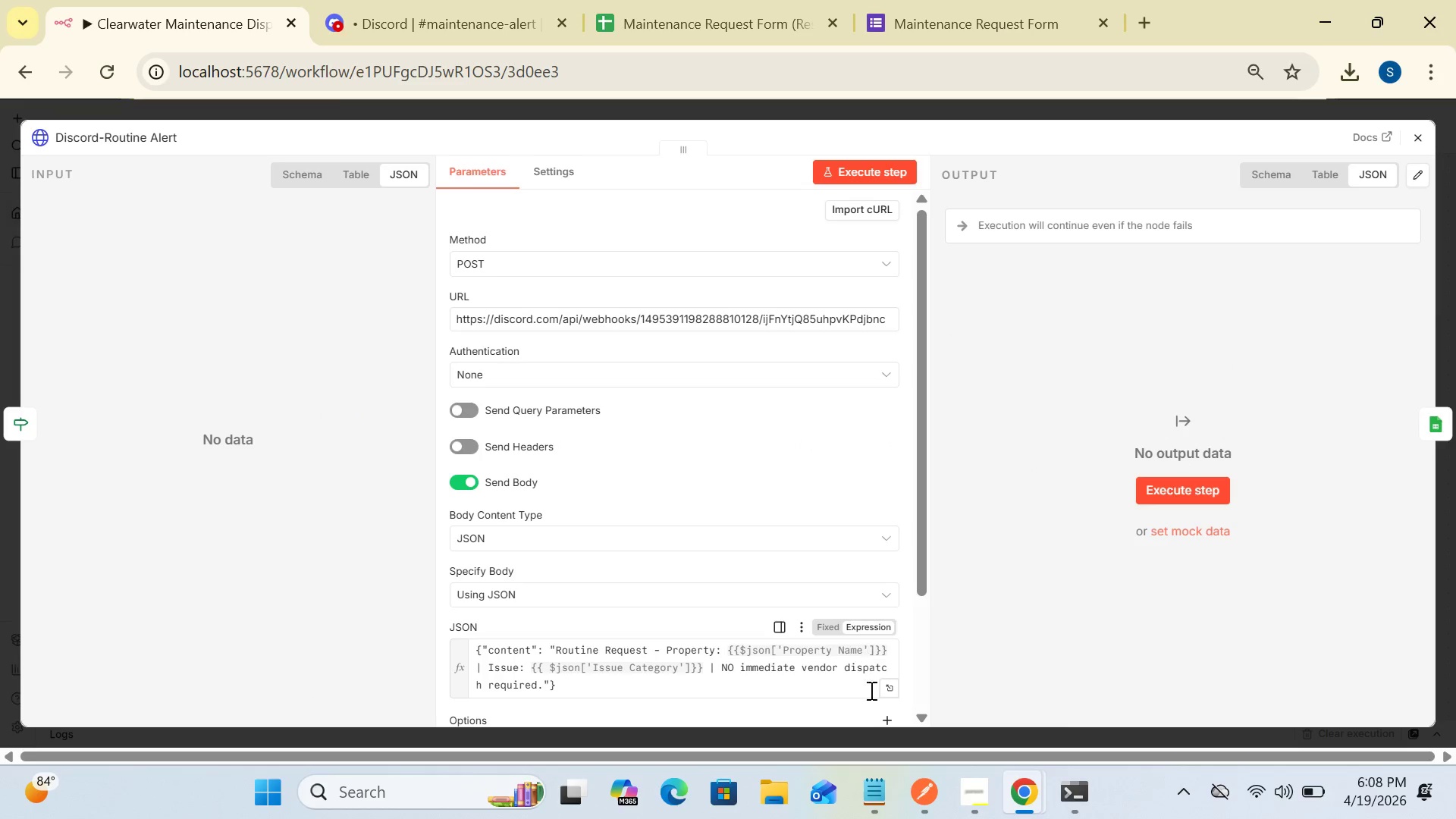 
left_click([889, 688])
 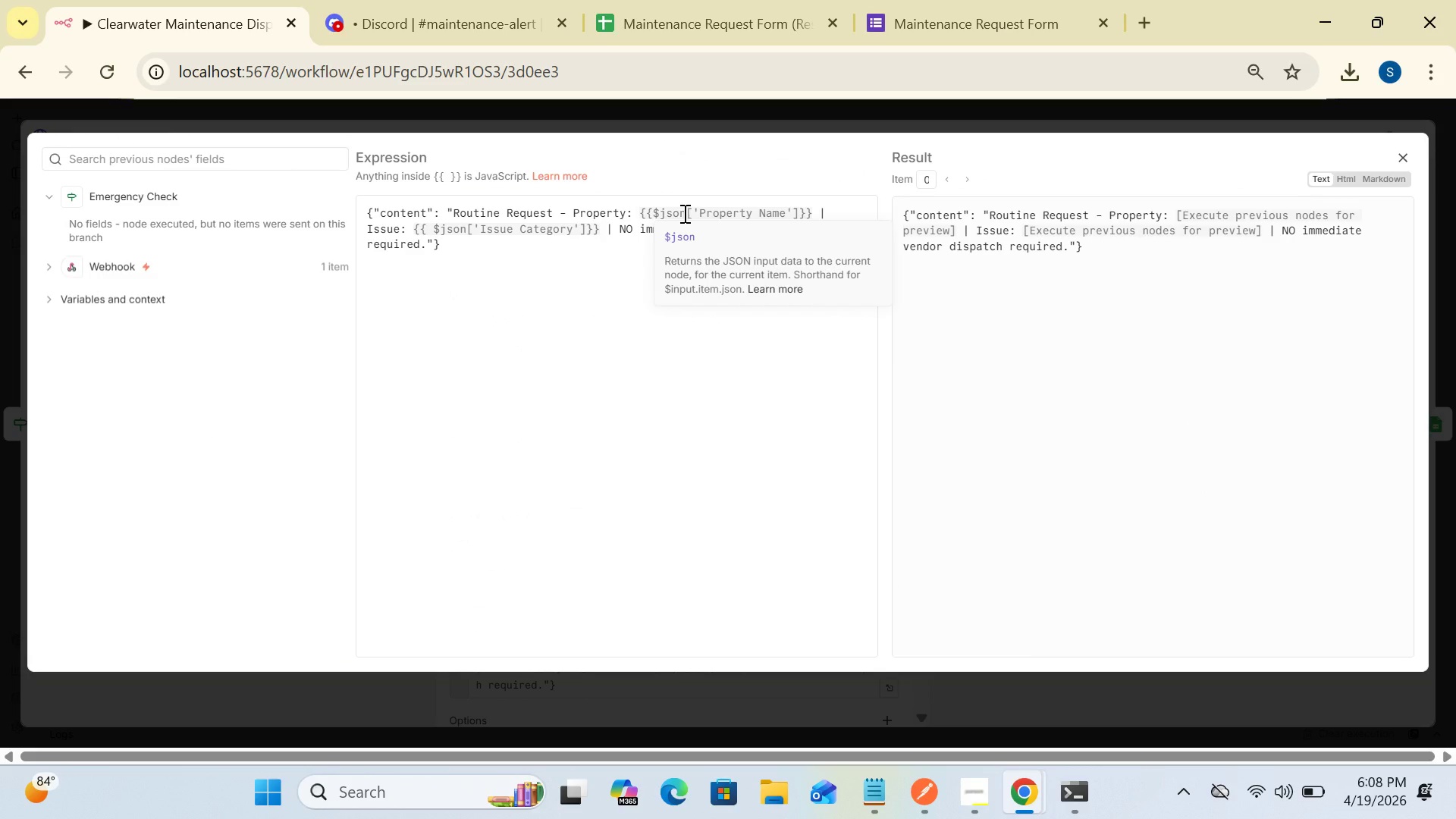 
left_click([685, 212])
 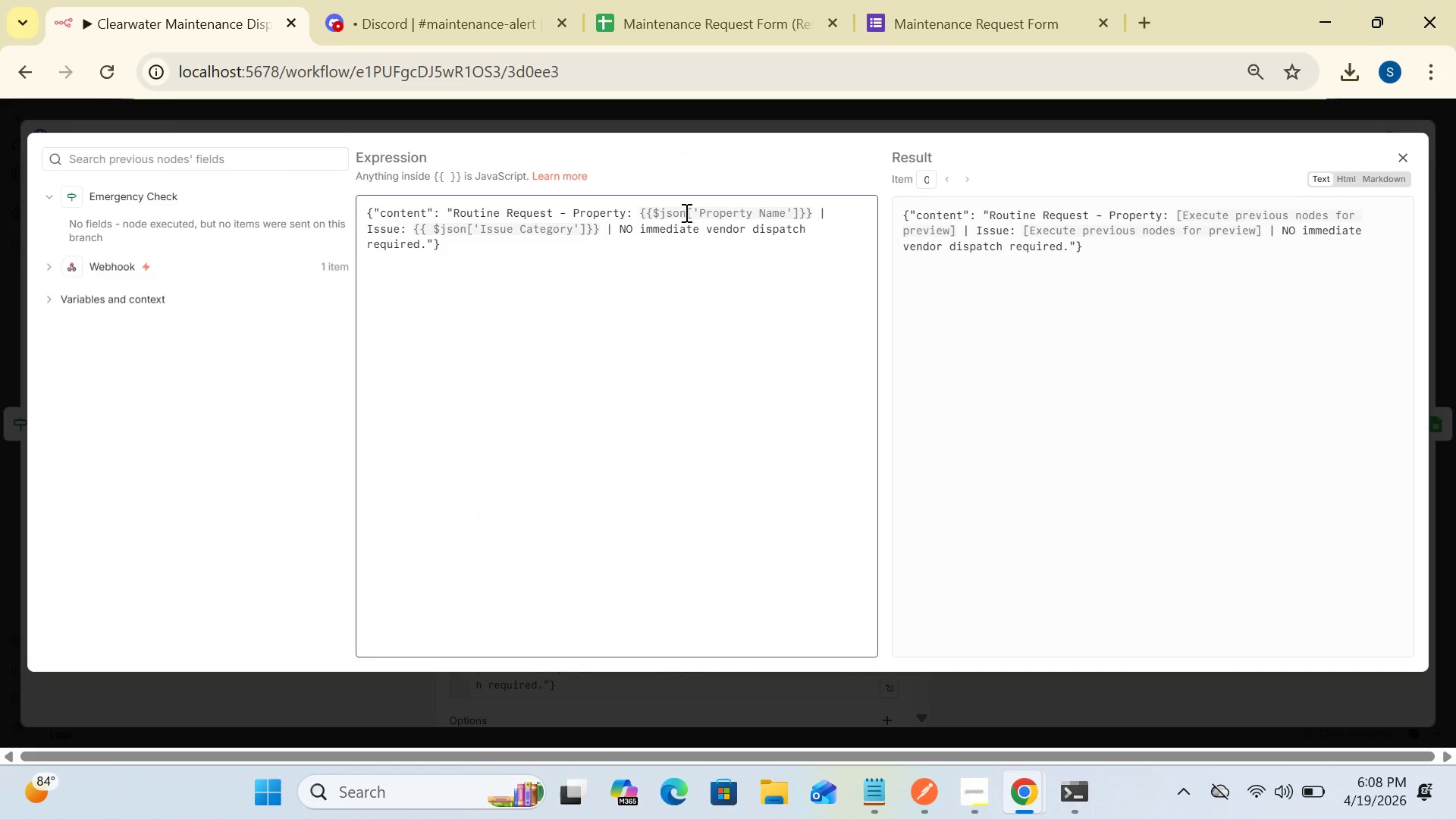 
type(.body)
 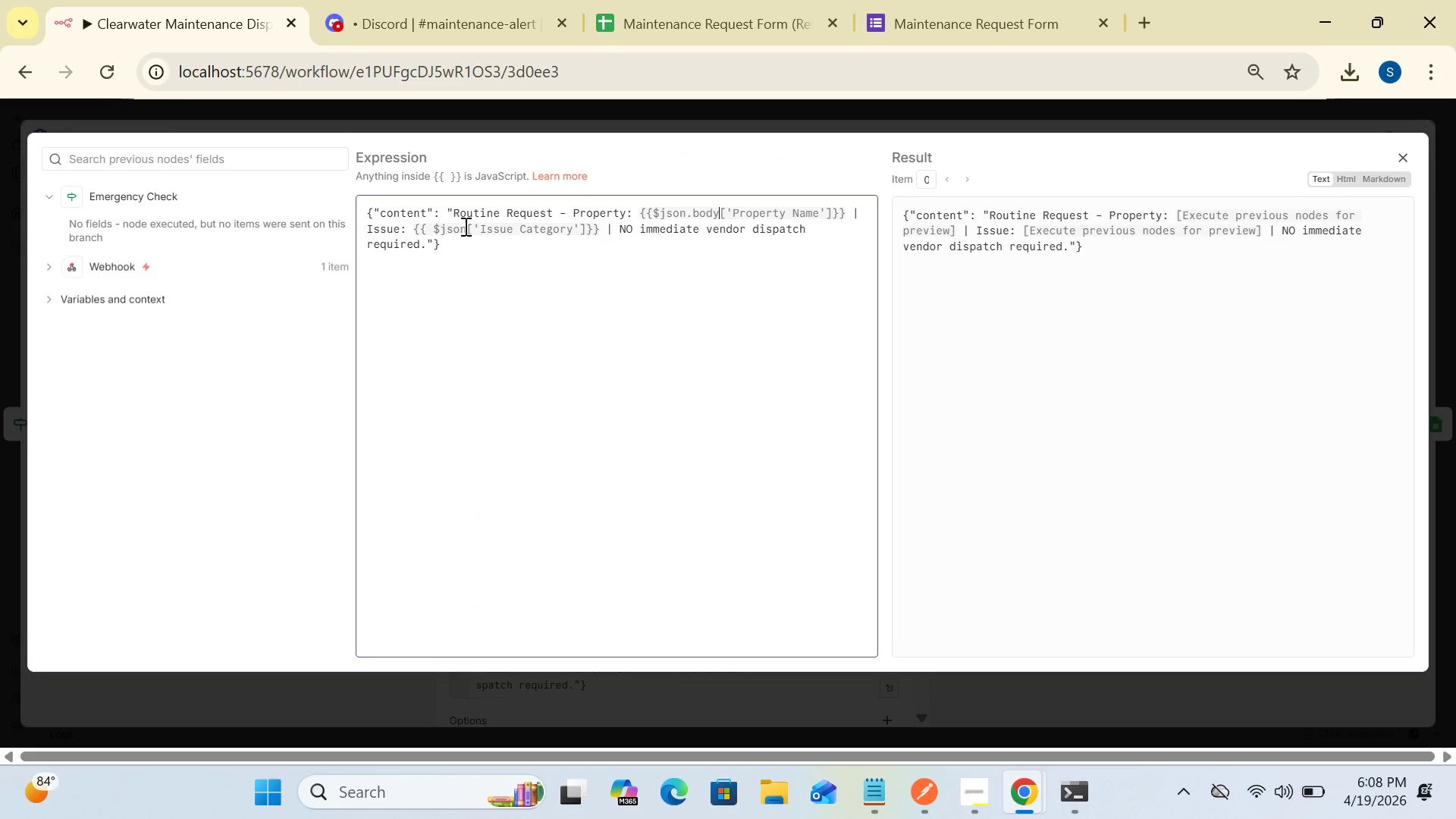 
left_click([464, 226])
 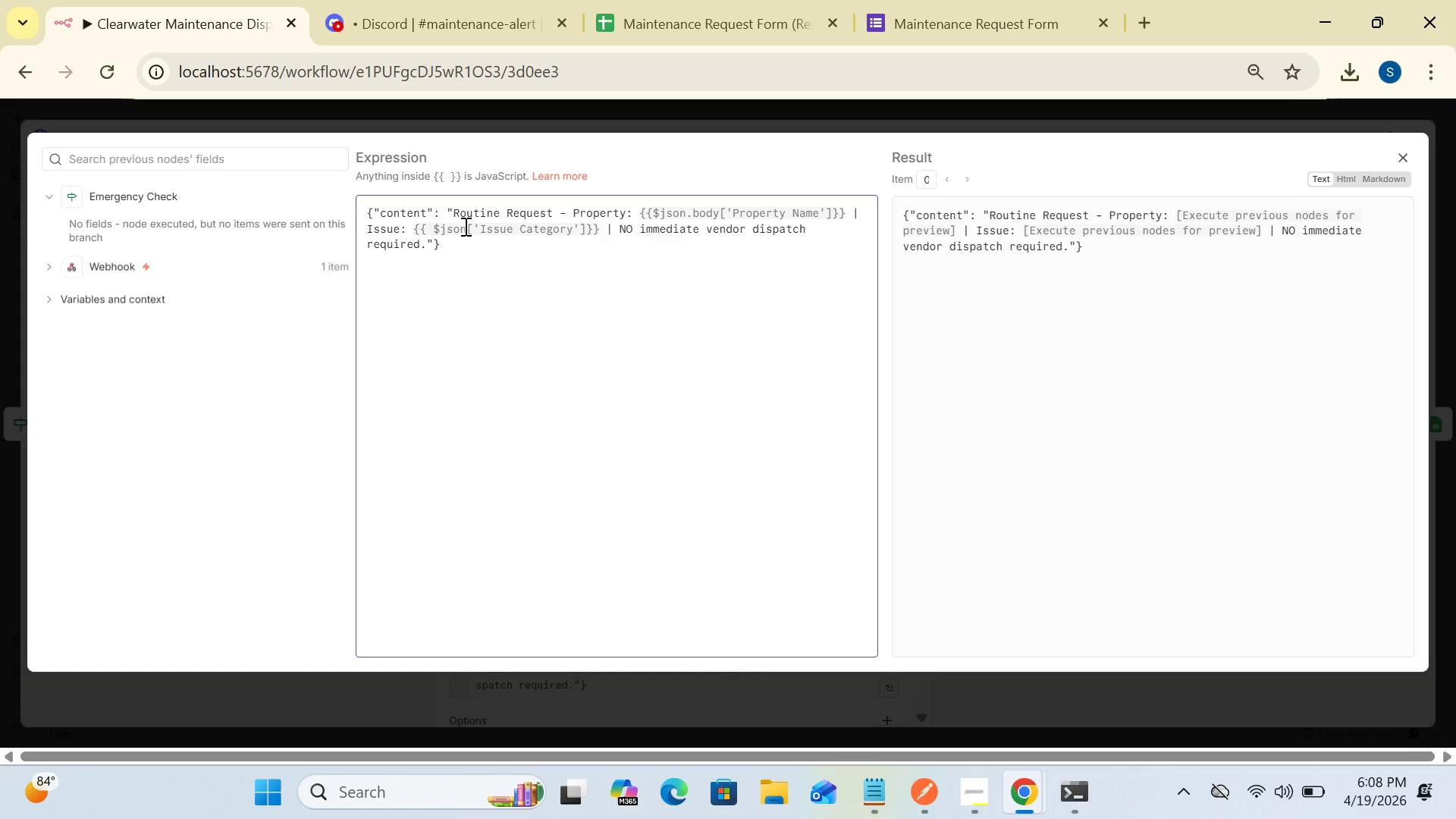 
type(.body)
 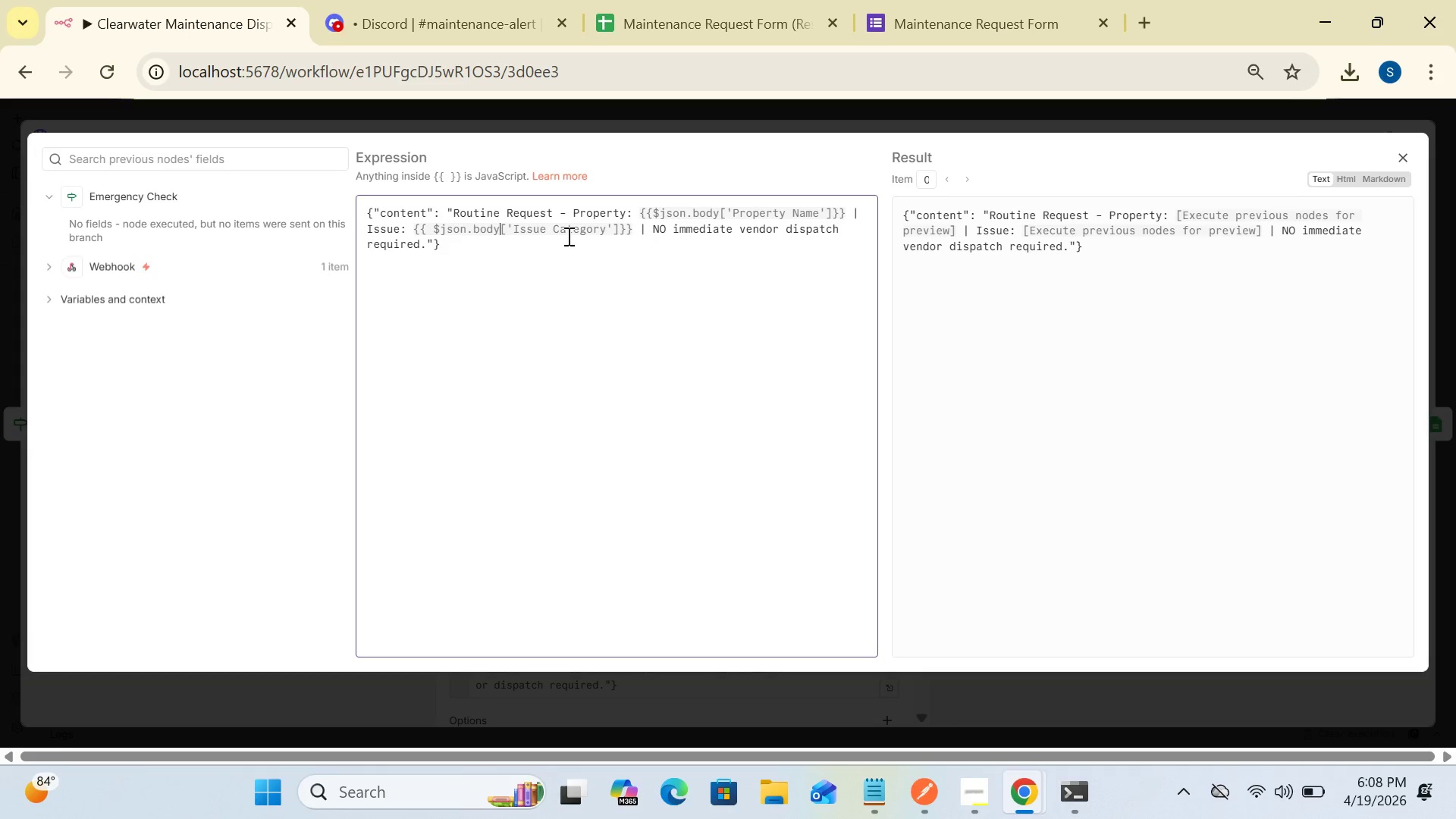 
wait(10.75)
 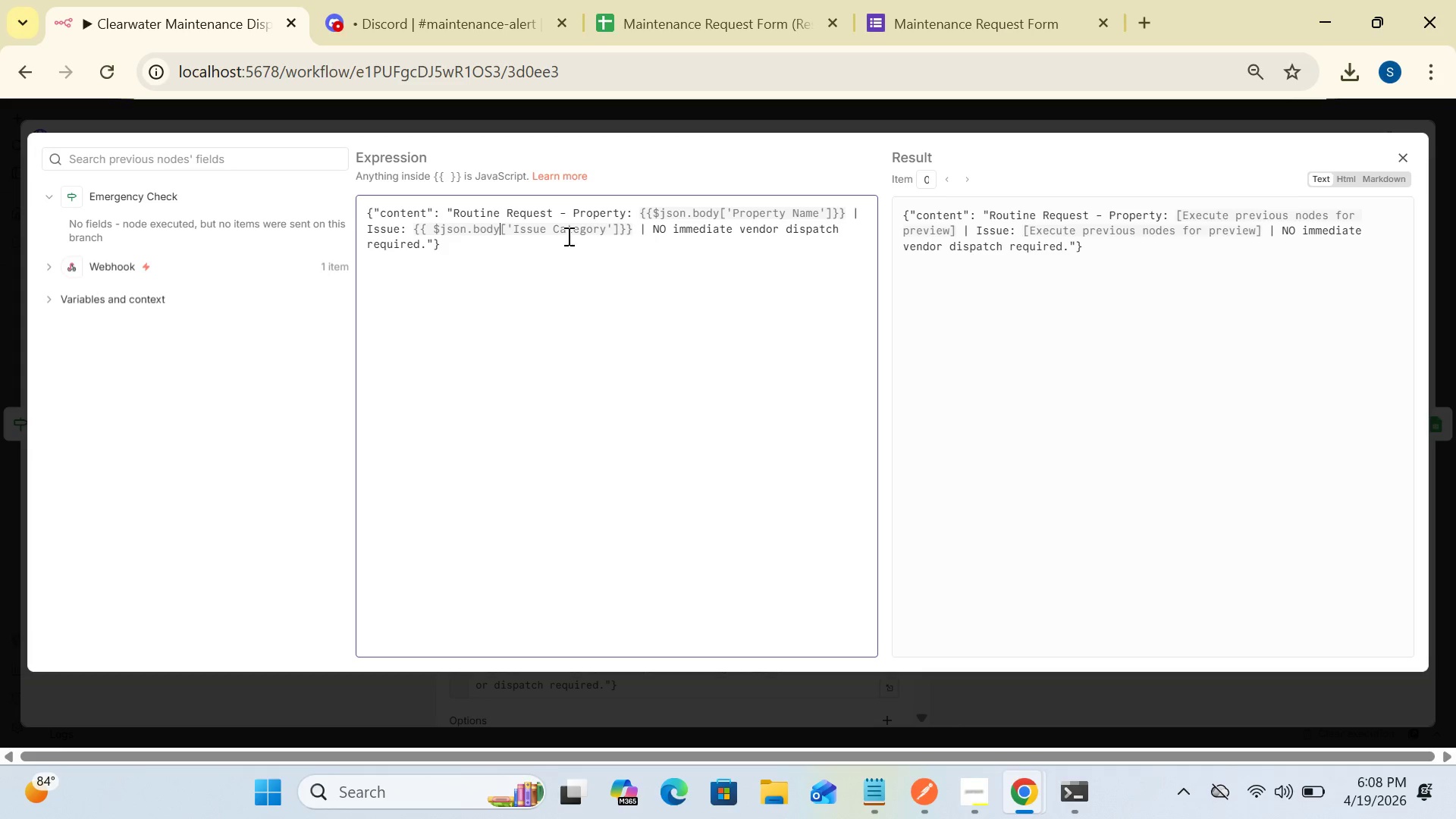 
left_click([1409, 158])
 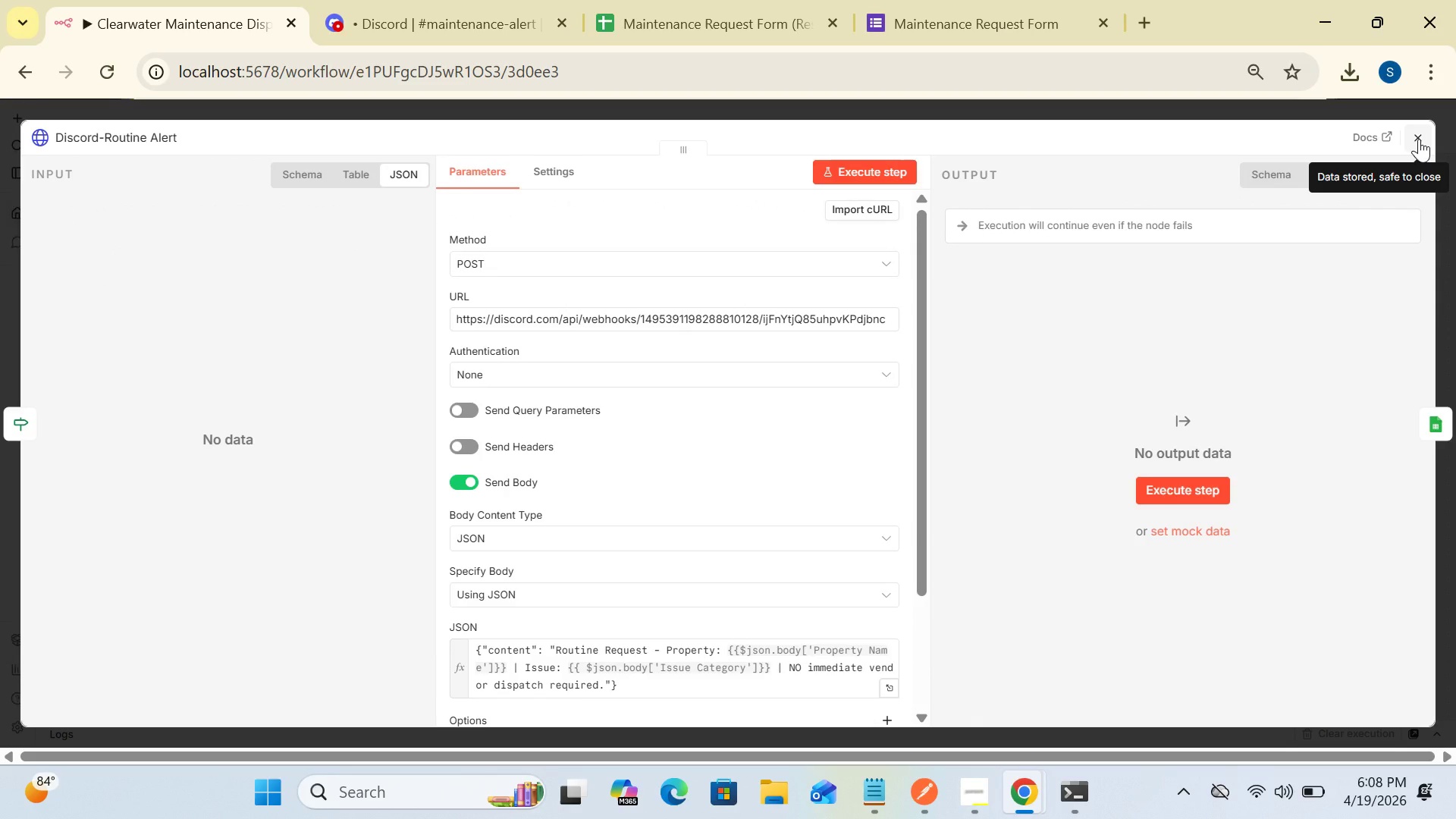 
left_click([1419, 139])
 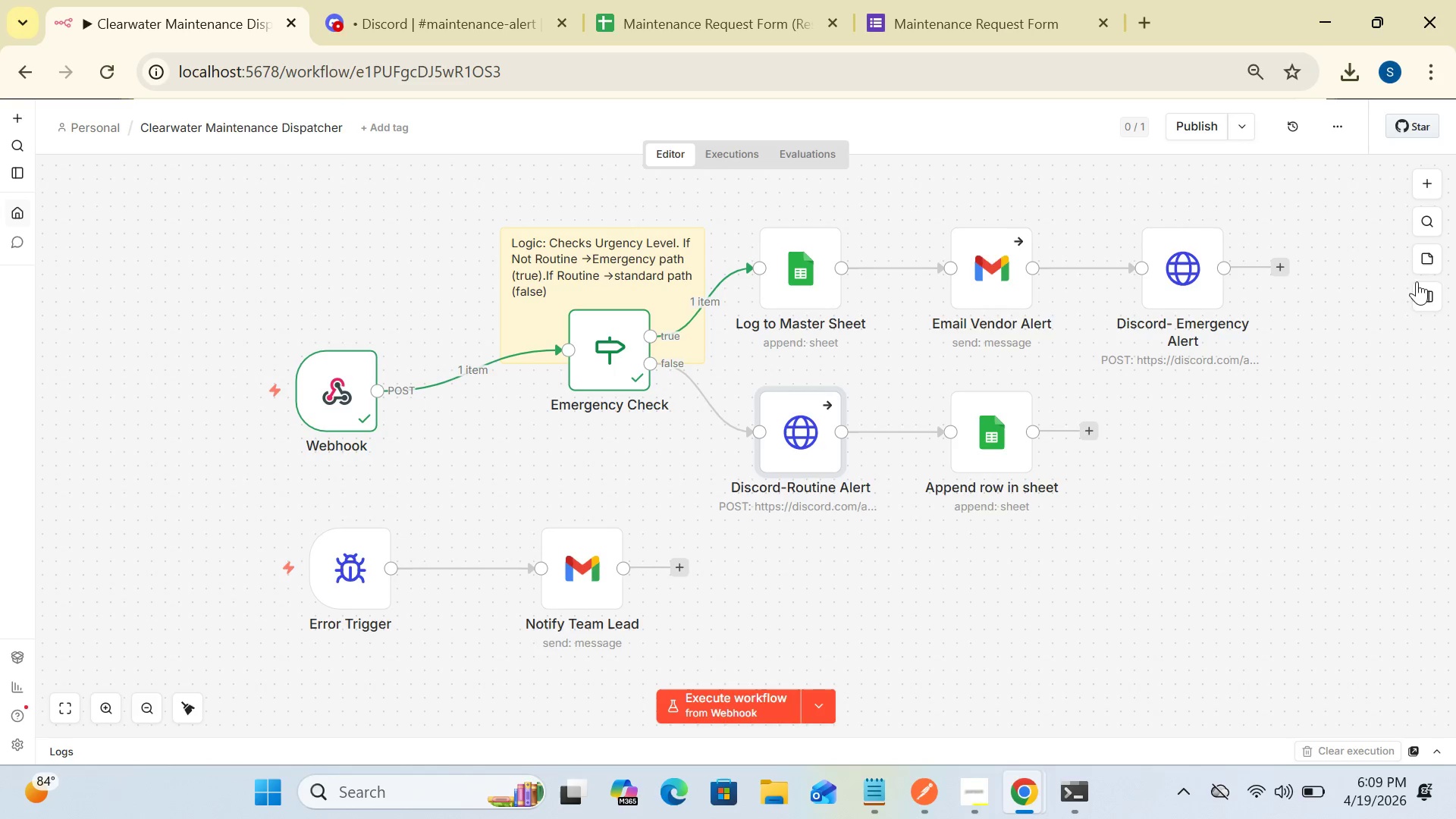 
wait(11.94)
 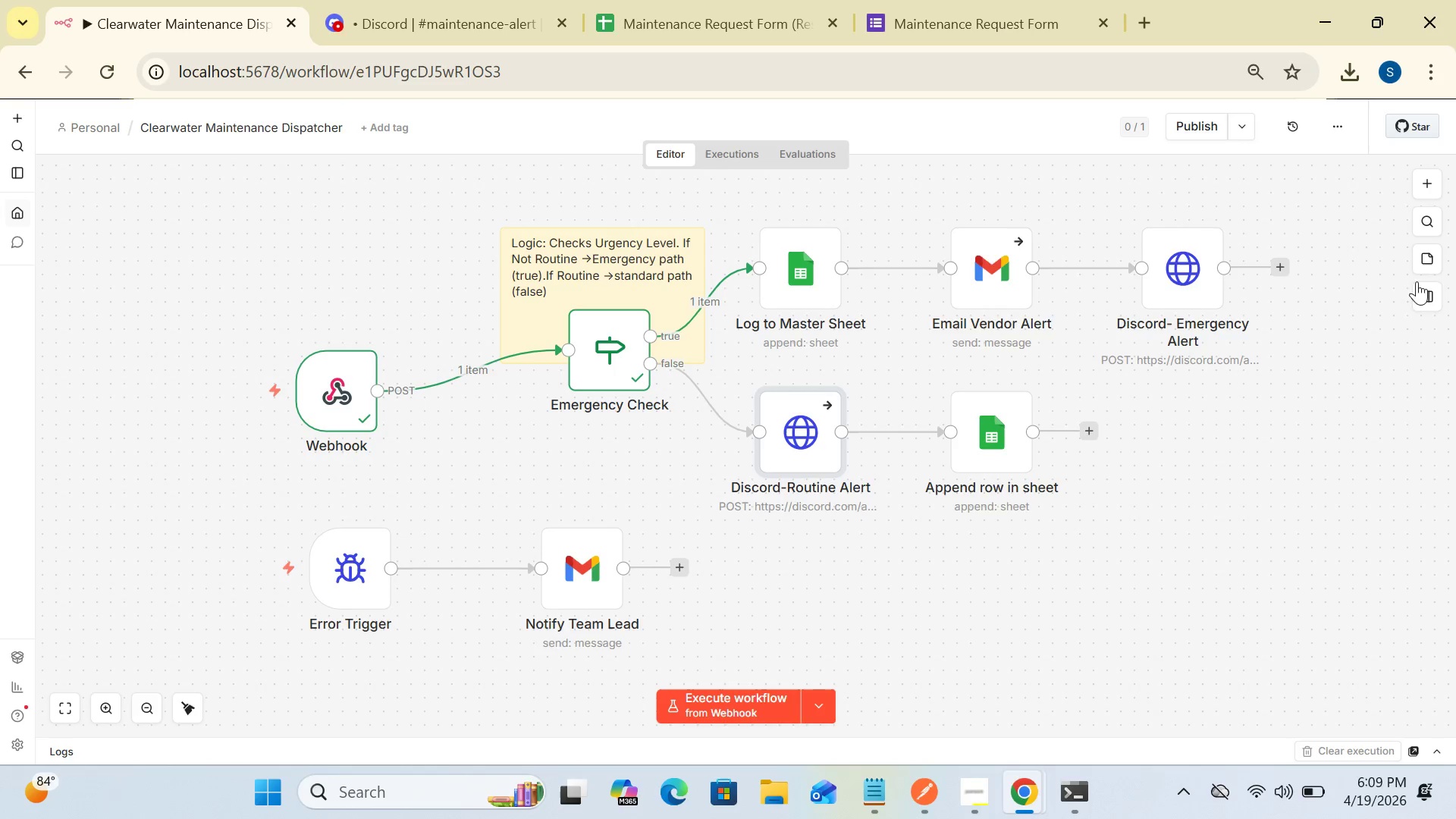 
double_click([802, 283])
 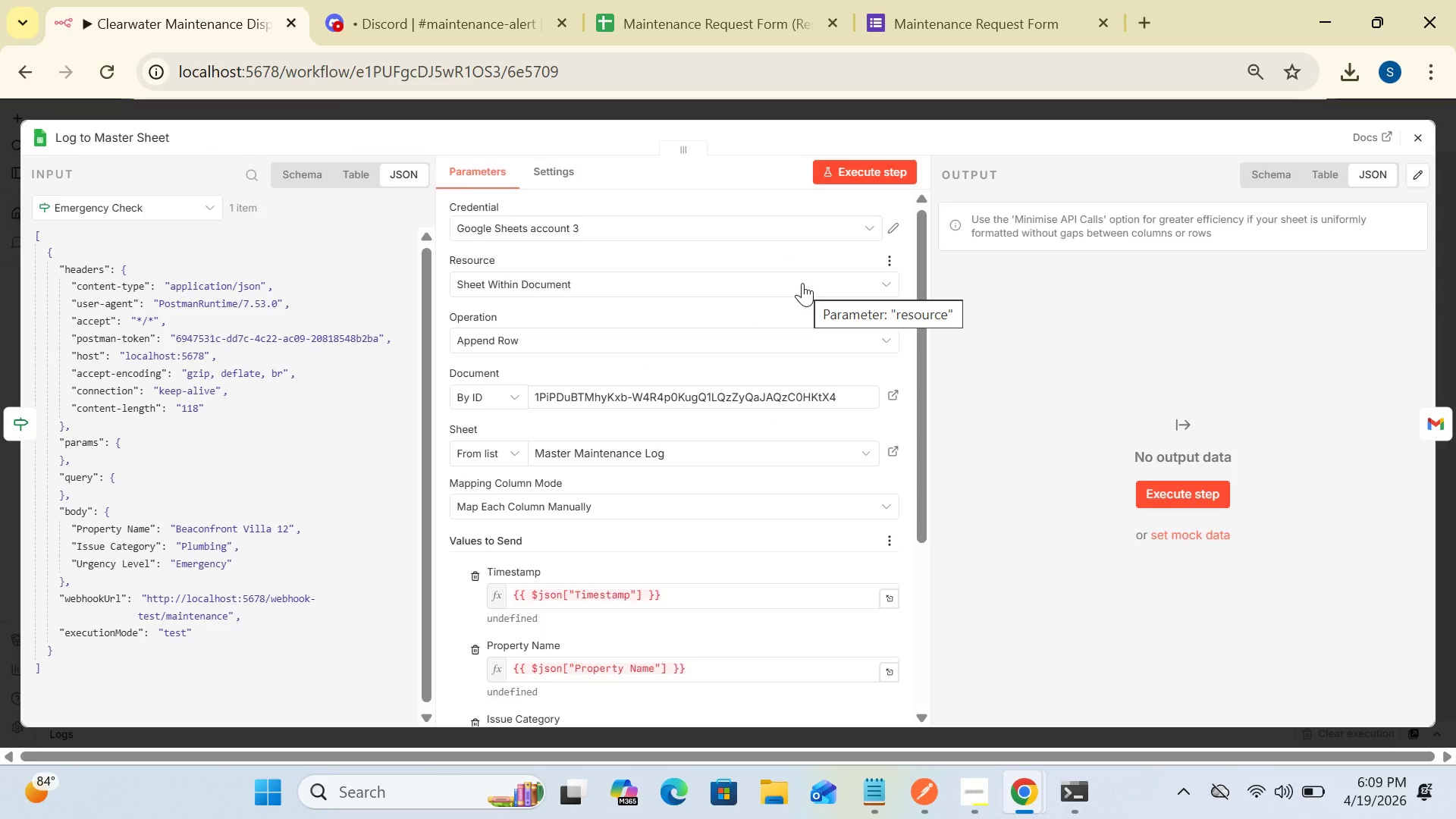 
wait(19.67)
 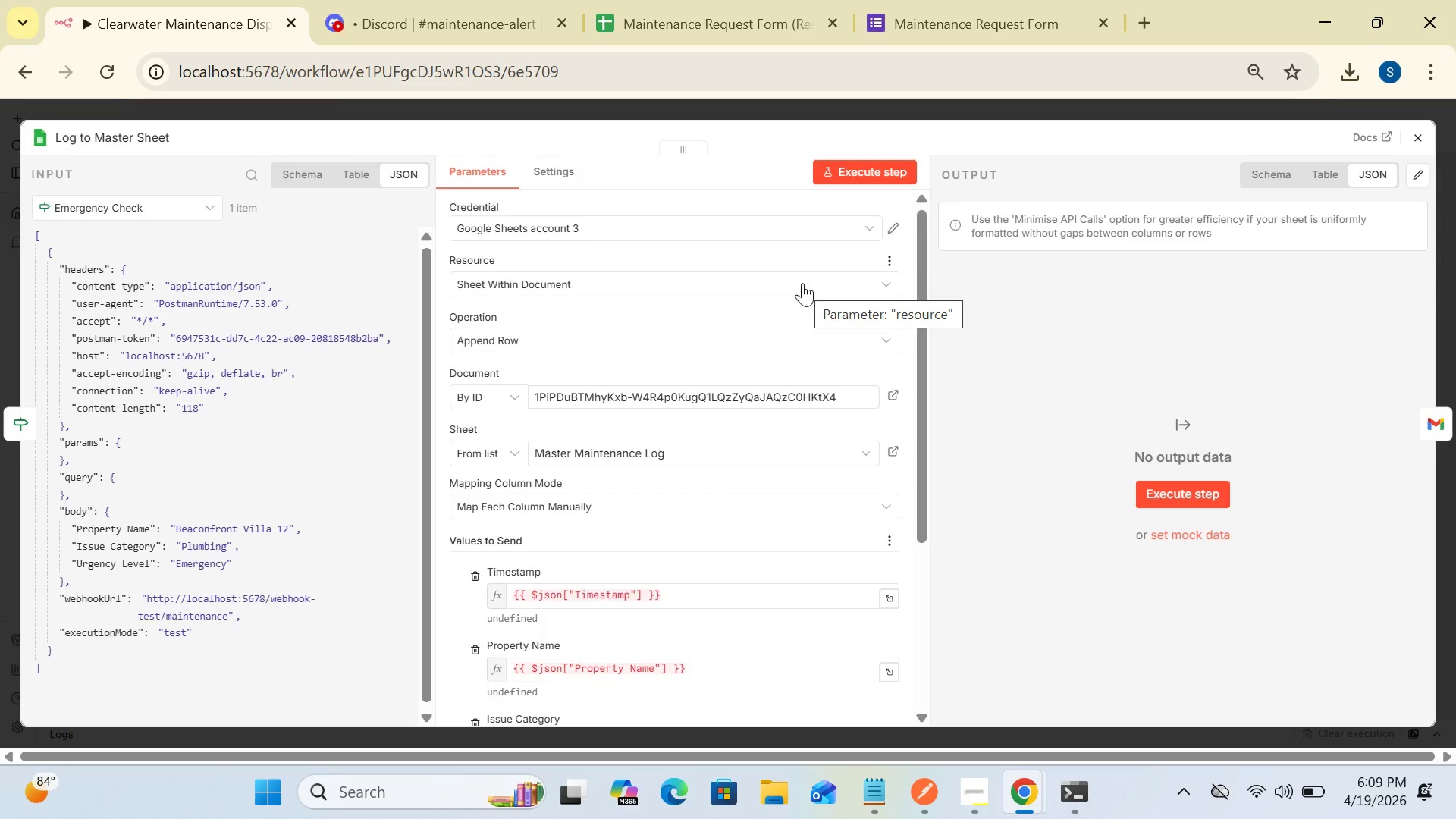 
left_click([918, 526])
 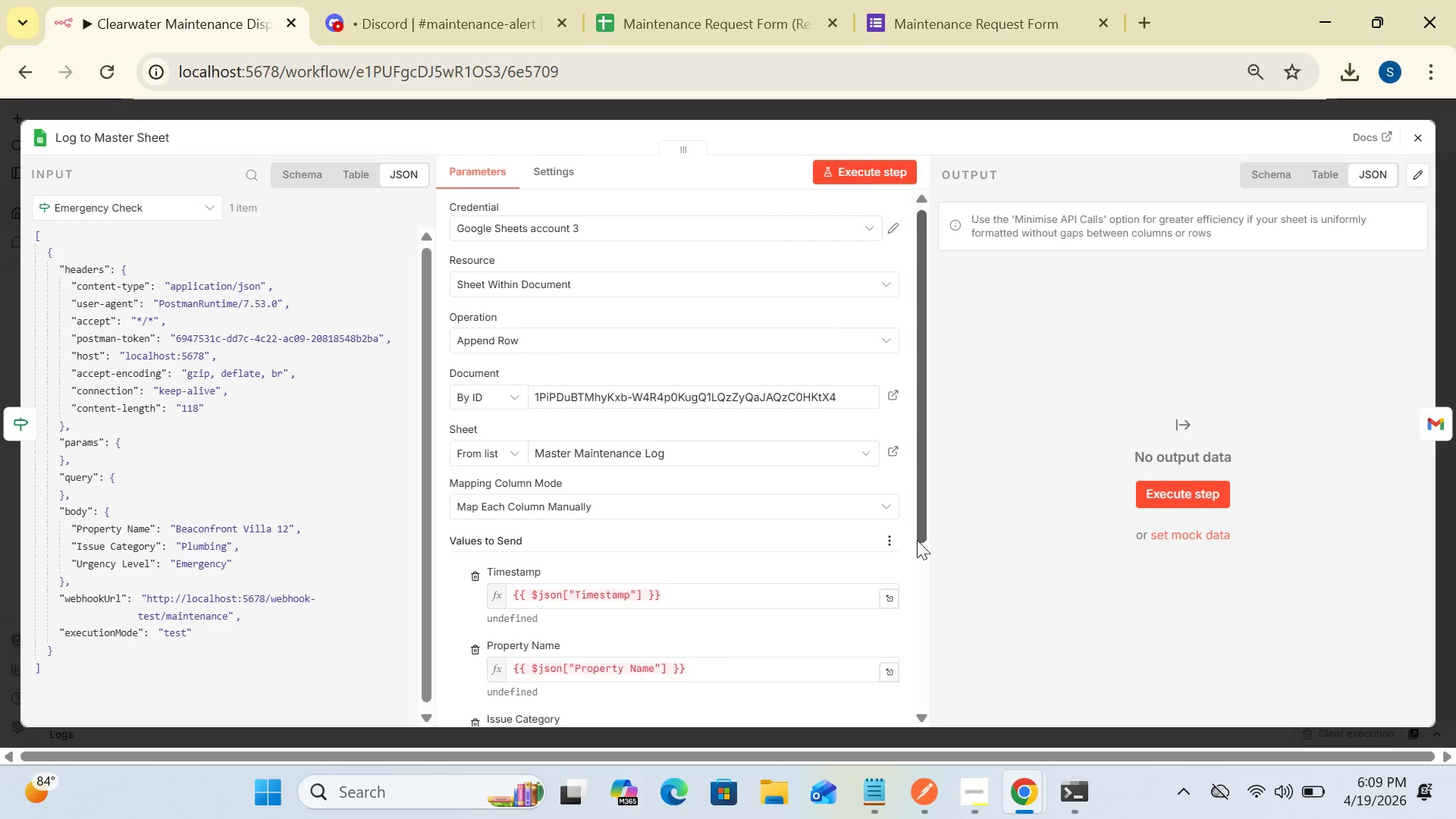 
left_click_drag(start_coordinate=[918, 526], to_coordinate=[918, 624])
 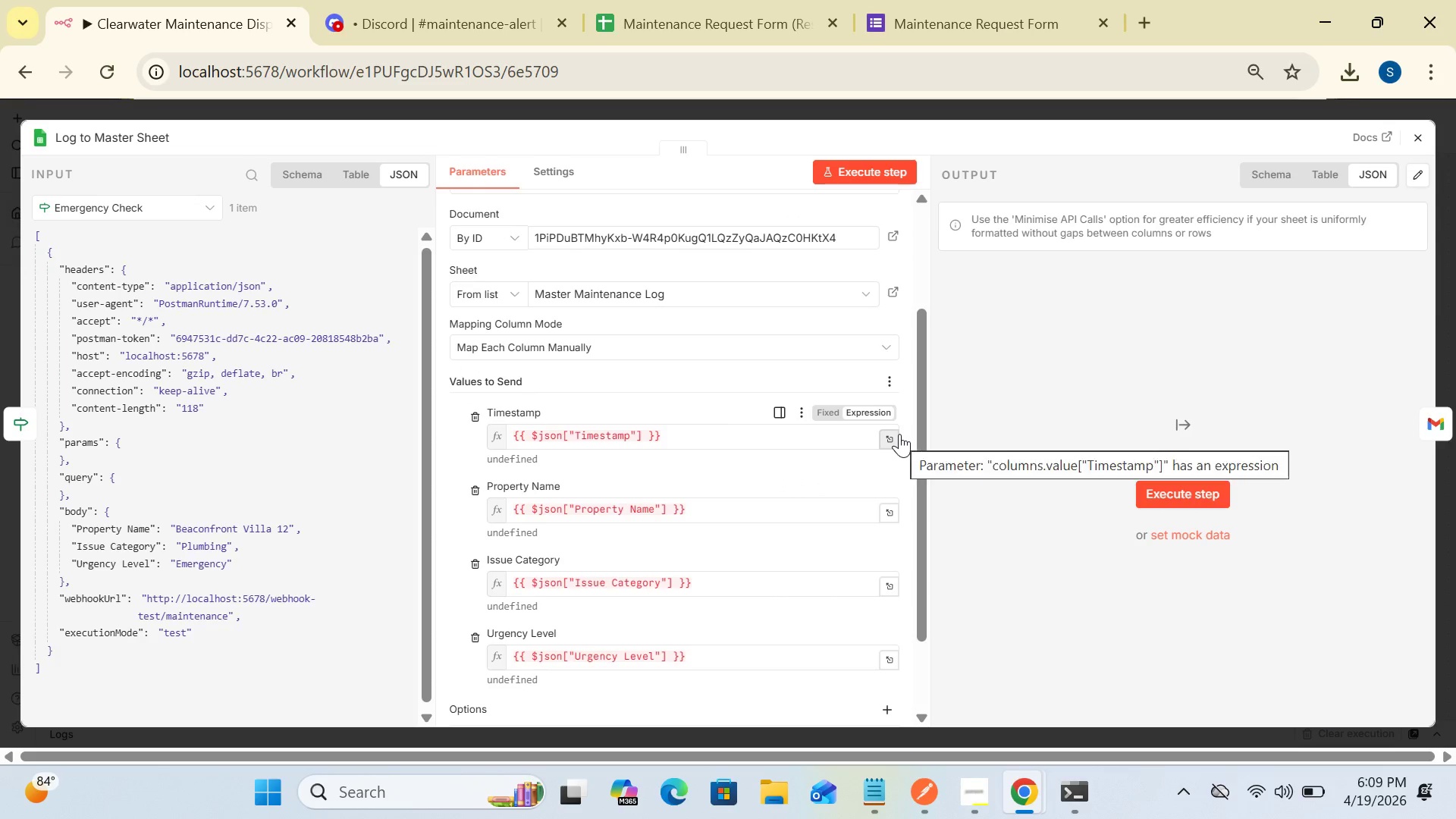 
left_click([899, 434])
 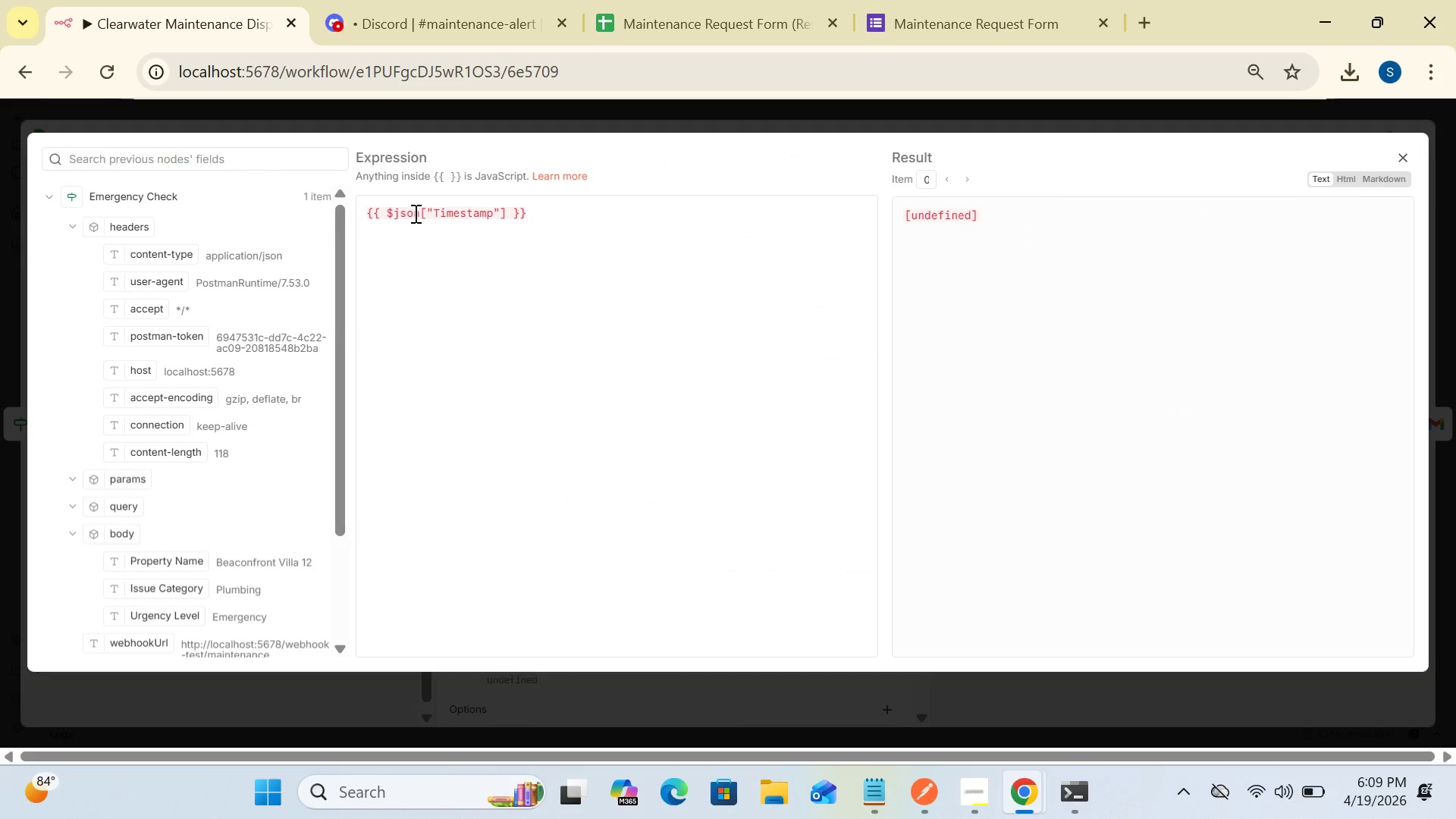 
wait(6.06)
 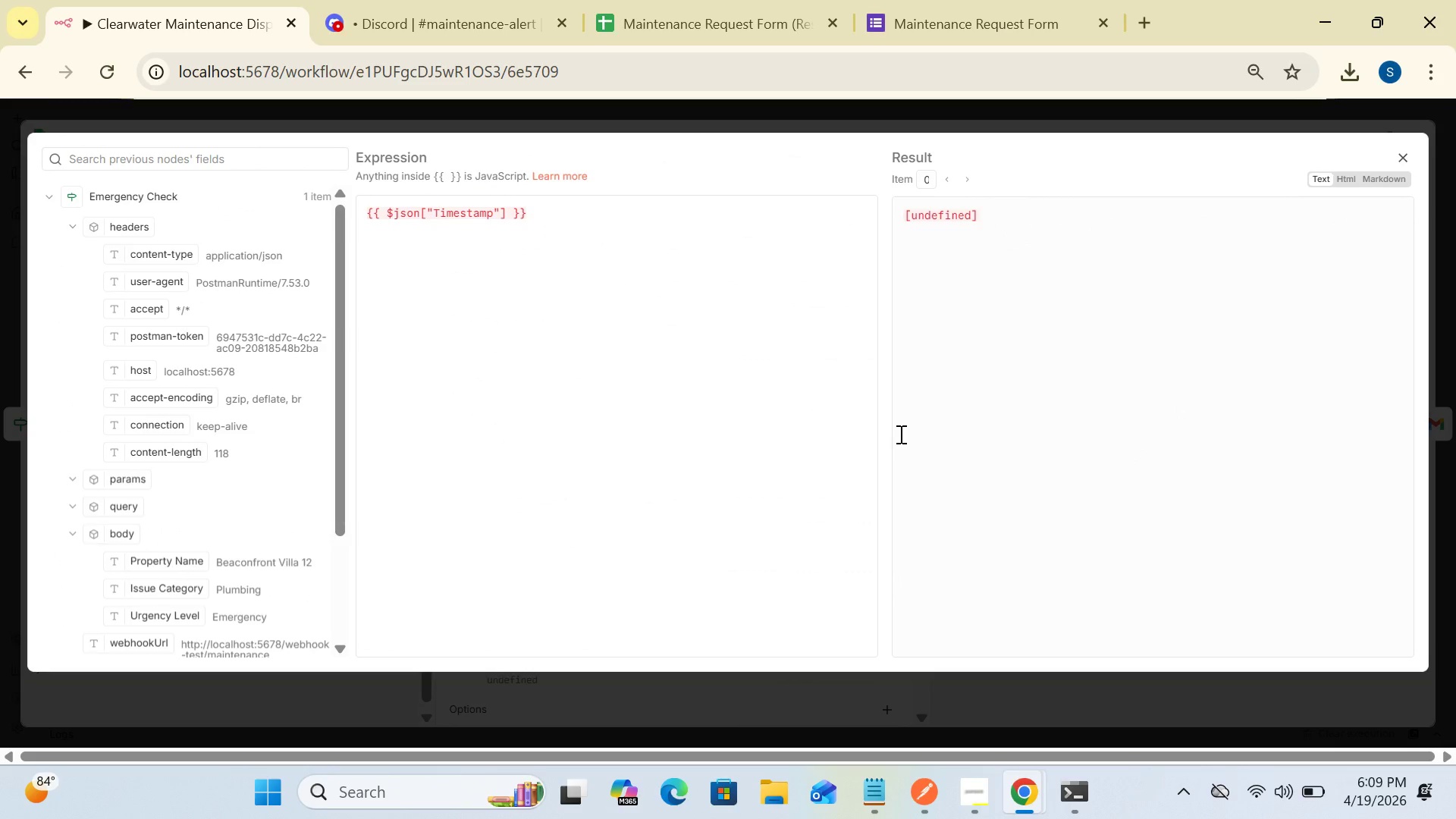 
left_click([421, 212])
 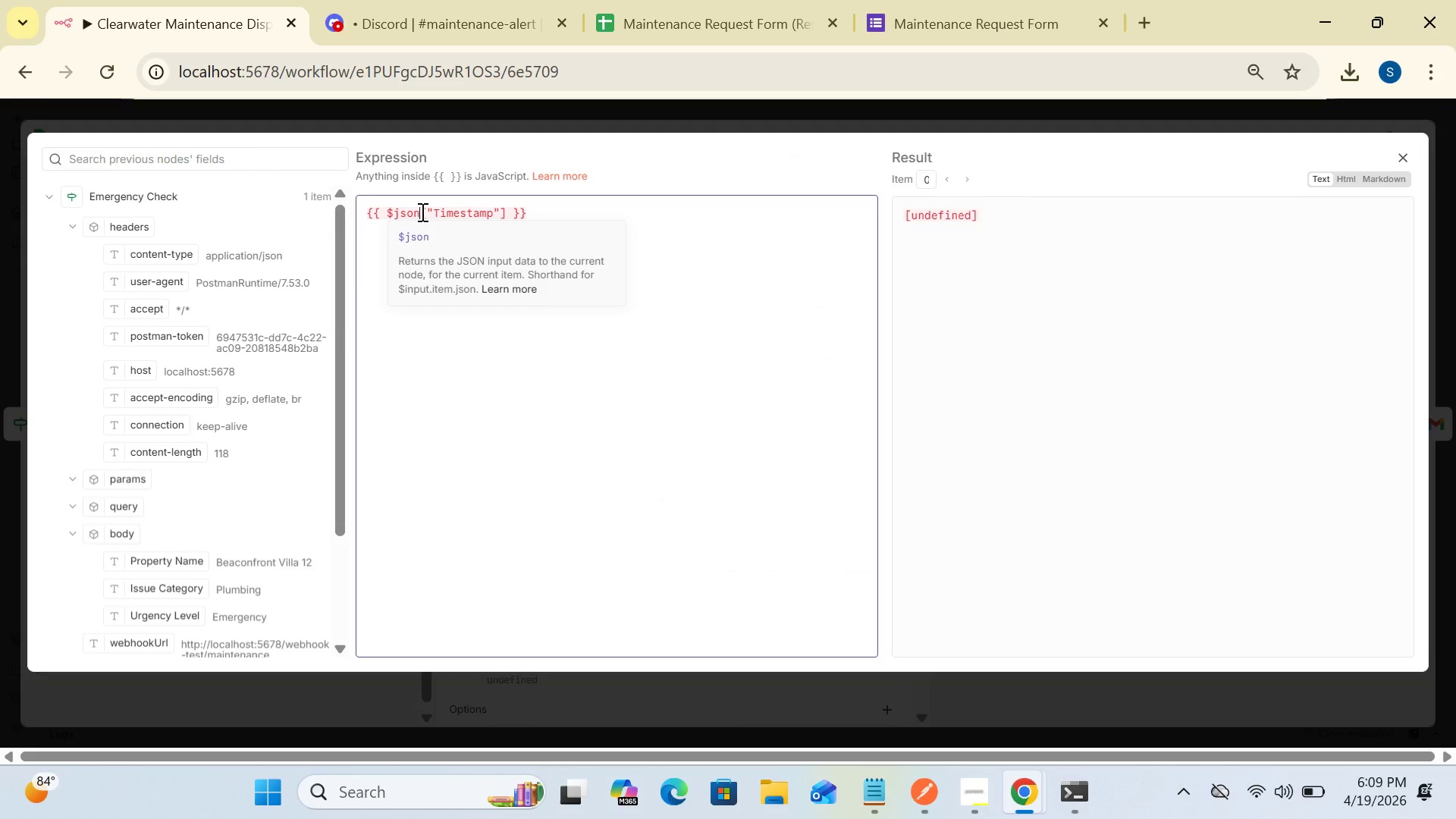 
type(.body)
 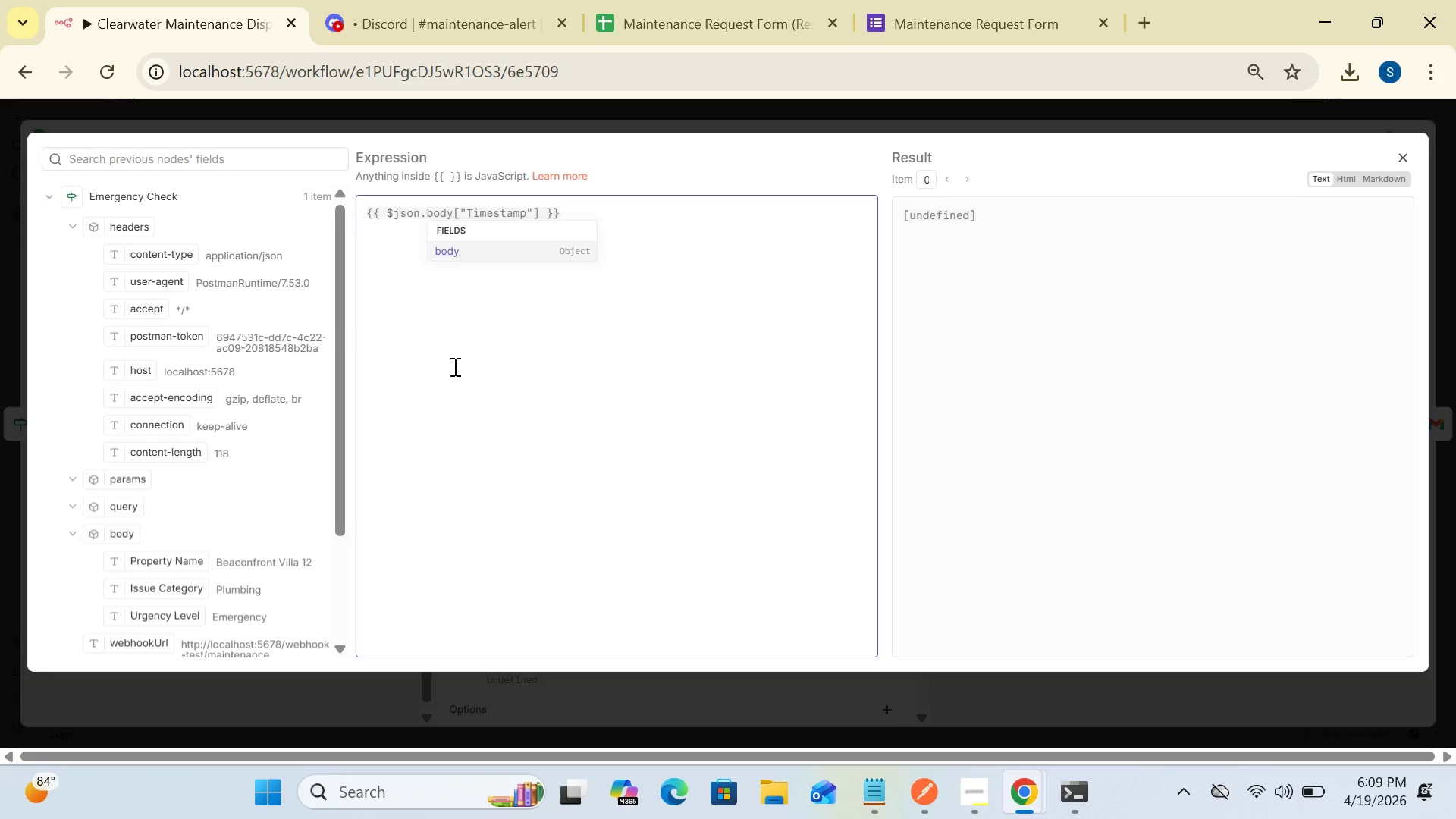 
left_click([453, 366])
 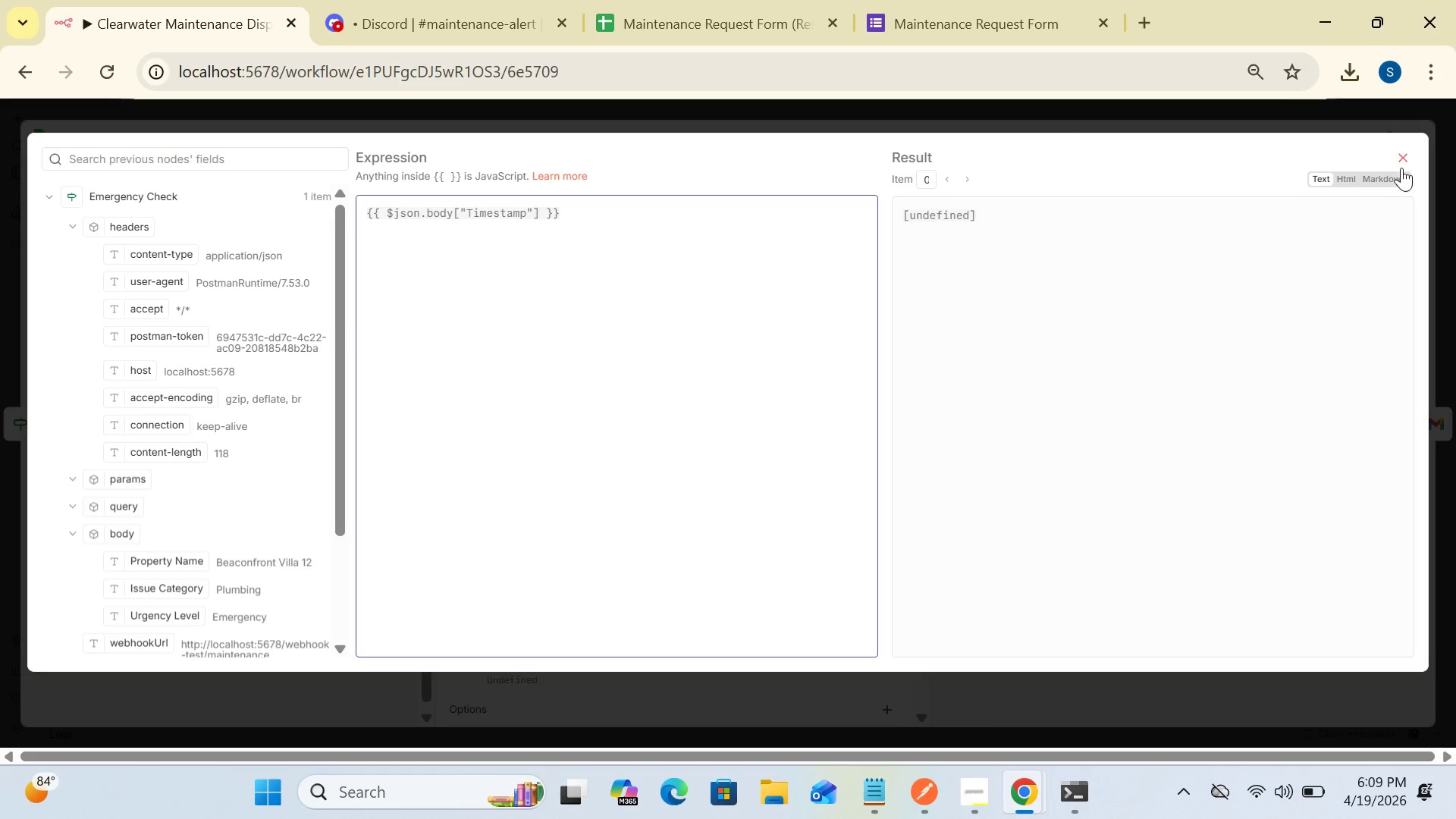 
left_click([1408, 158])
 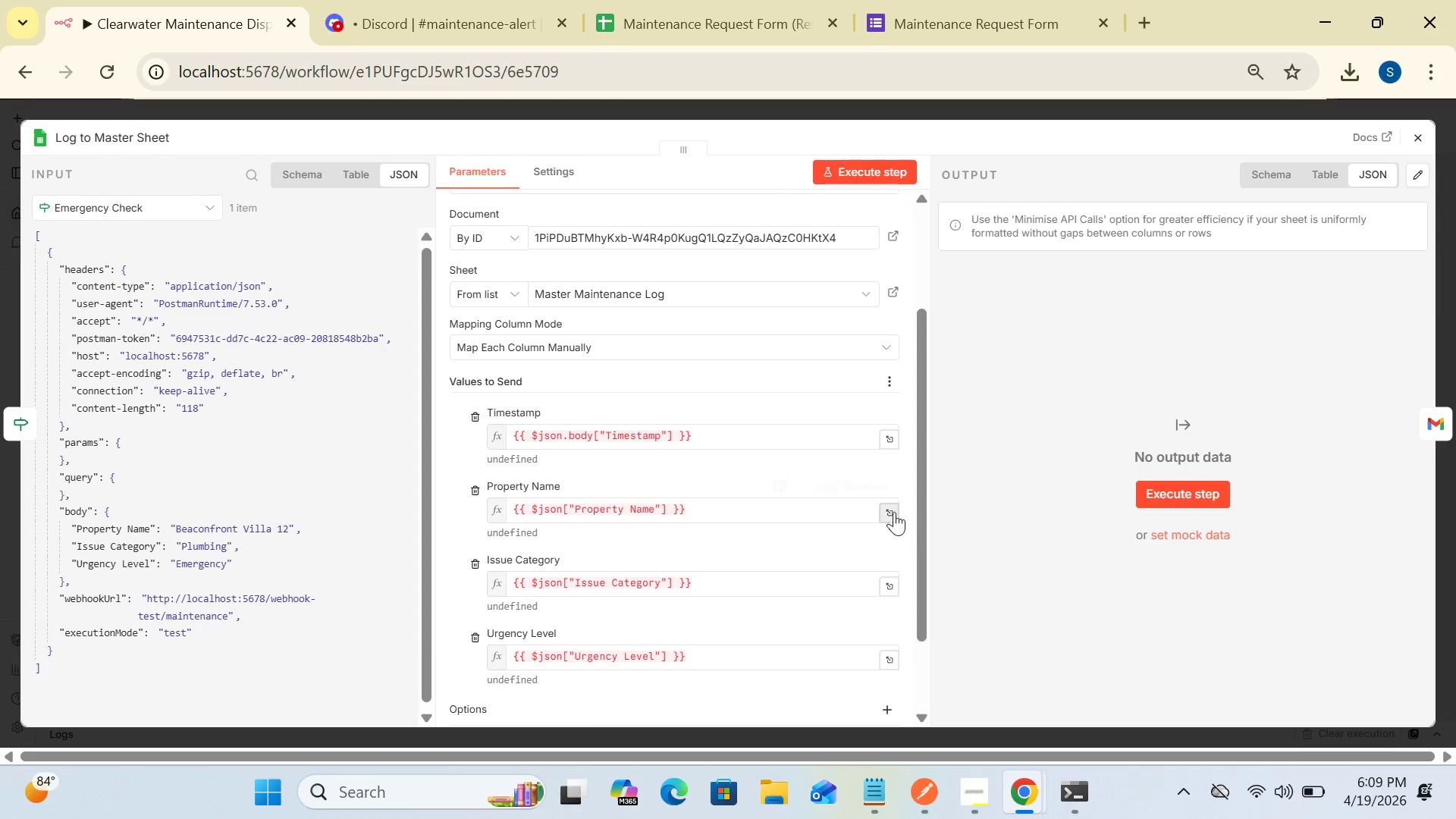 
left_click([886, 518])
 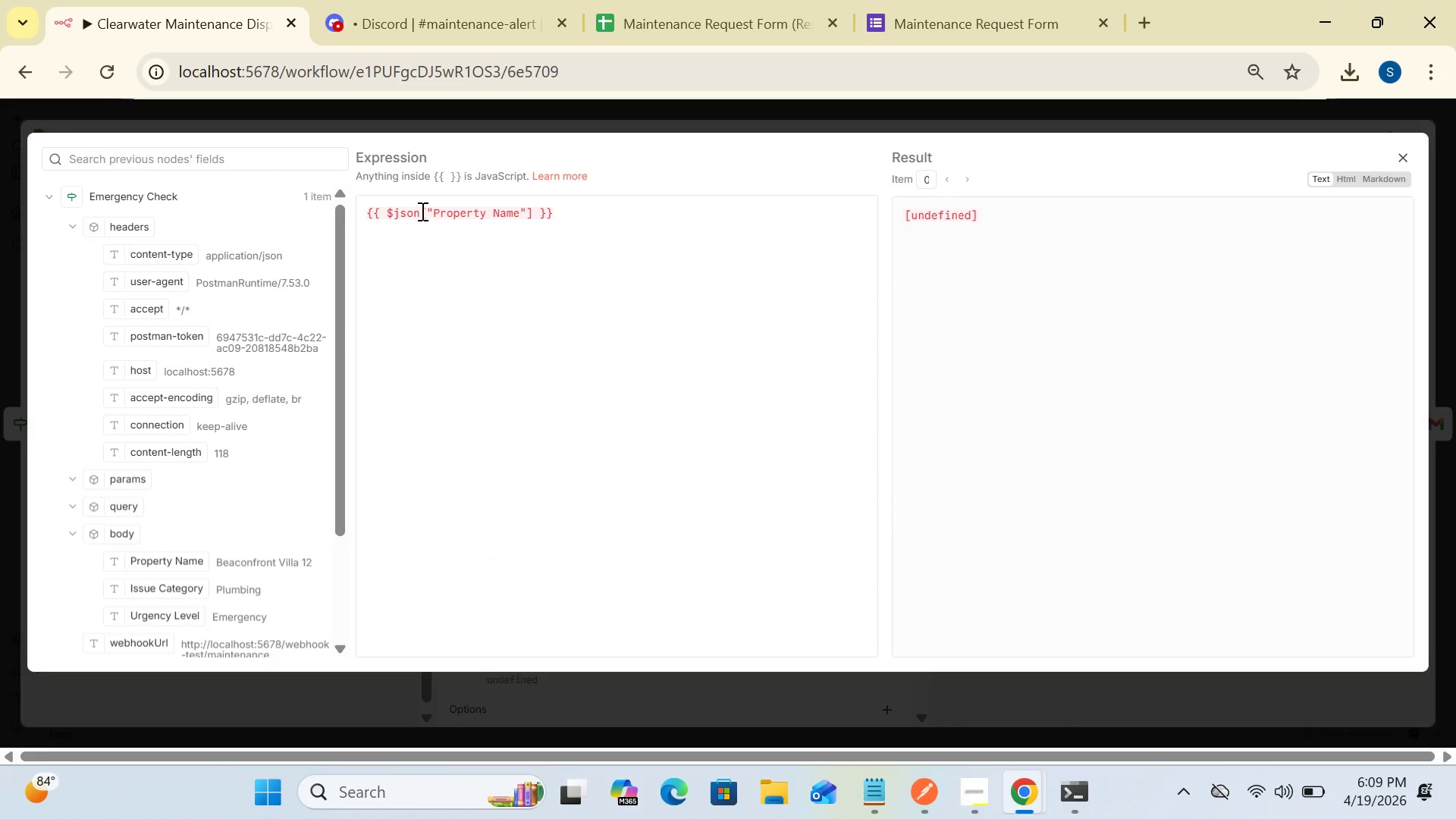 
left_click([421, 211])
 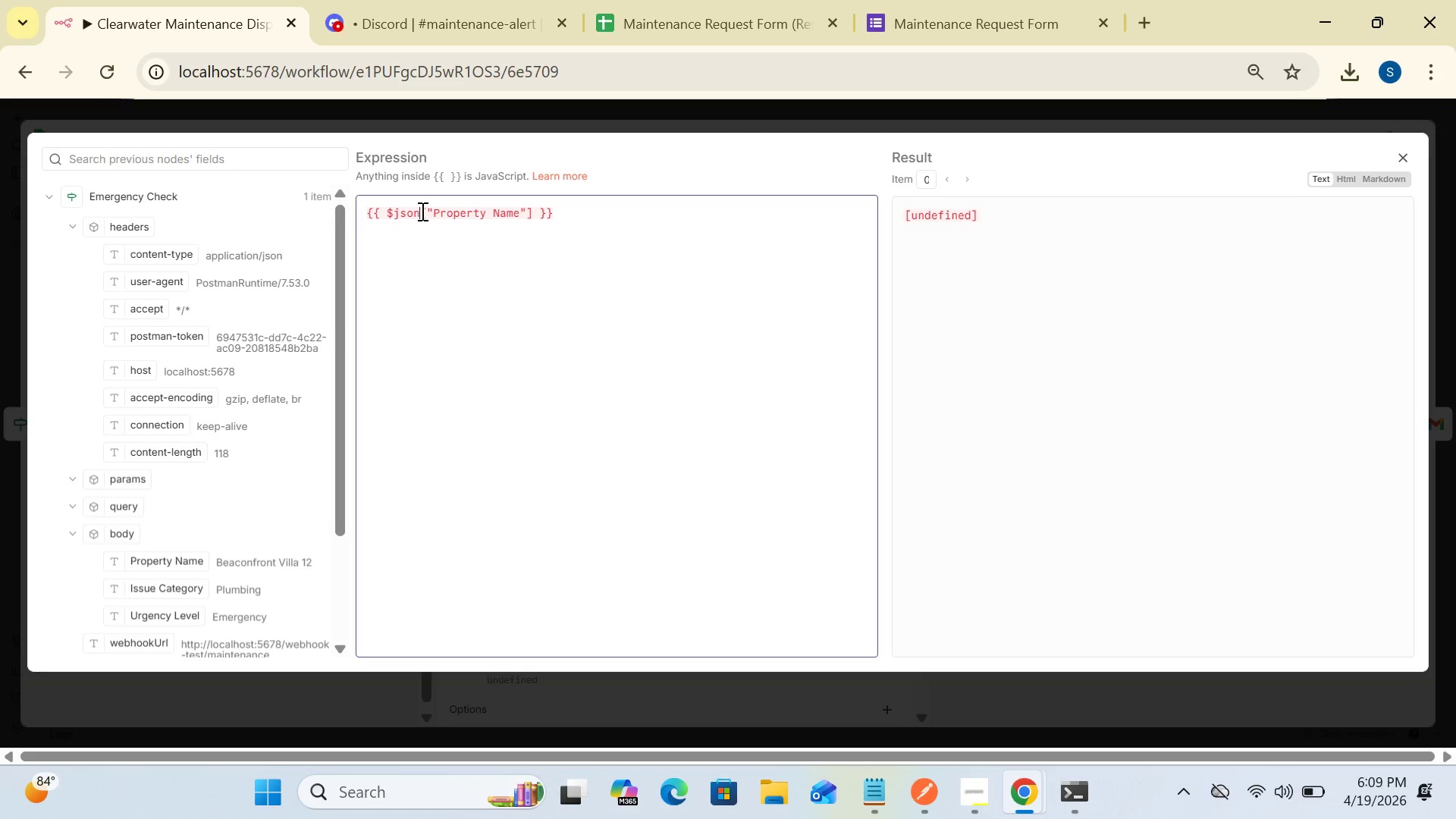 
type(.body)
 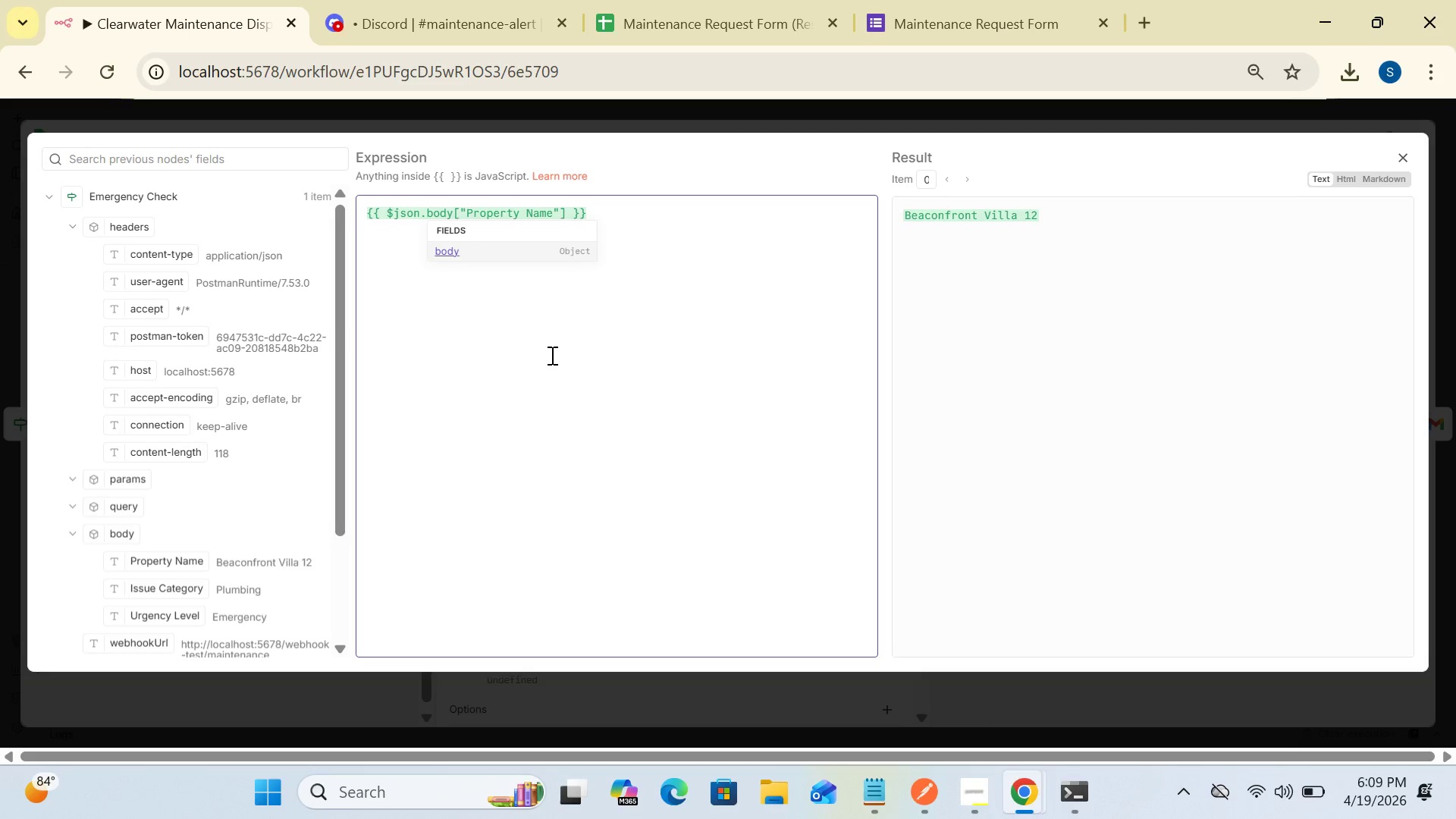 
left_click([551, 355])
 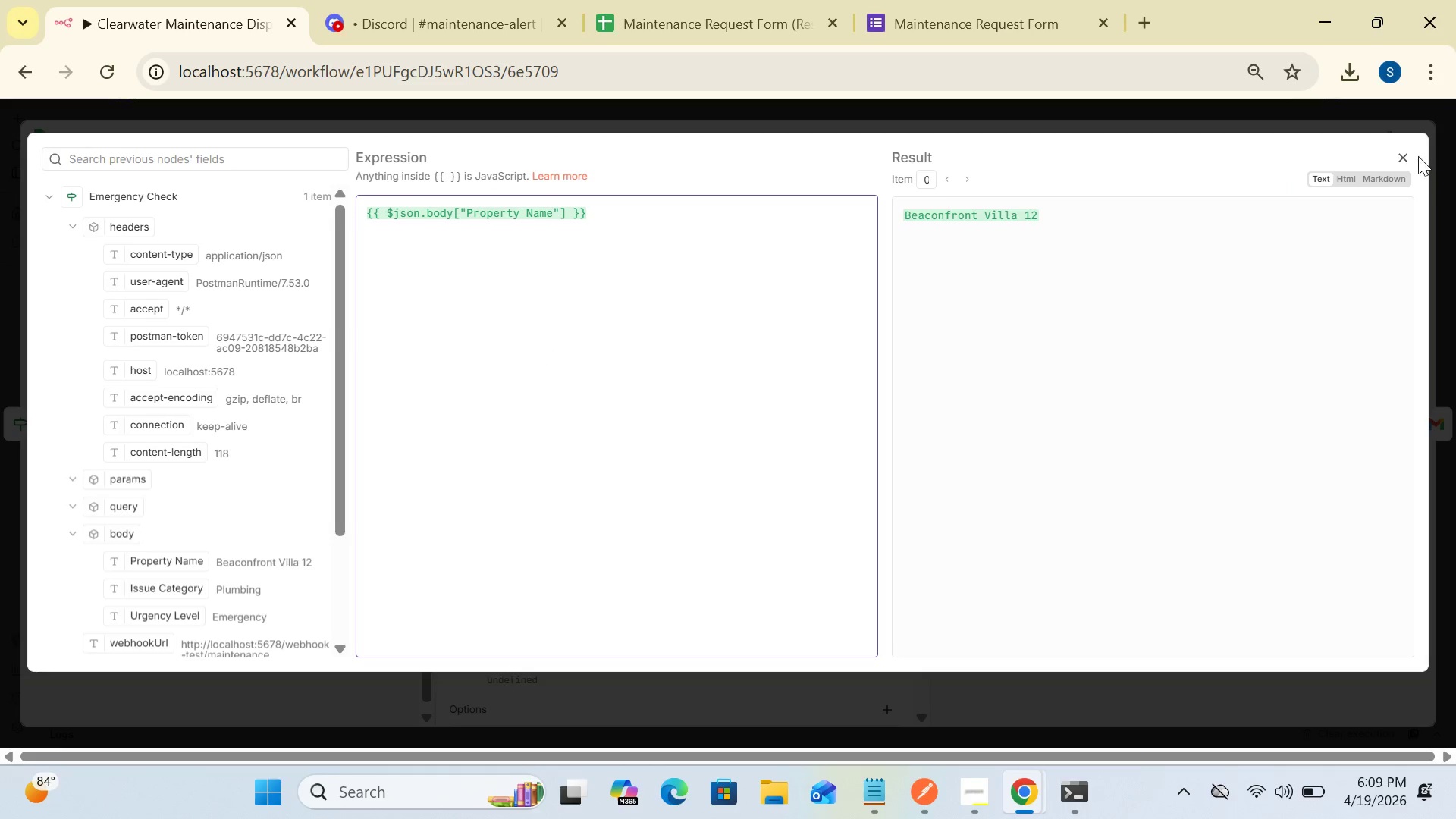 
left_click([1403, 155])
 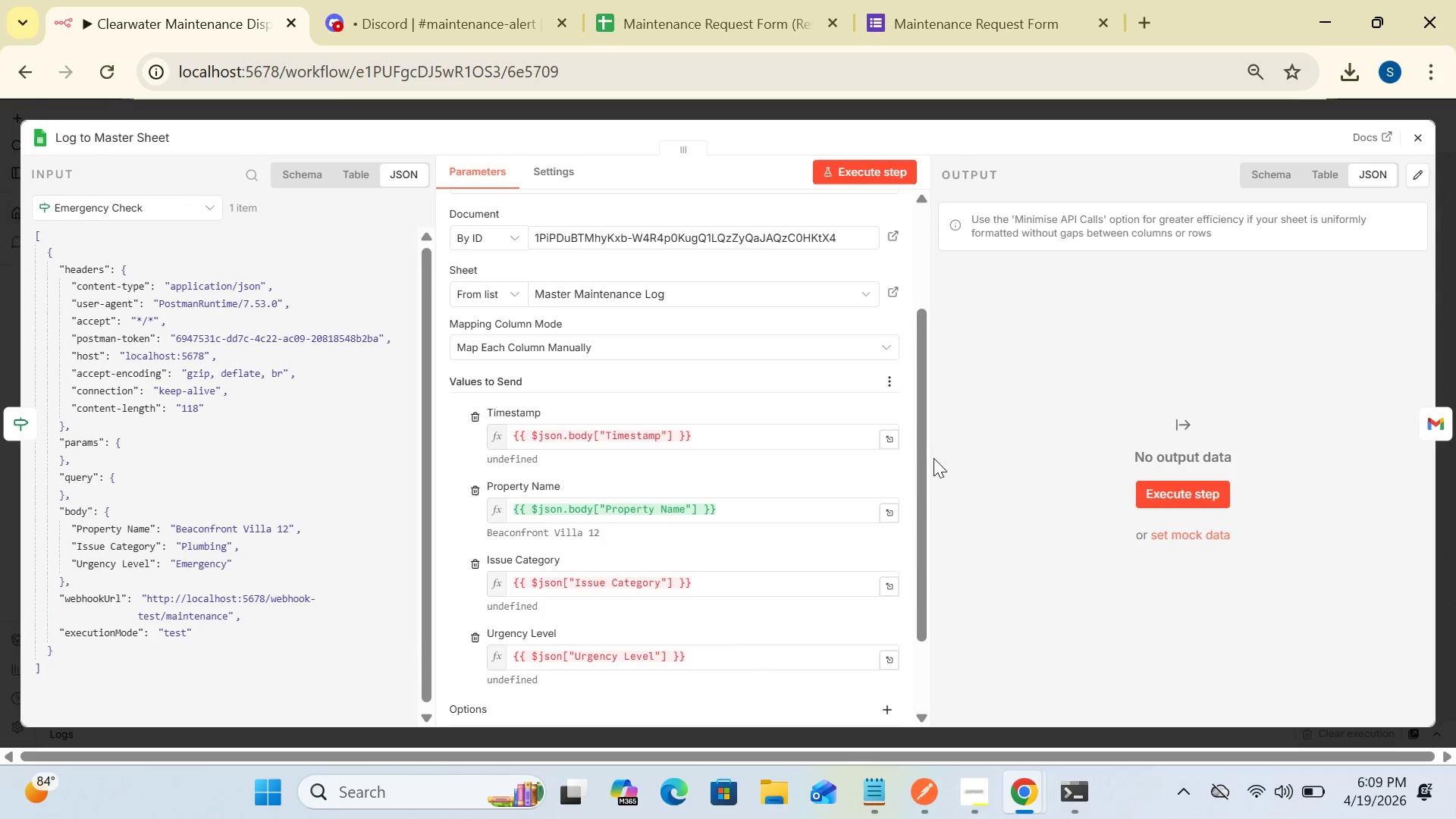 
left_click_drag(start_coordinate=[923, 462], to_coordinate=[917, 585])
 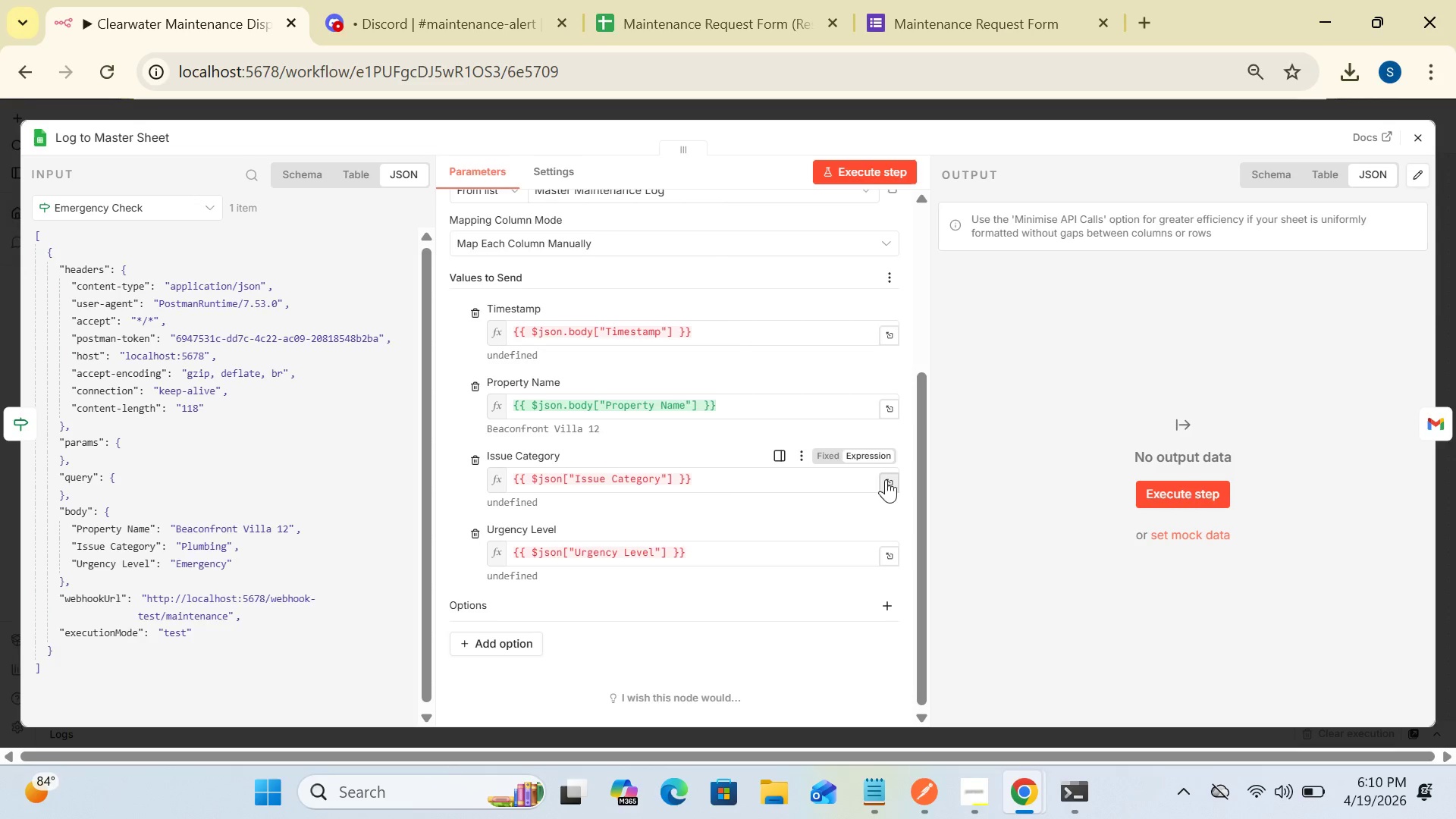 
left_click([888, 481])
 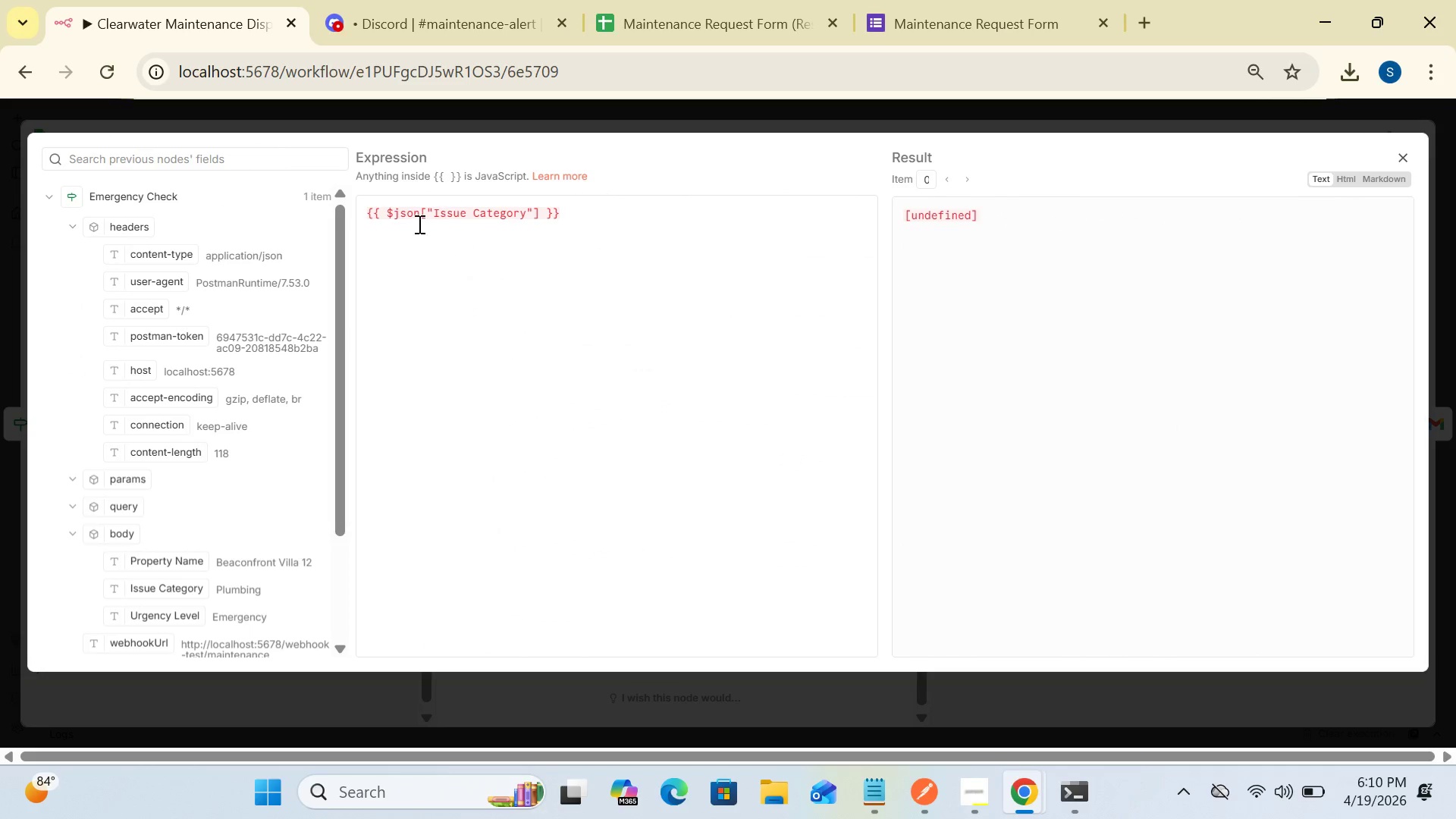 
wait(5.09)
 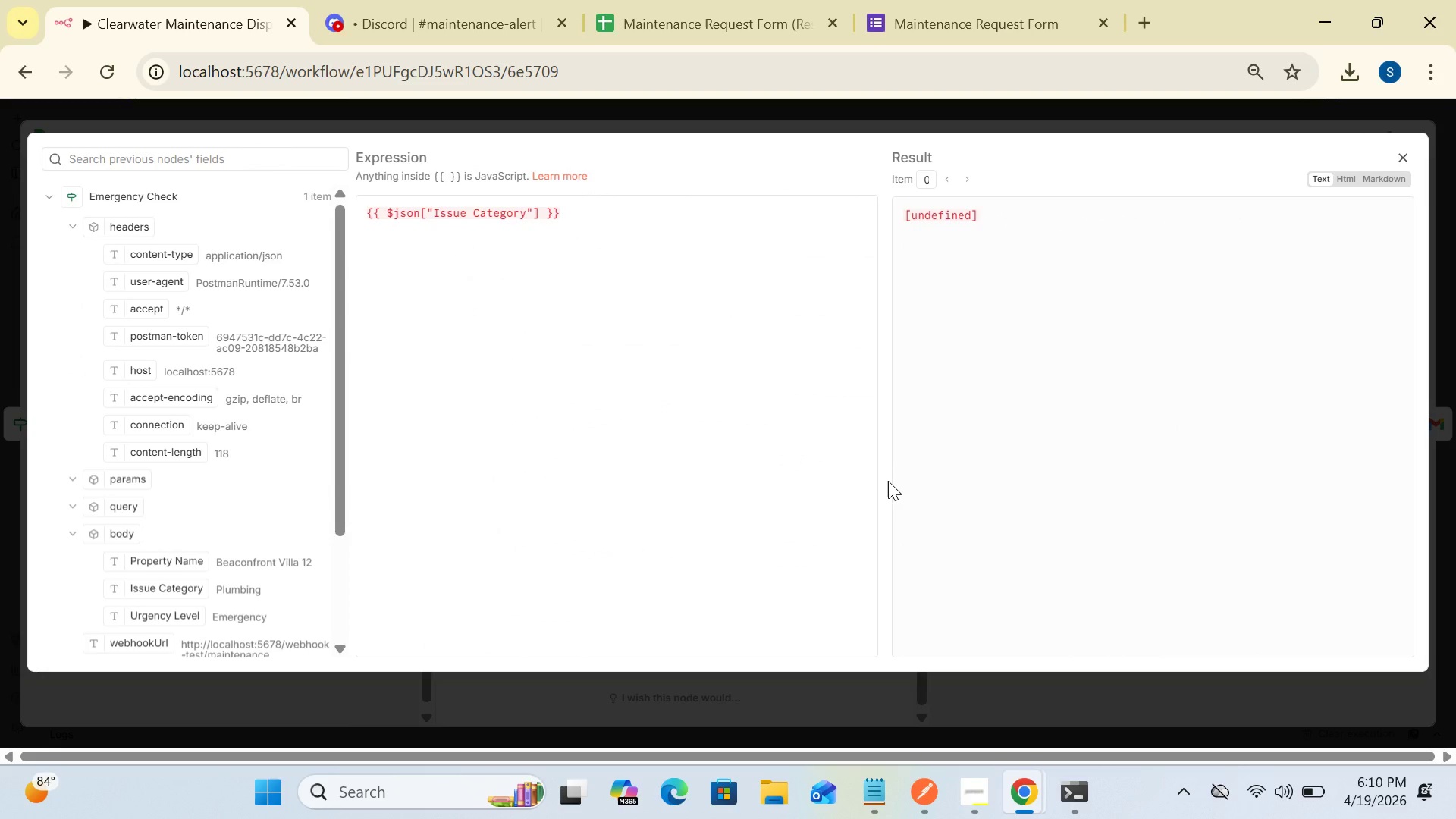 
left_click([419, 211])
 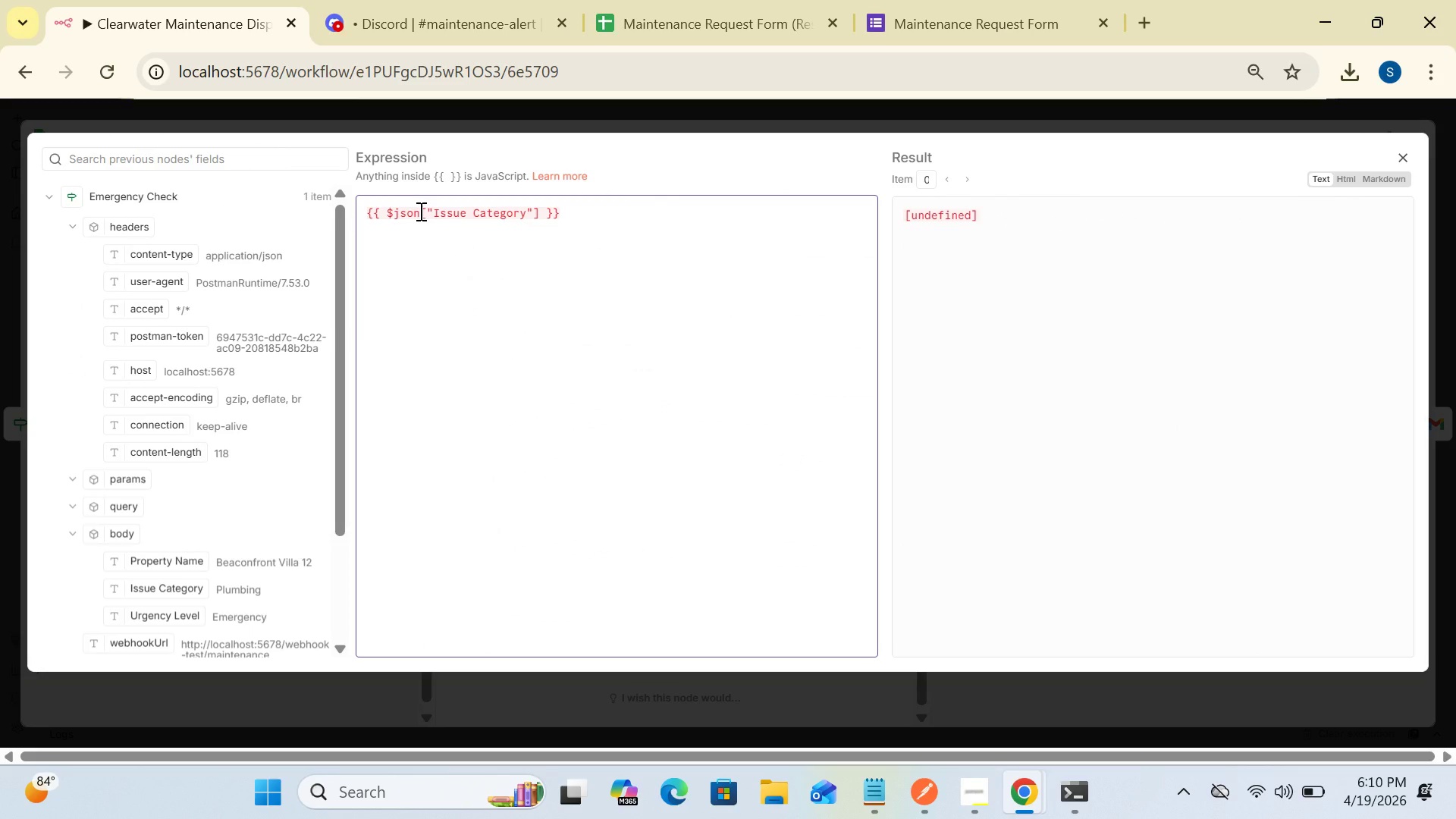 
type(.body)
 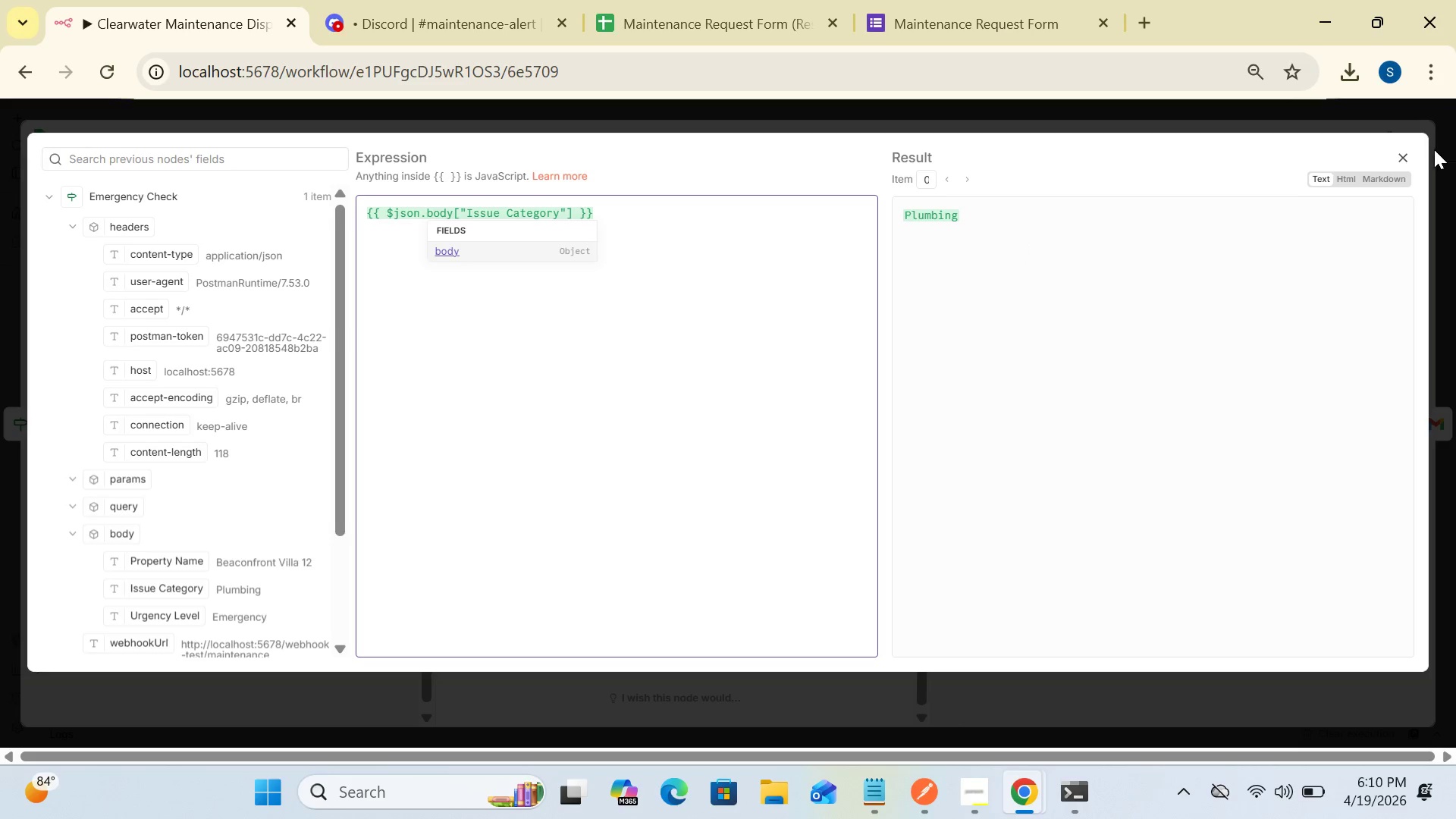 
left_click([1410, 155])
 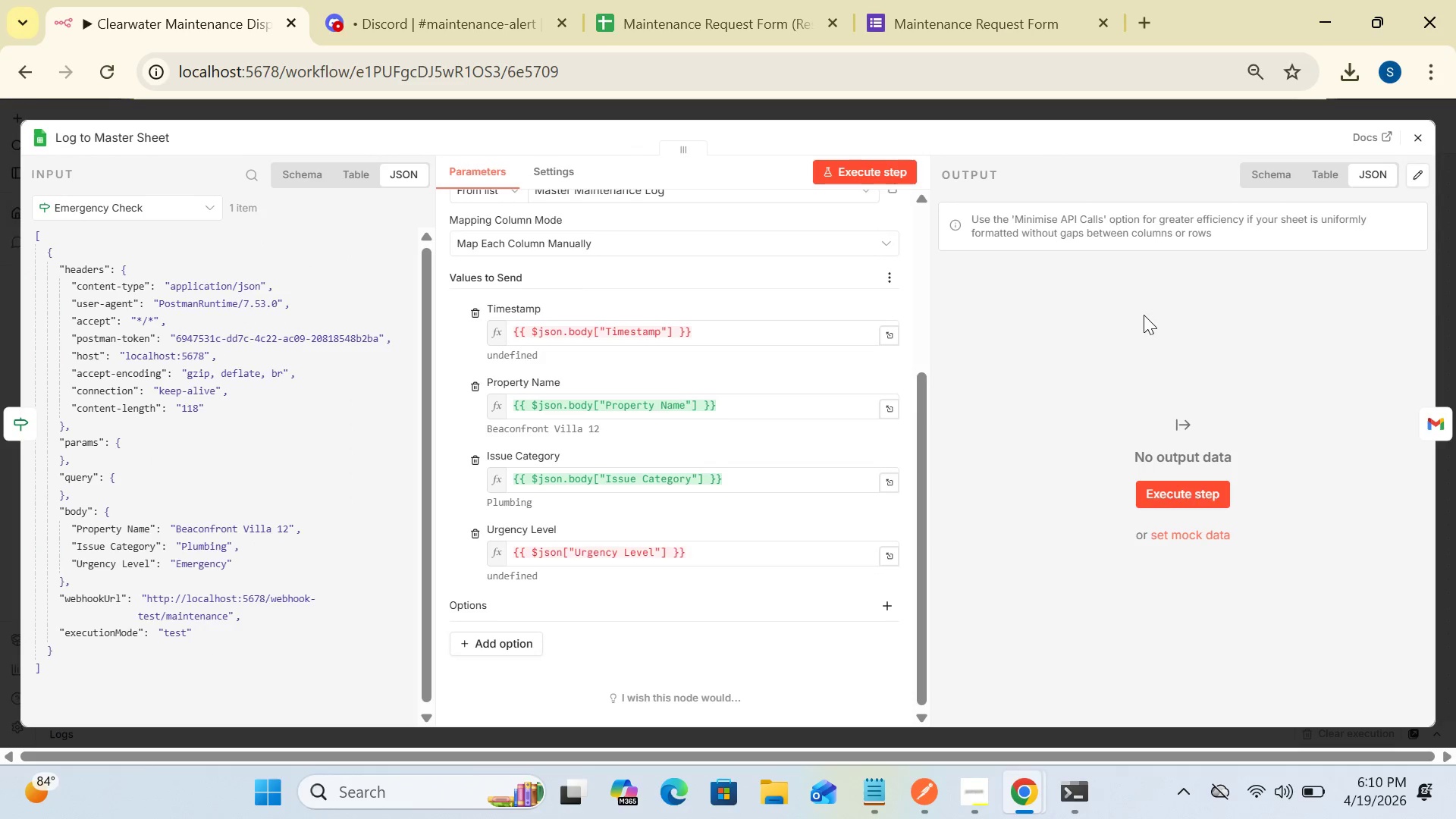 
wait(8.16)
 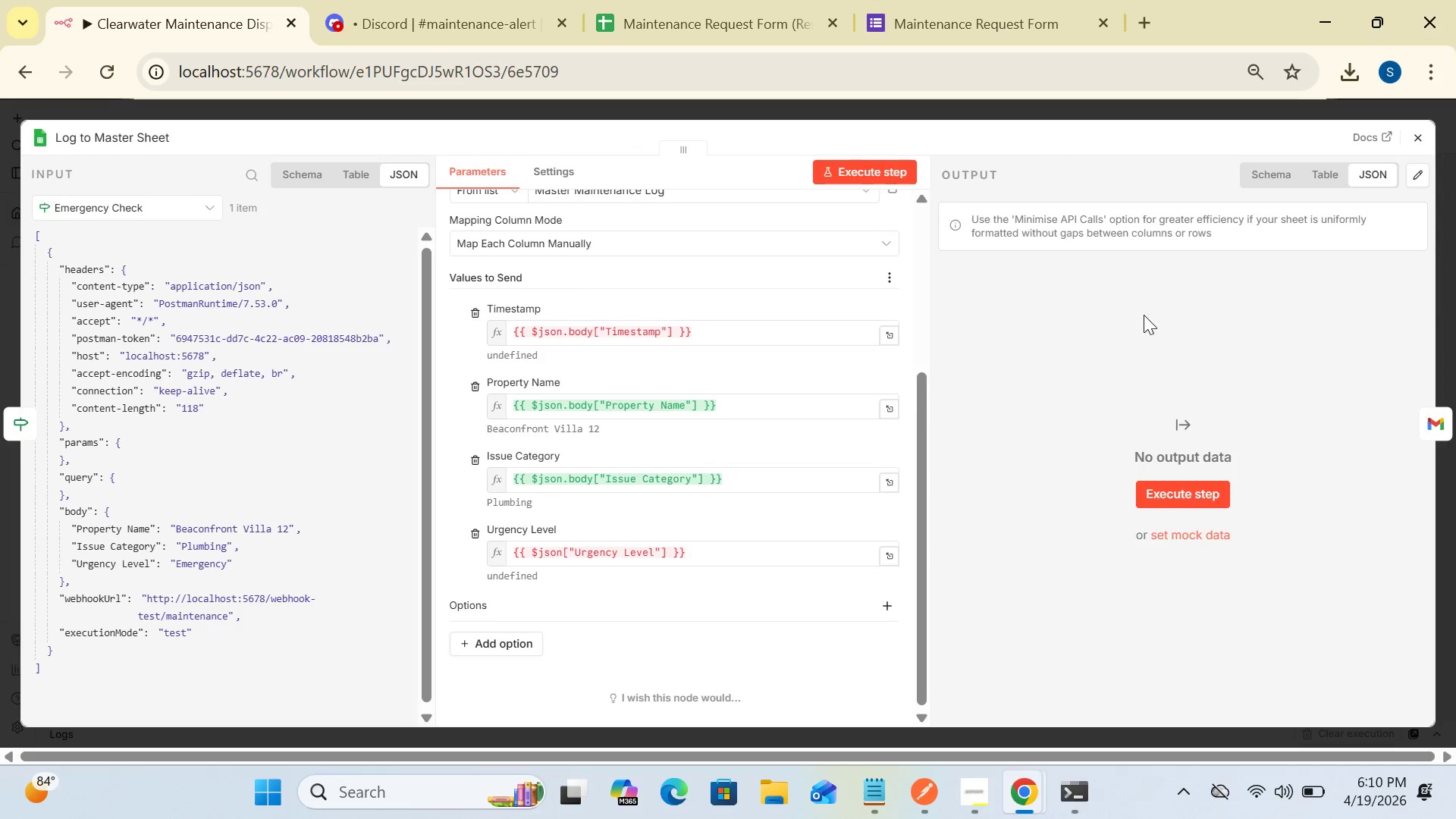 
left_click([890, 558])
 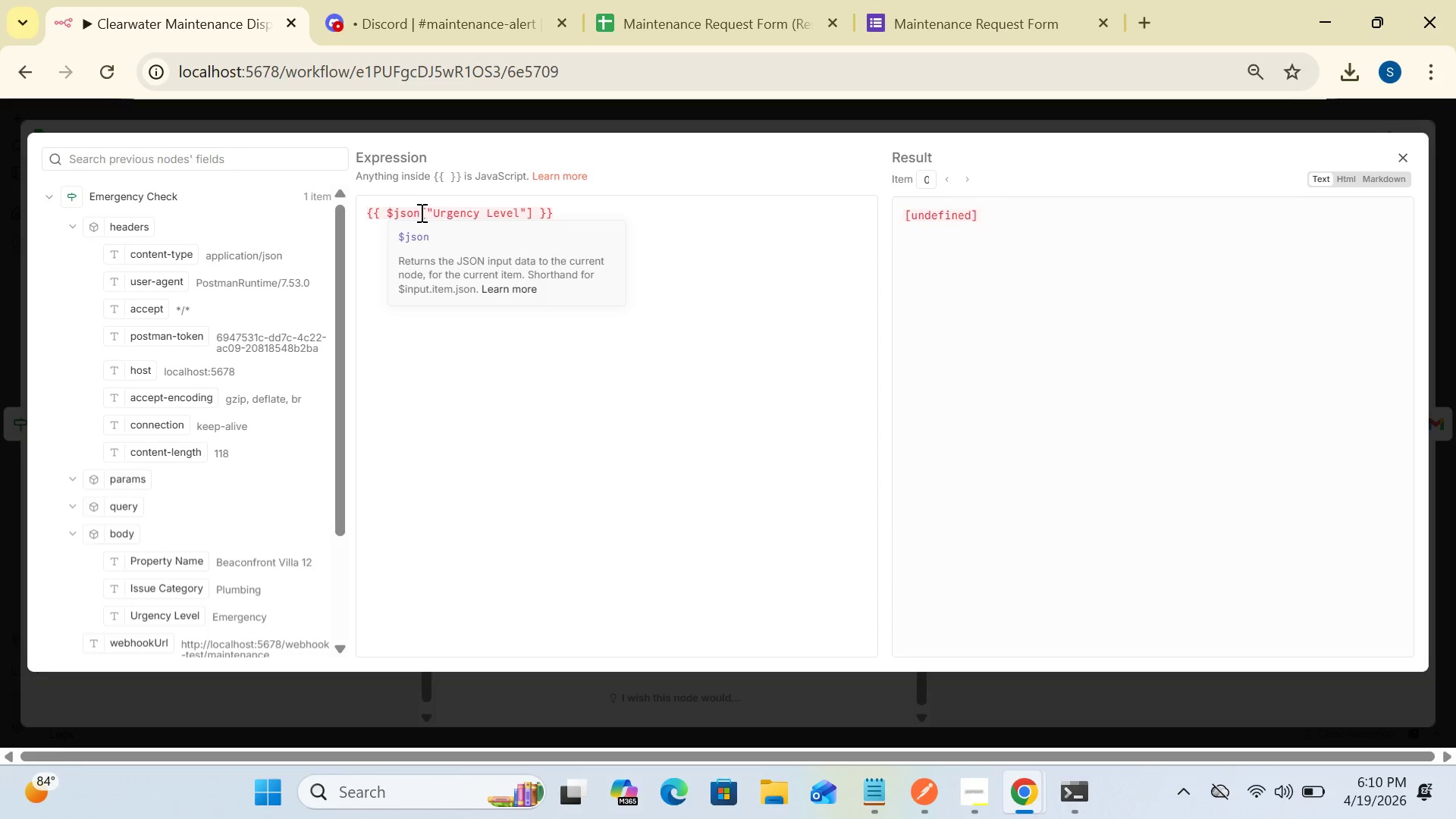 
wait(6.2)
 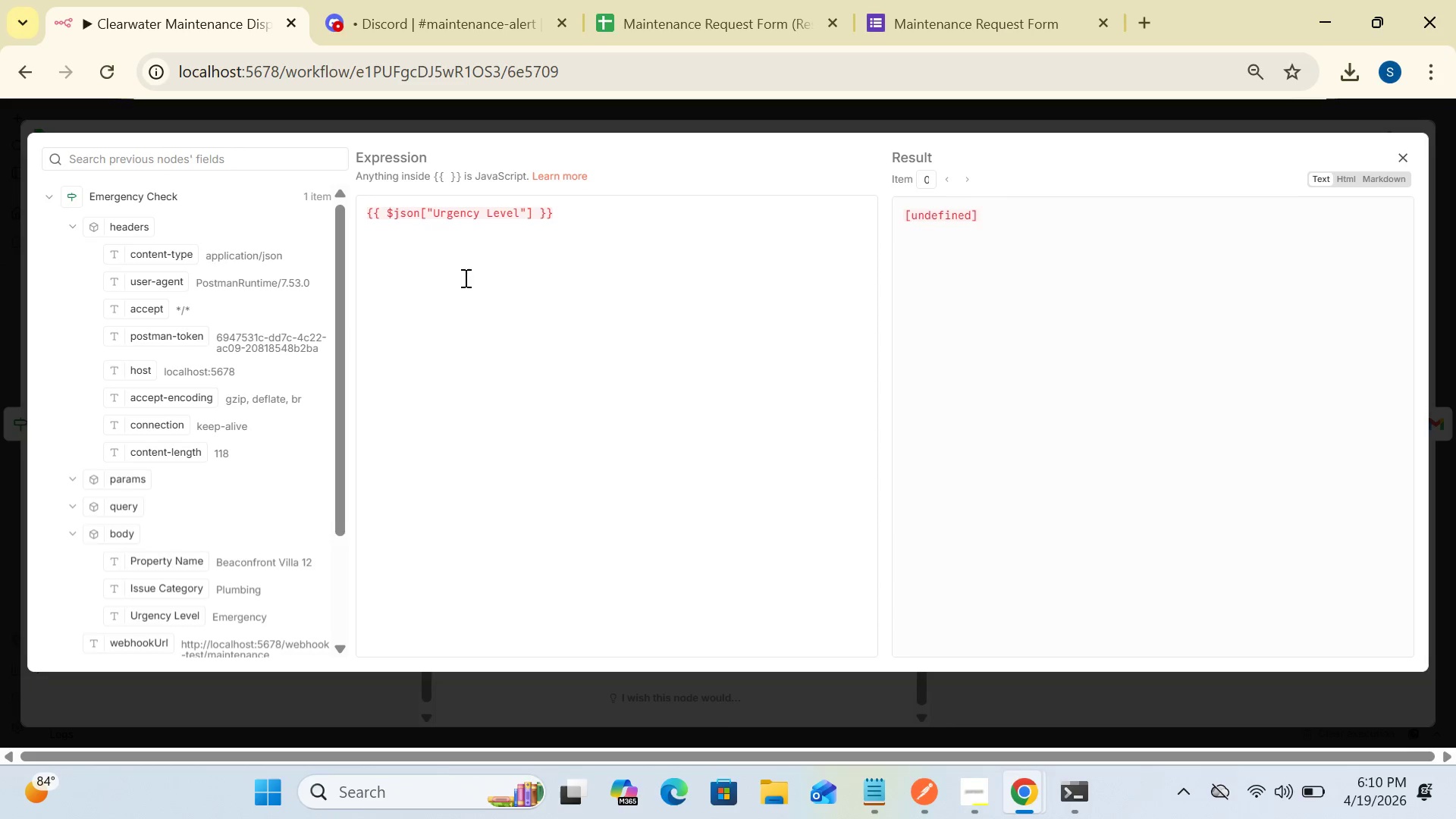 
left_click([419, 214])
 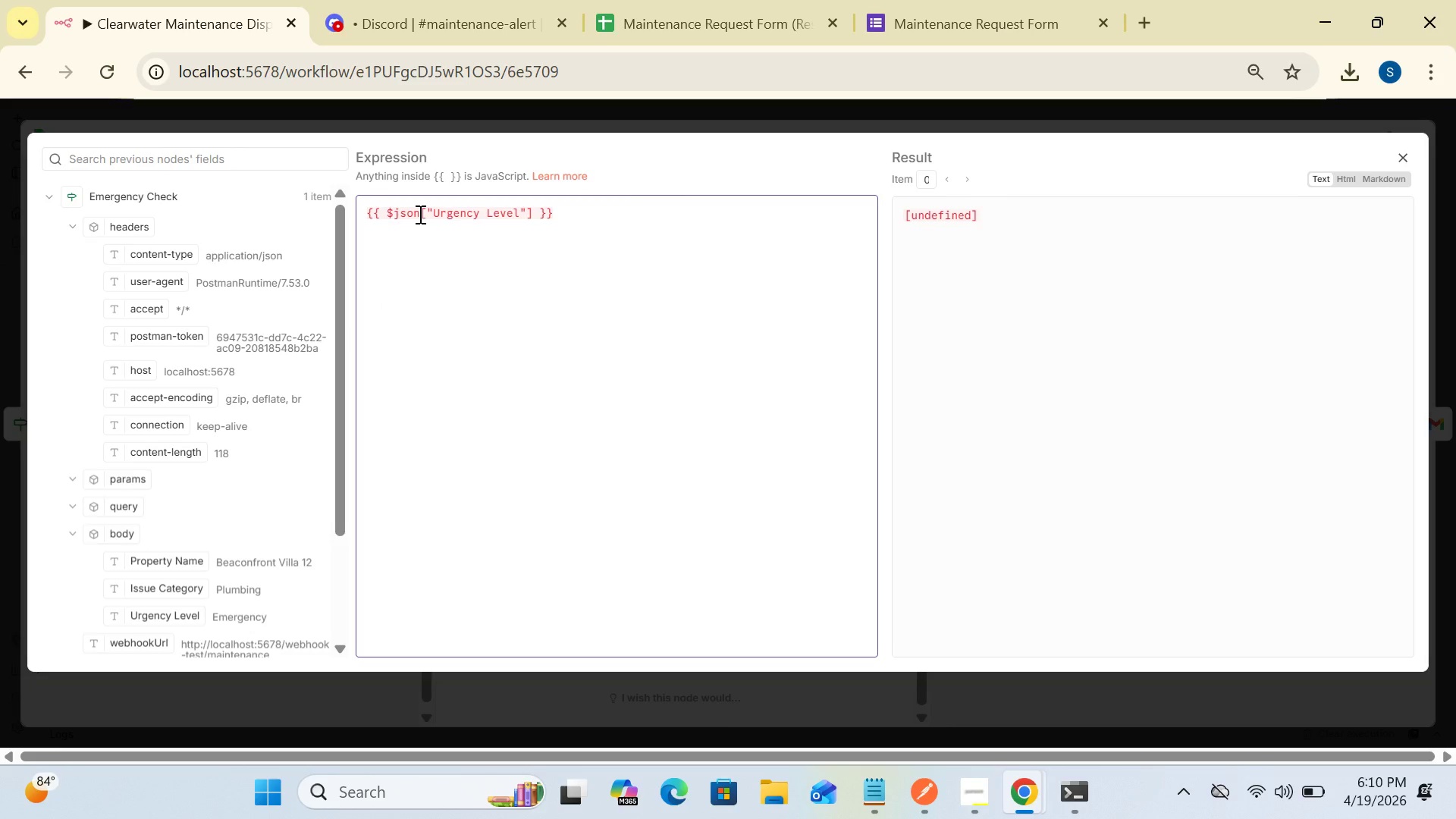 
type(.body)
 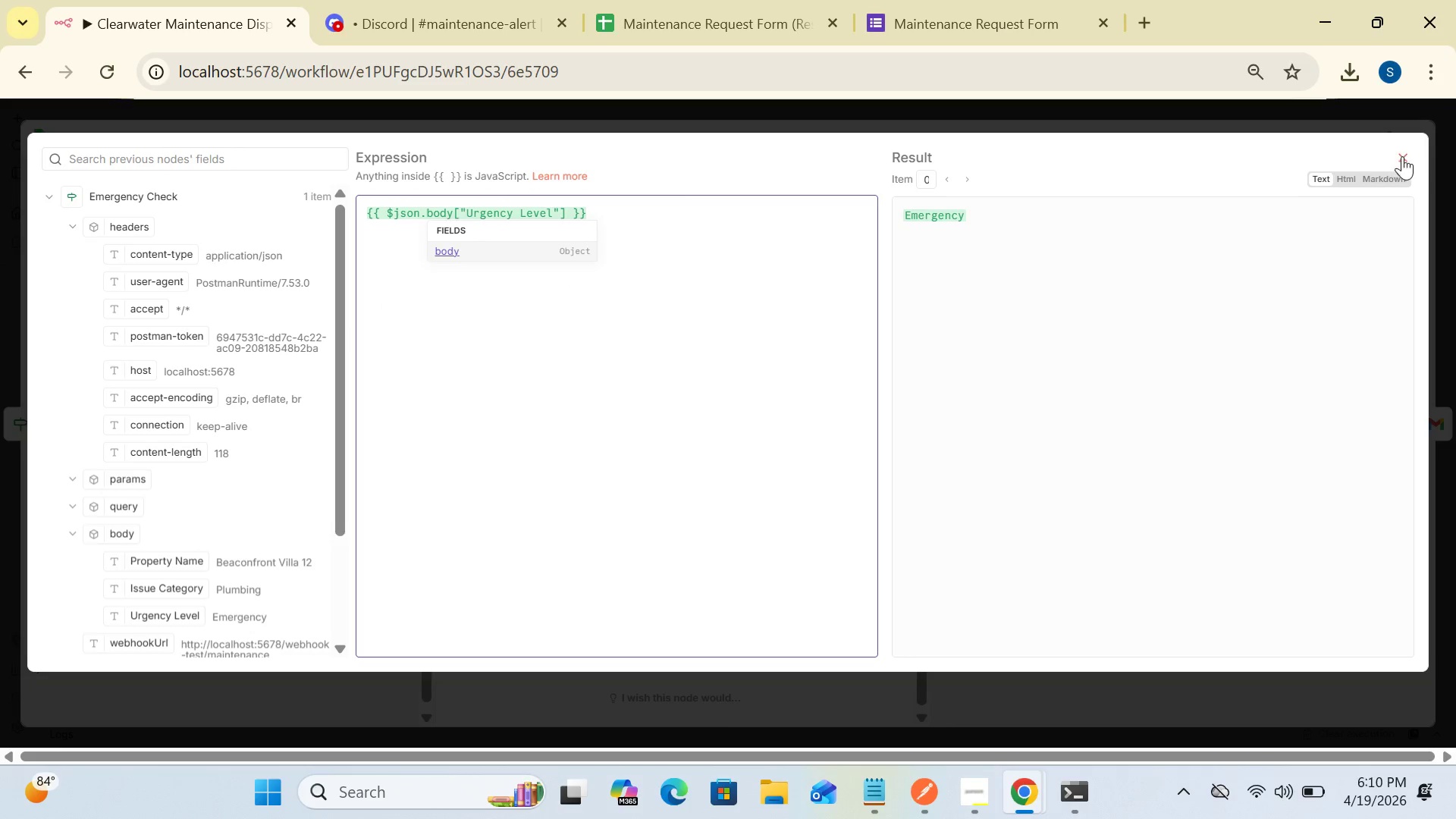 
left_click([1411, 151])
 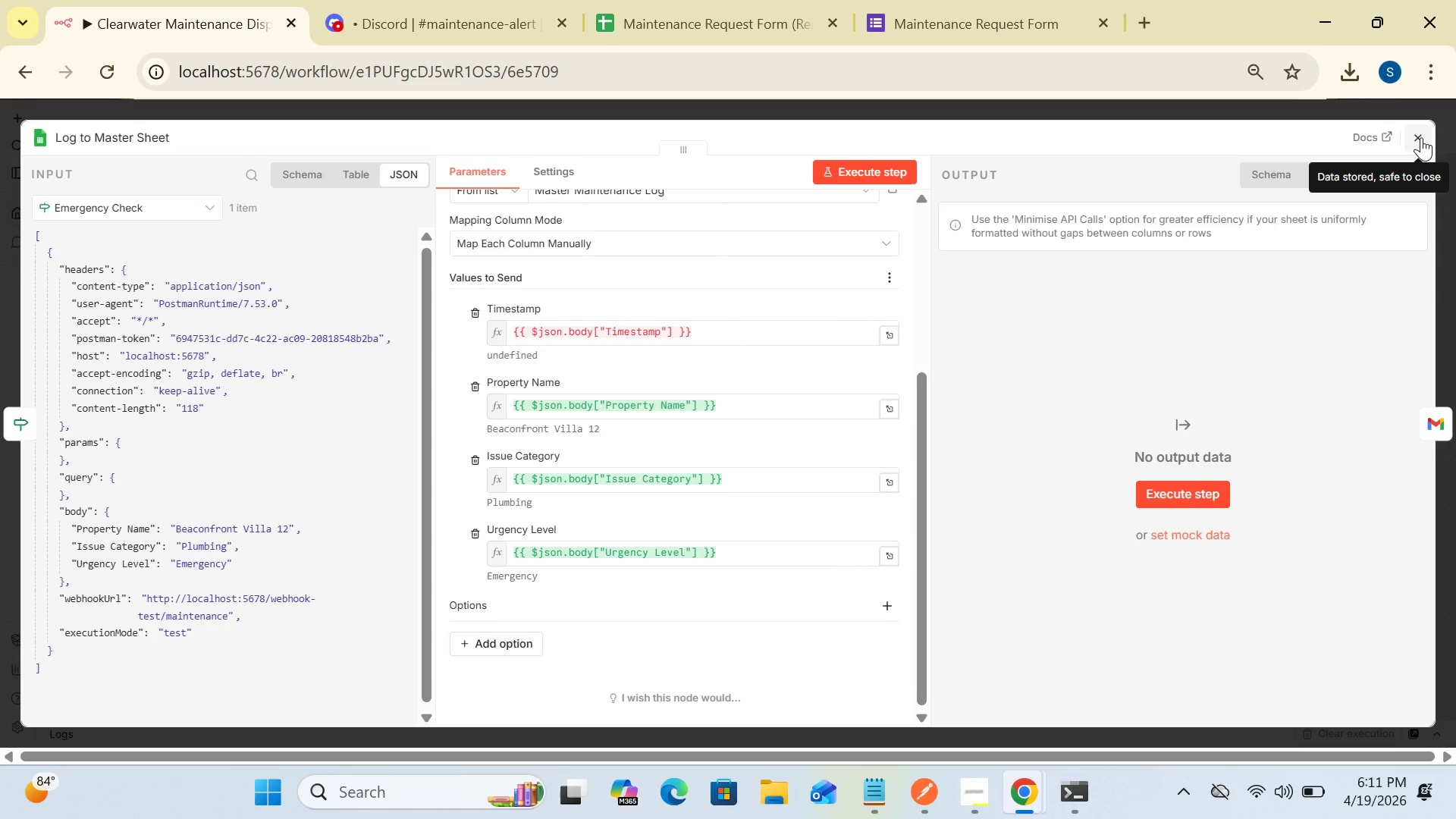 
wait(45.42)
 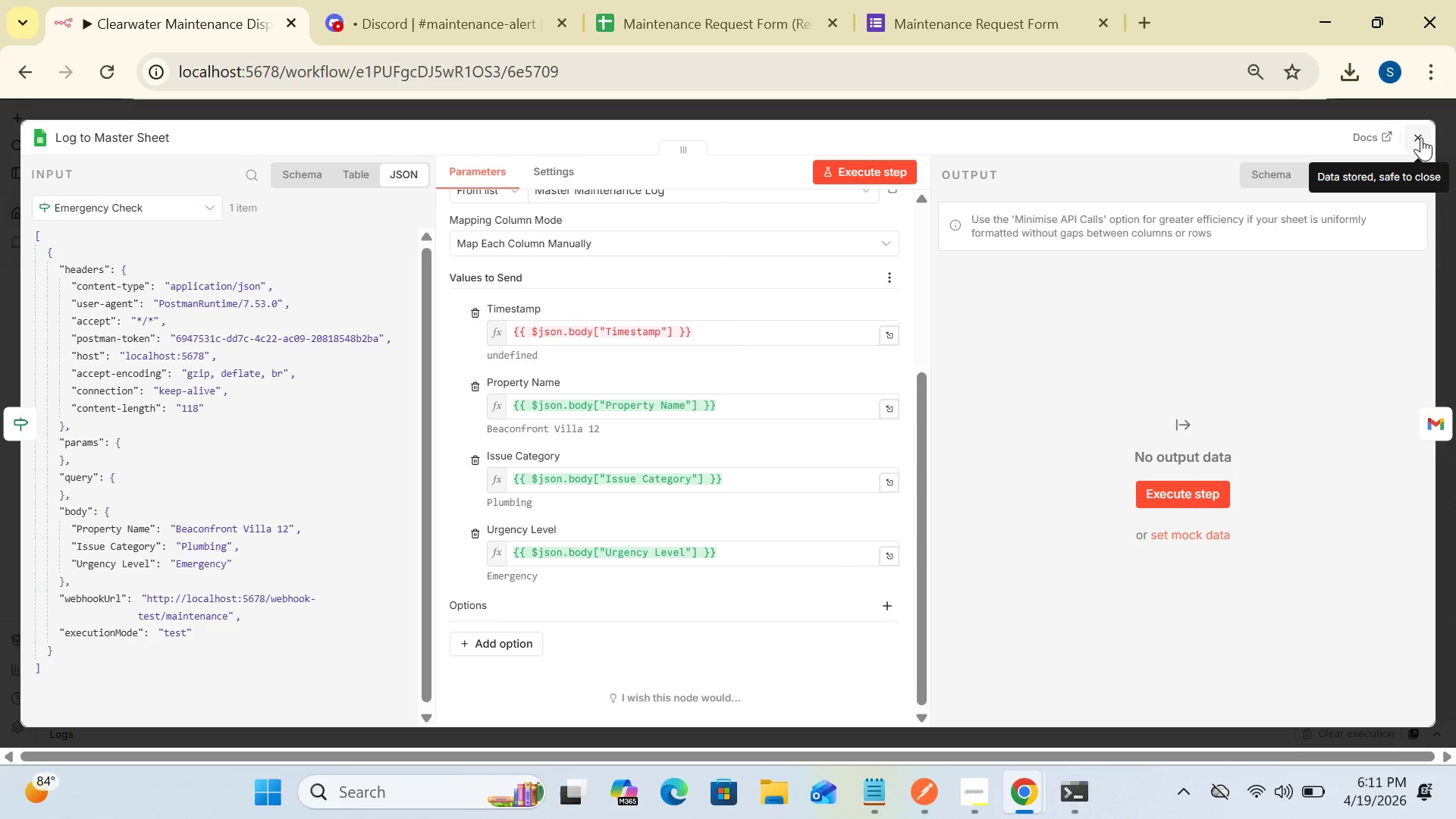 
left_click([1421, 137])
 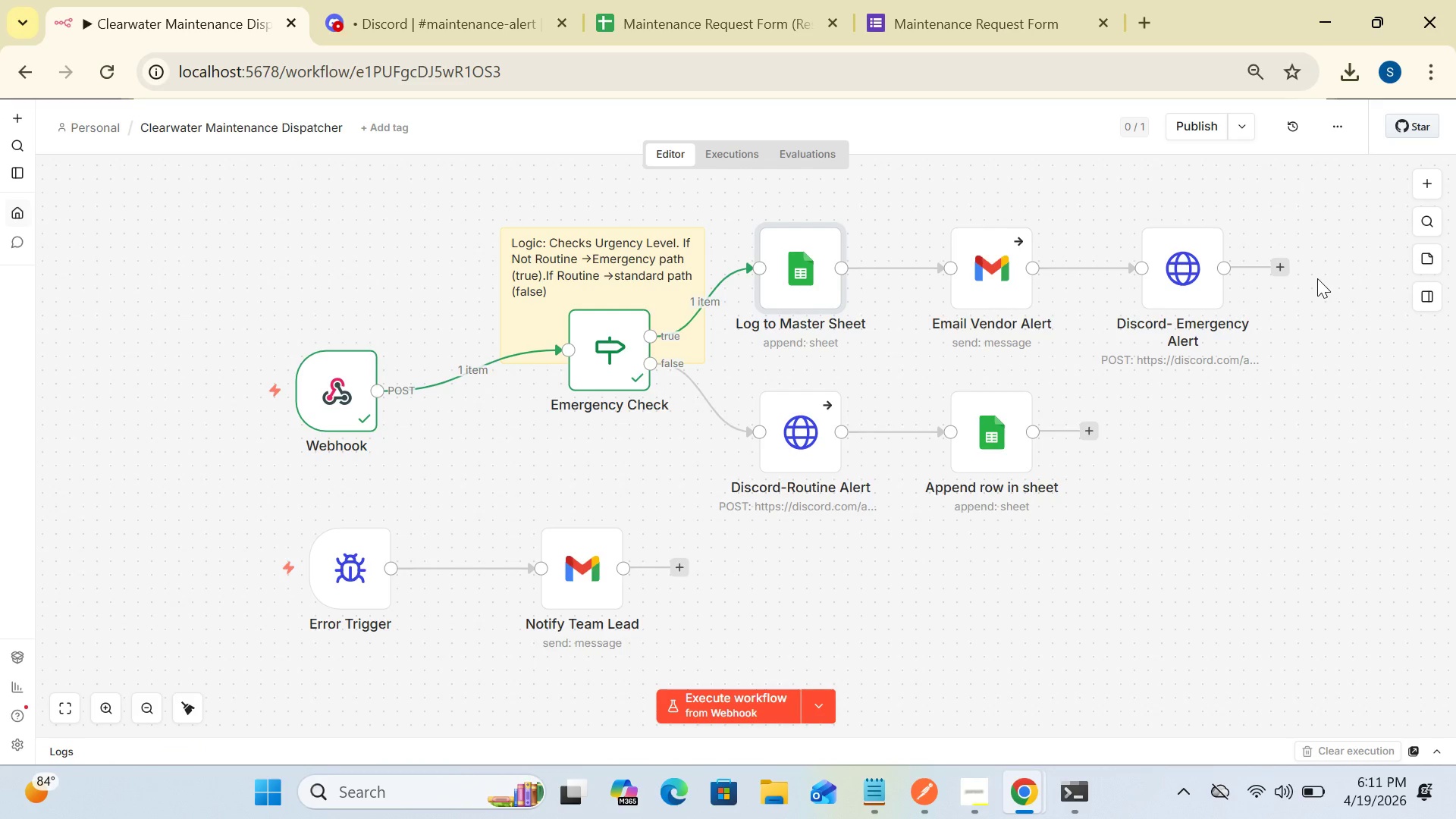 
wait(11.91)
 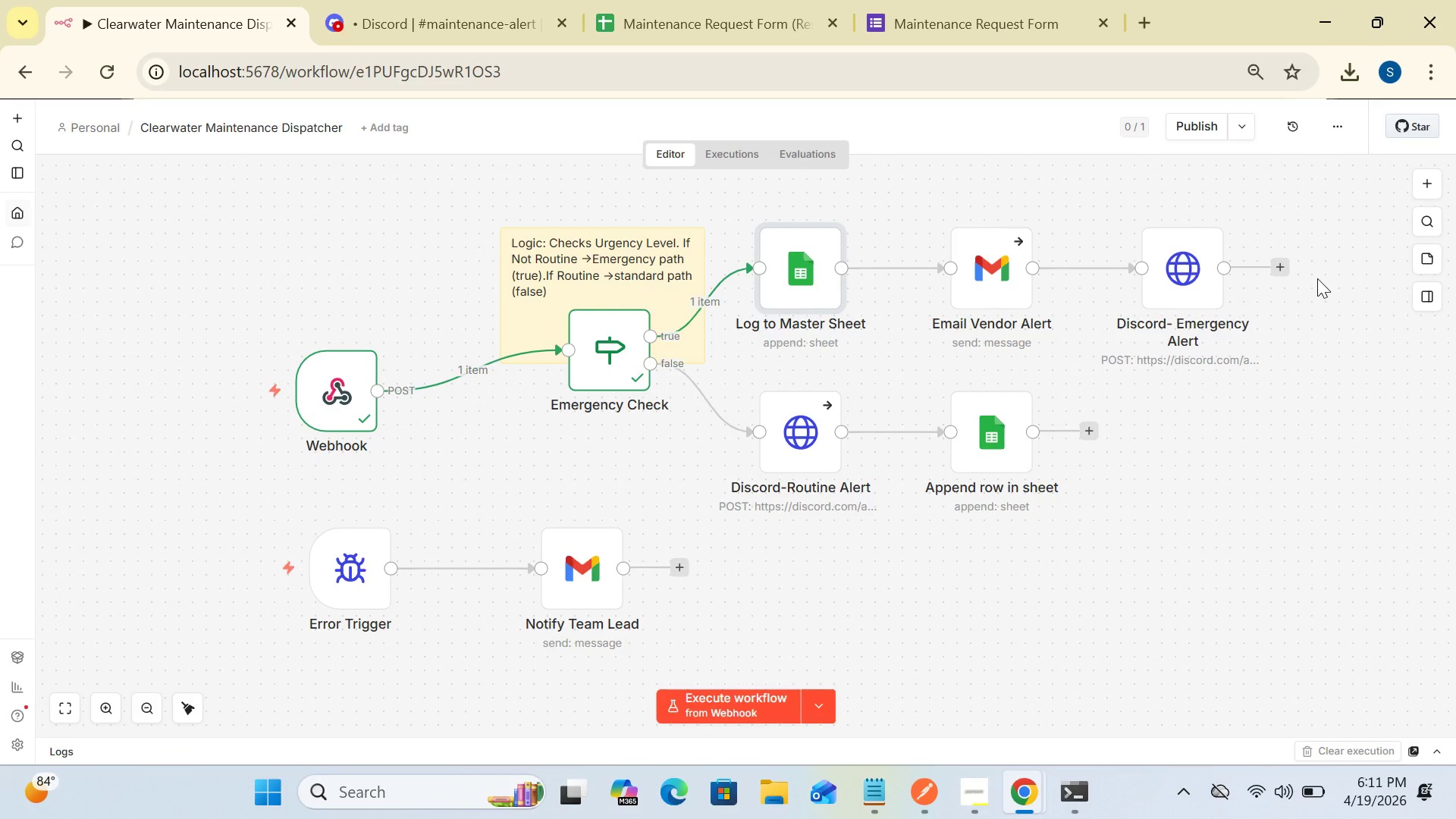 
double_click([996, 439])
 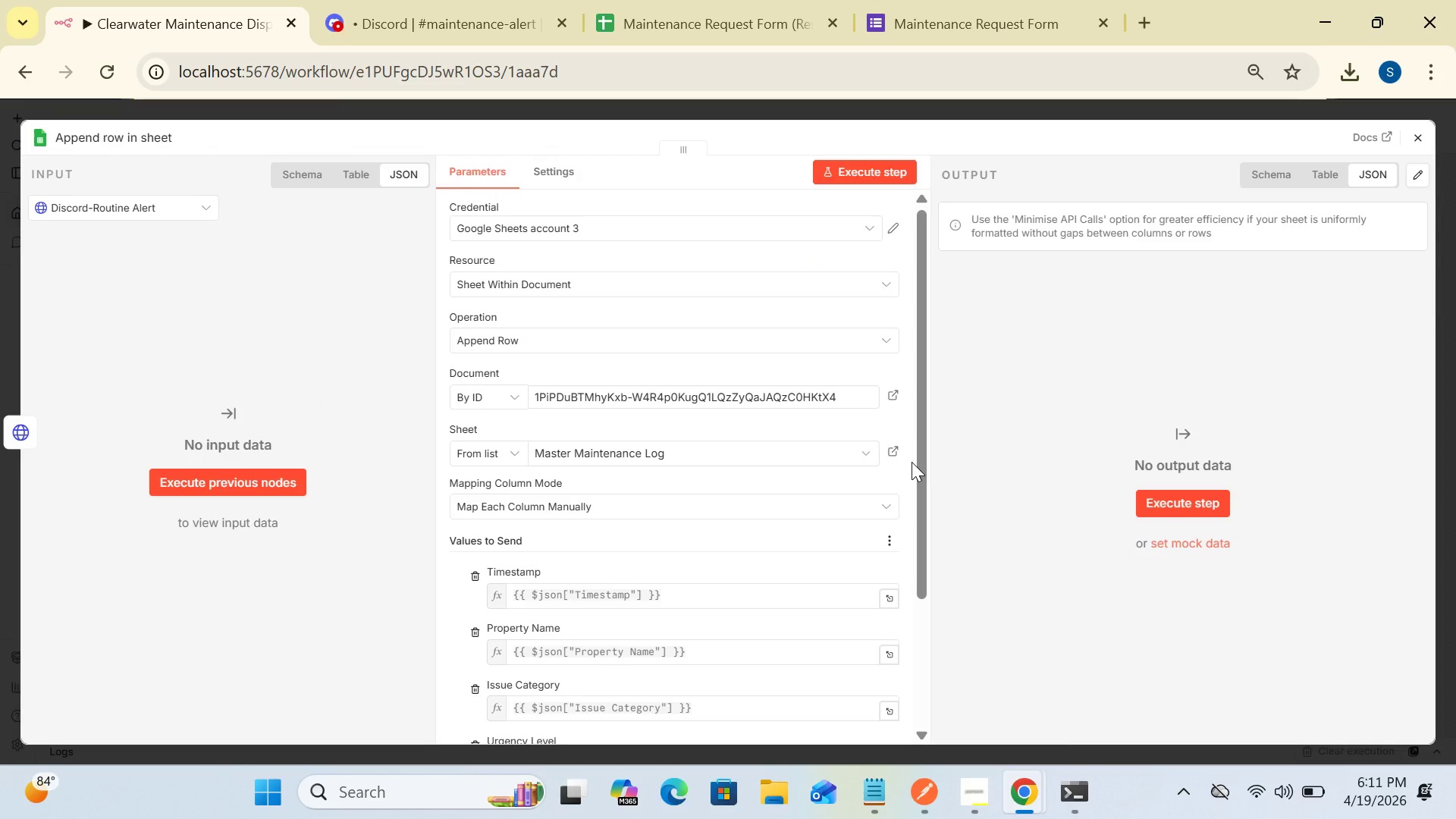 
left_click_drag(start_coordinate=[918, 466], to_coordinate=[934, 560])
 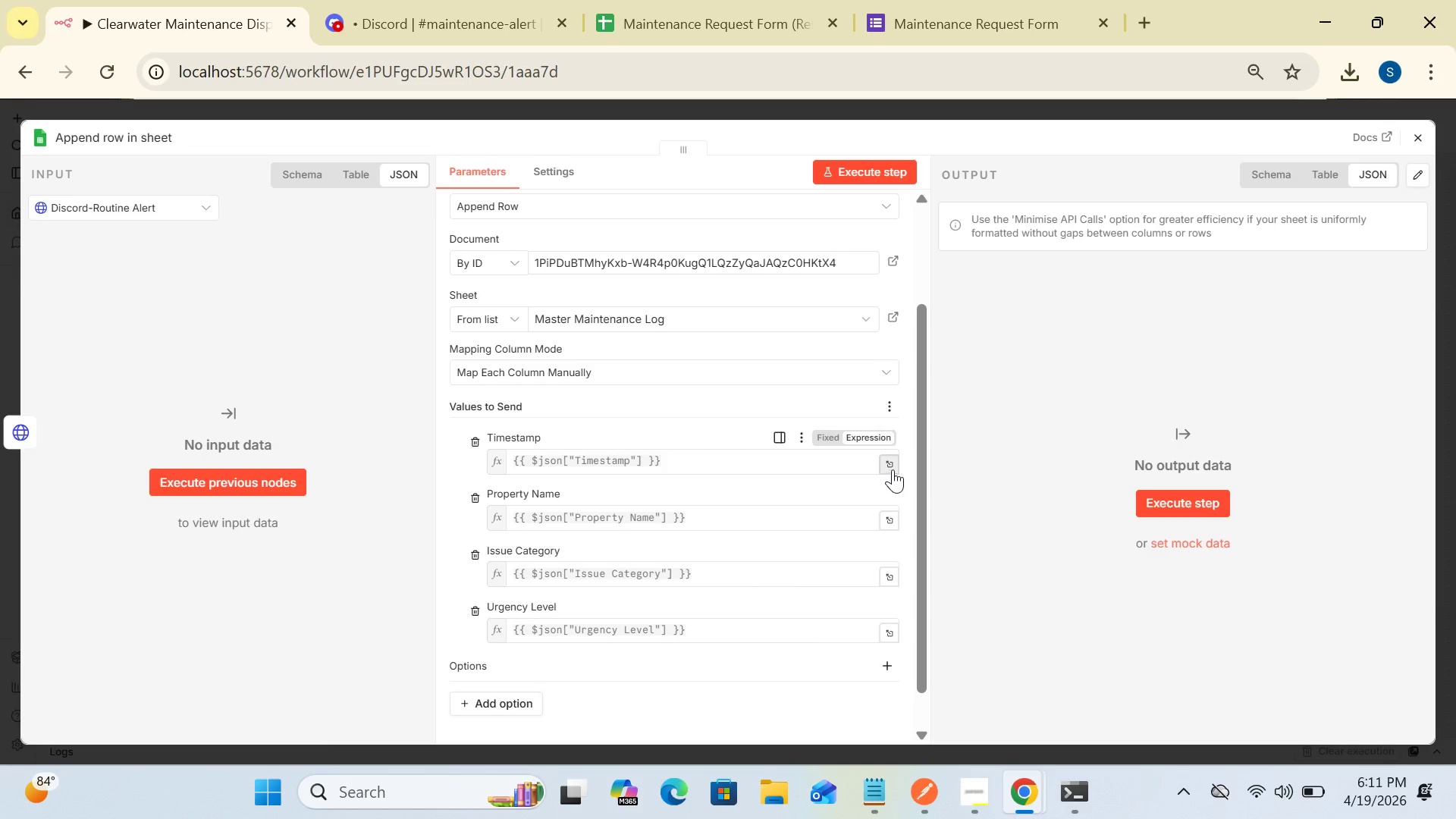 
left_click([887, 465])
 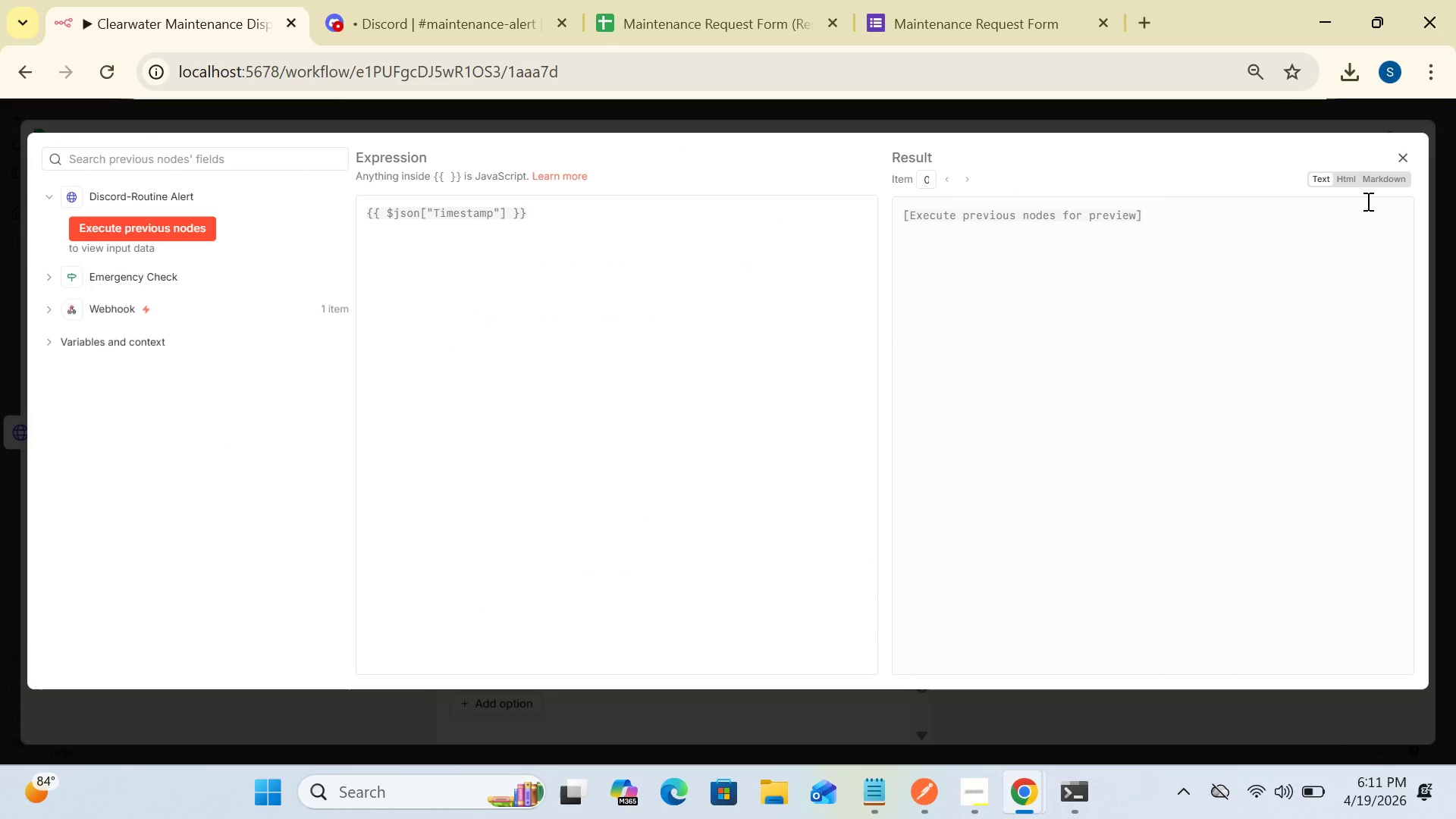 
wait(5.58)
 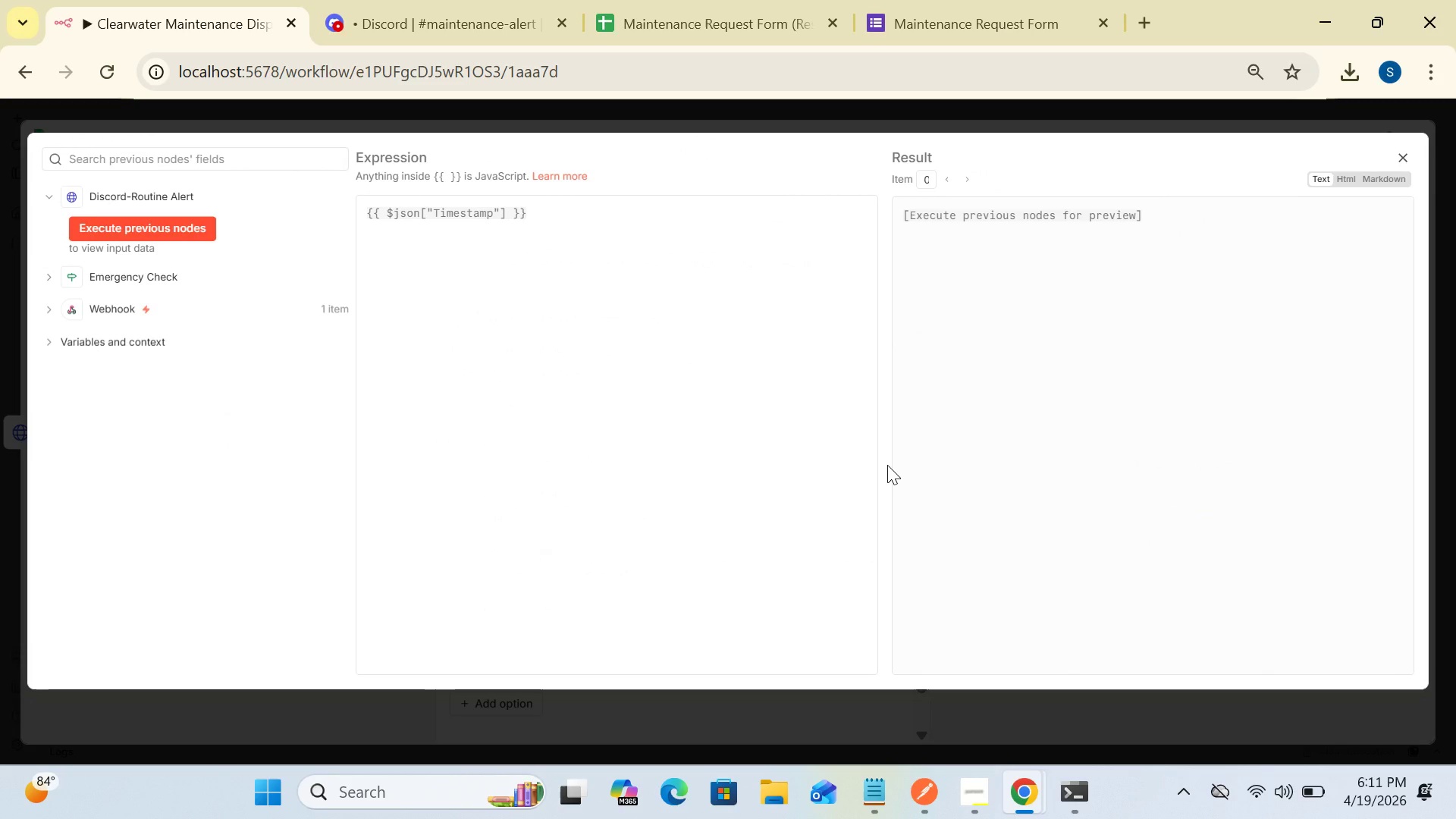 
left_click([1402, 162])
 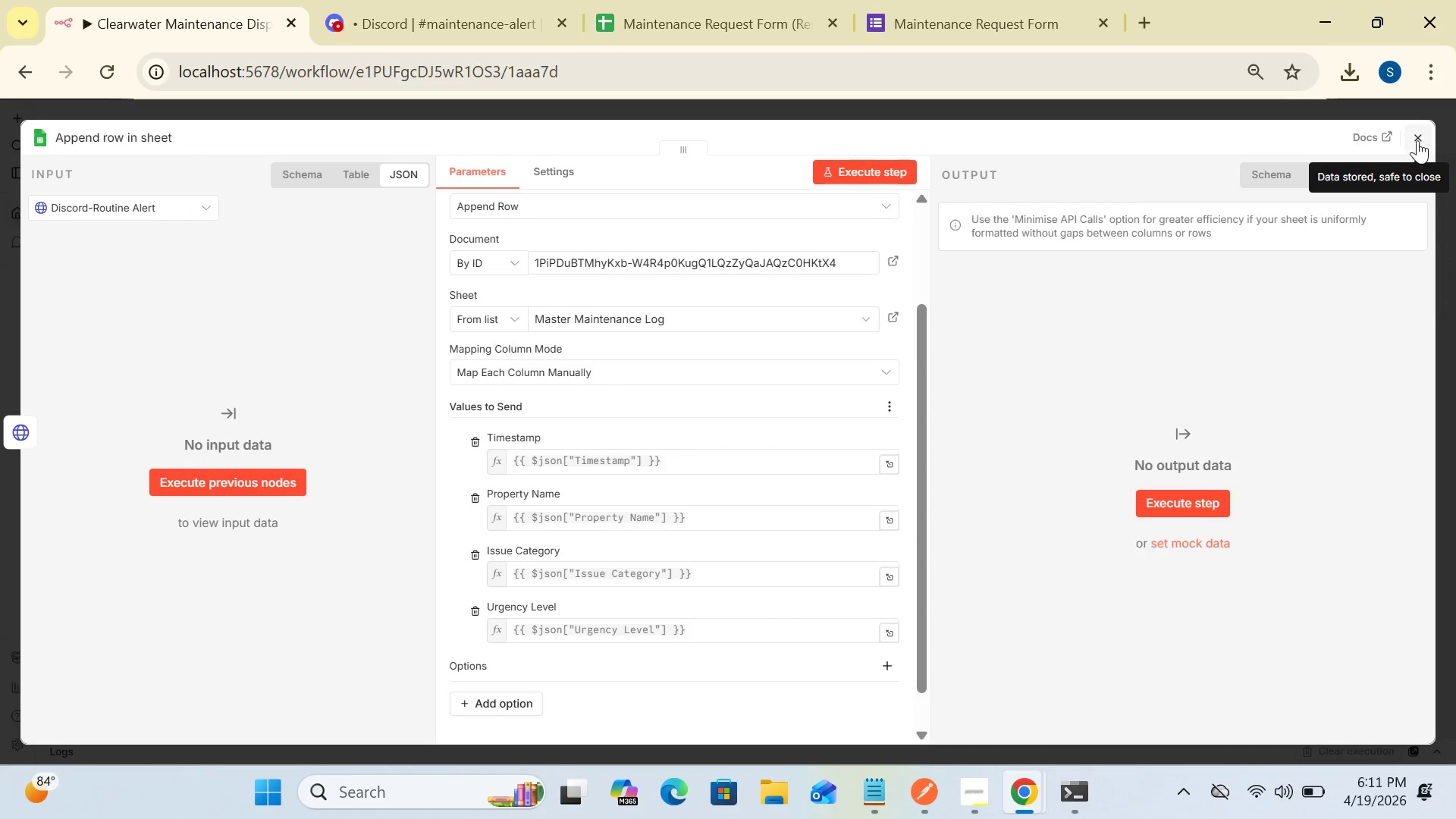 
left_click([1417, 134])
 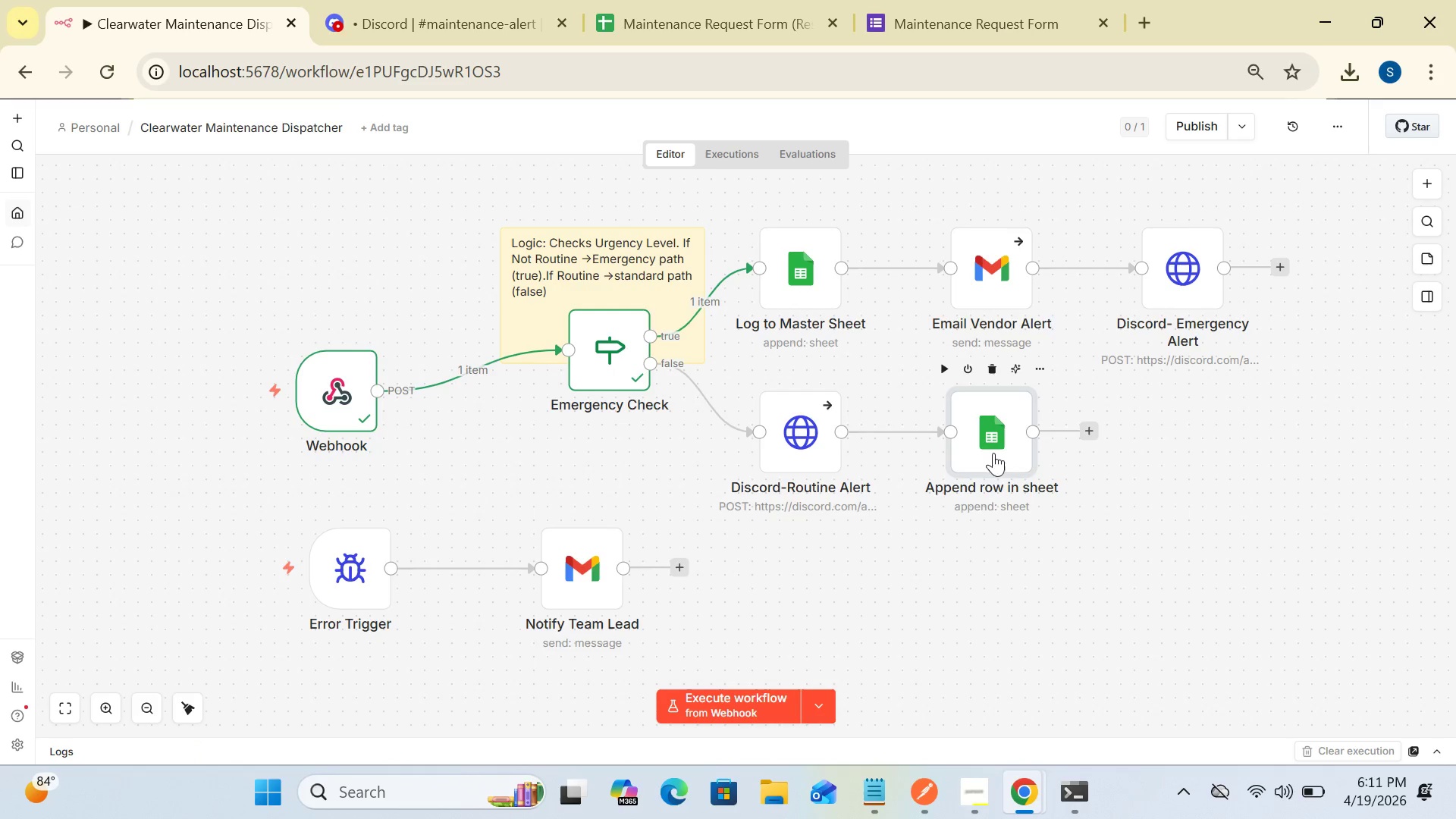 
double_click([975, 453])
 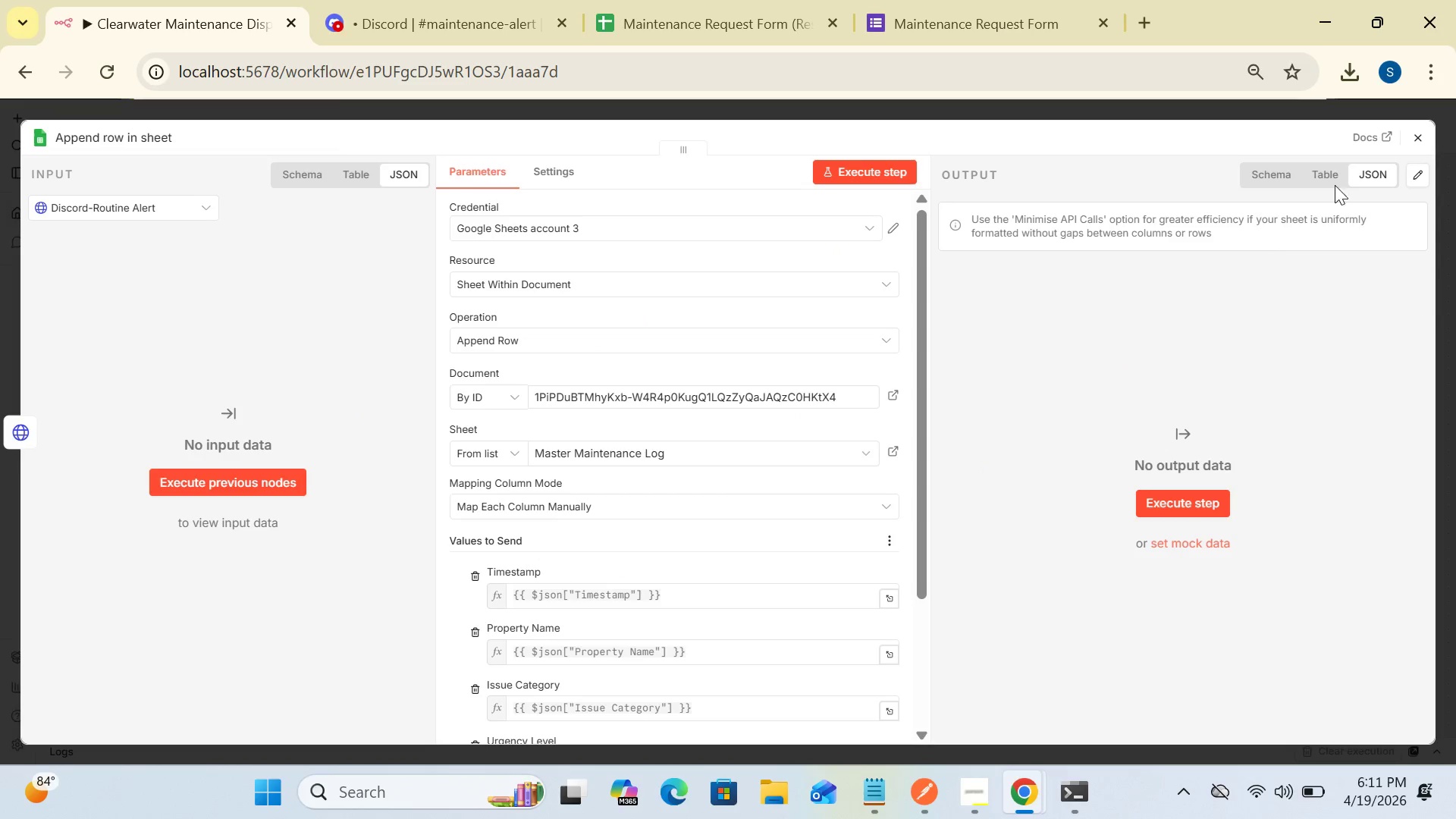 
left_click([1416, 137])
 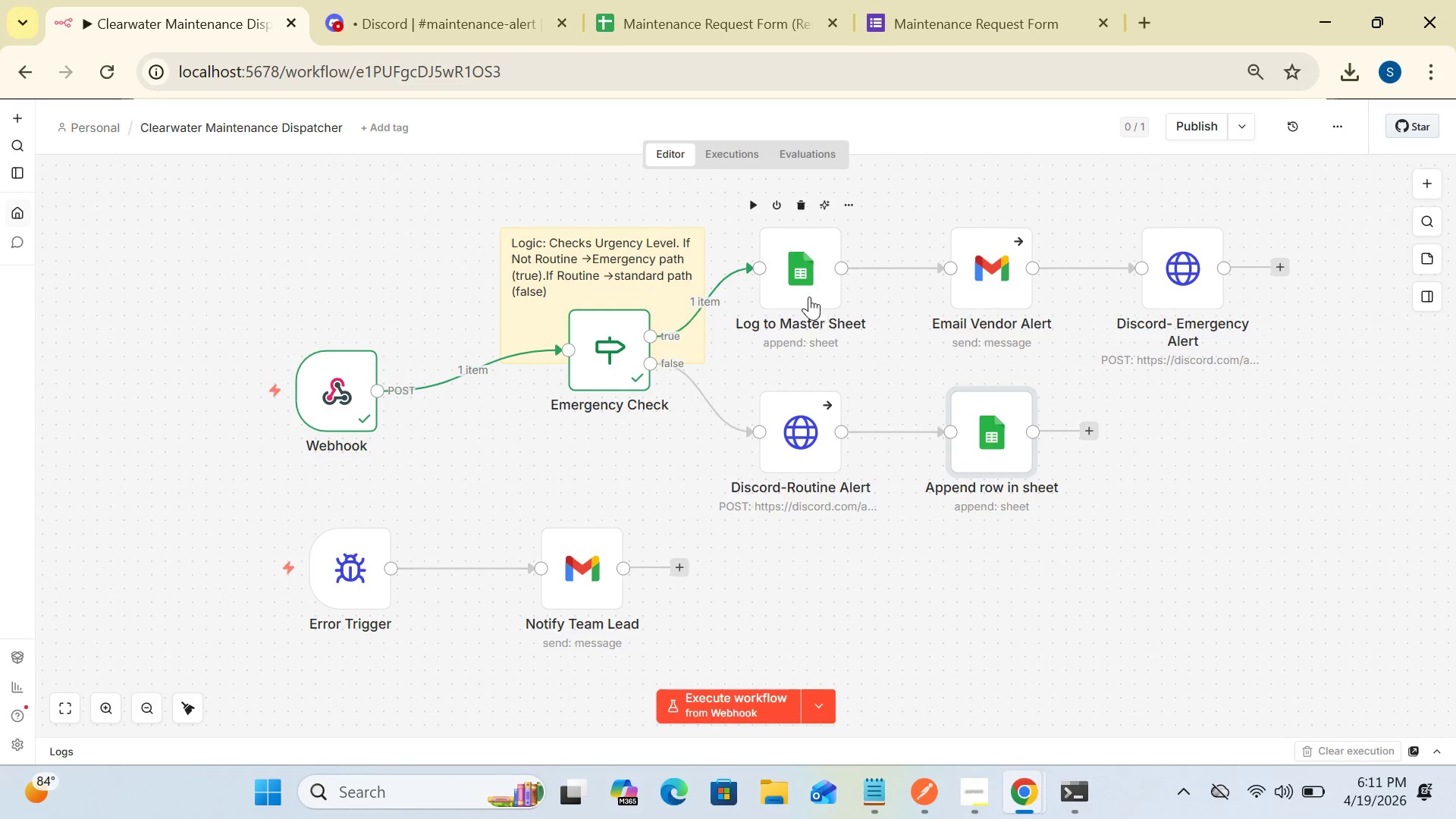 
double_click([809, 297])
 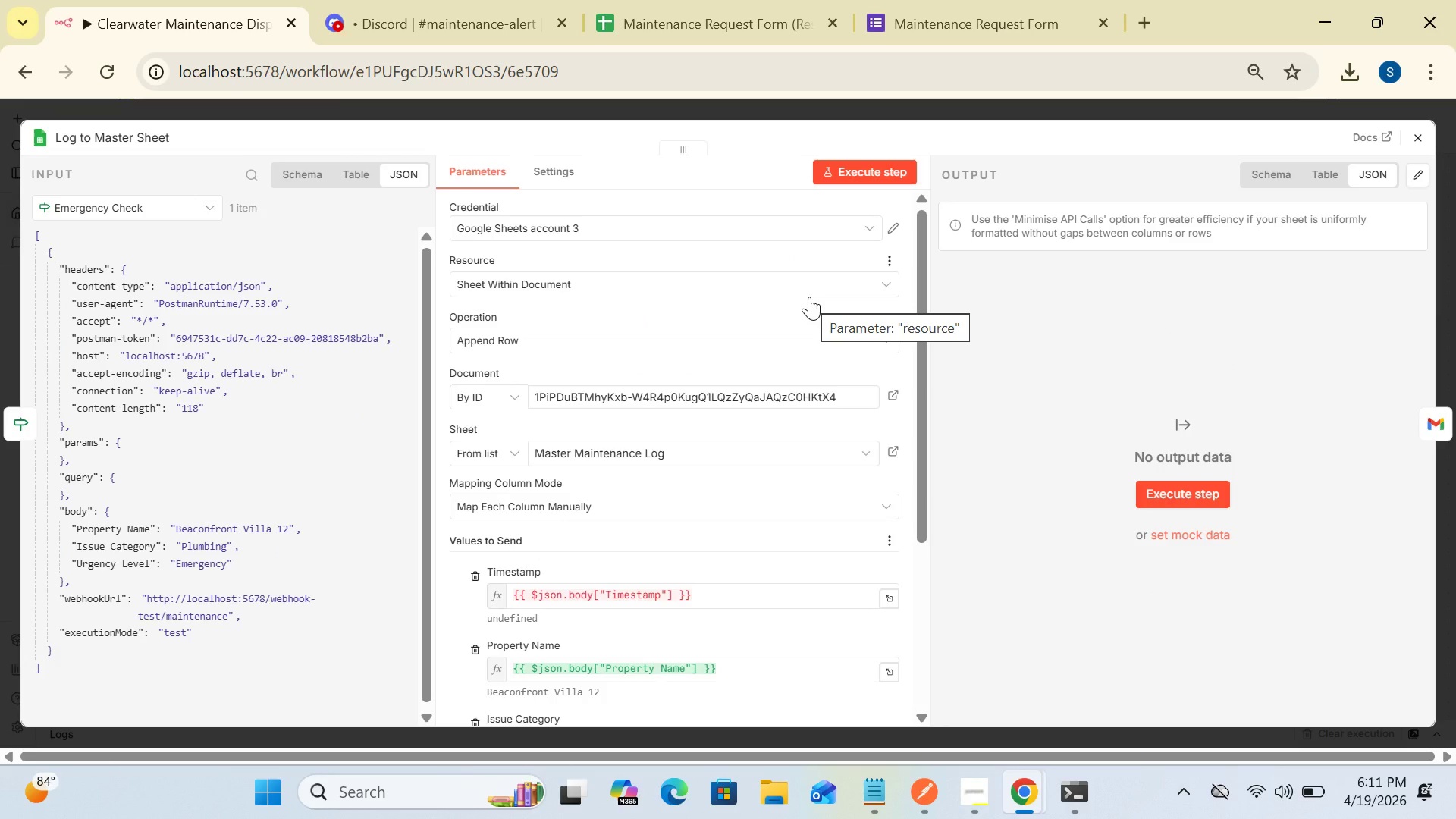 
wait(10.12)
 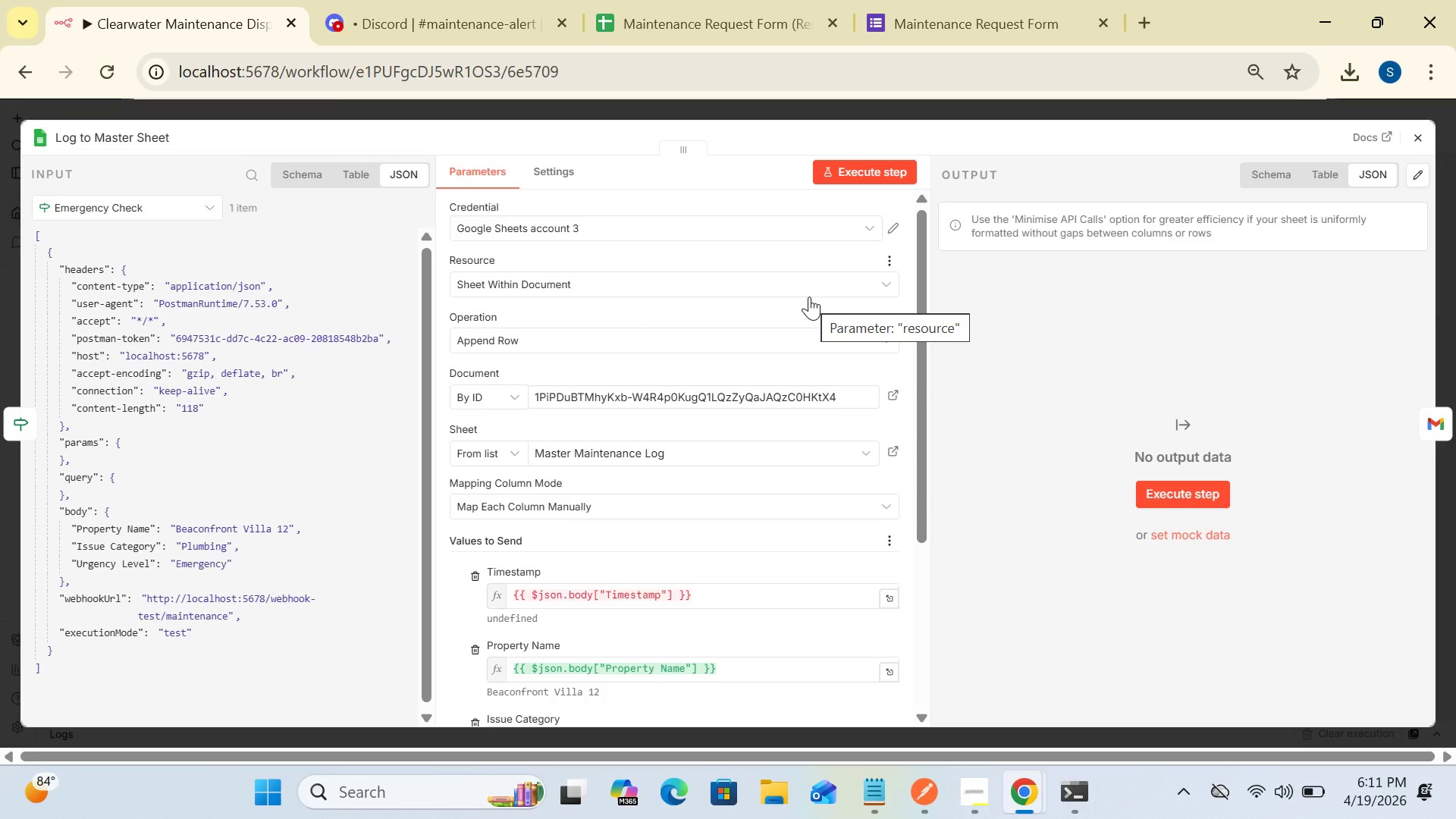 
left_click([888, 593])
 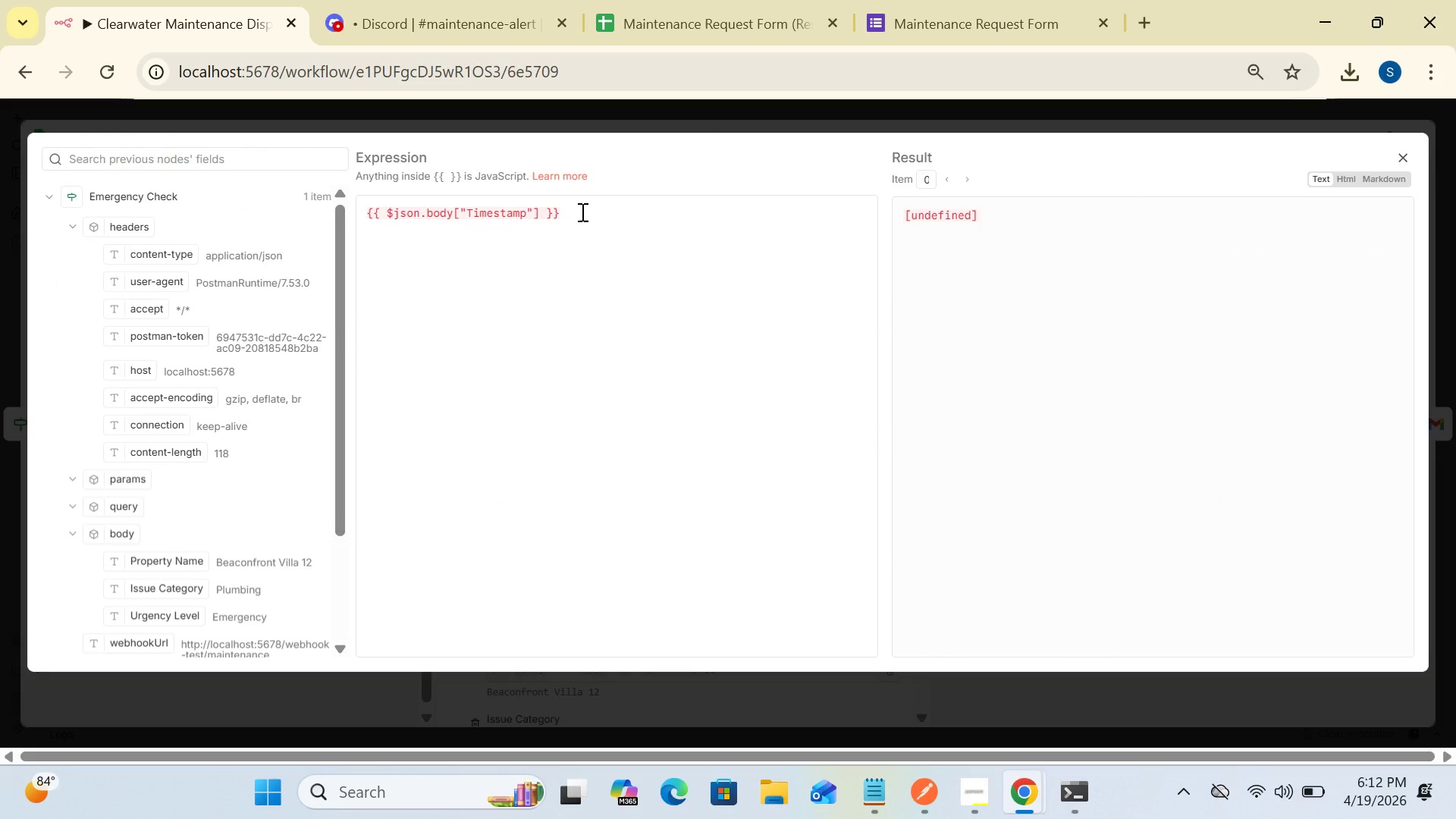 
left_click([581, 212])
 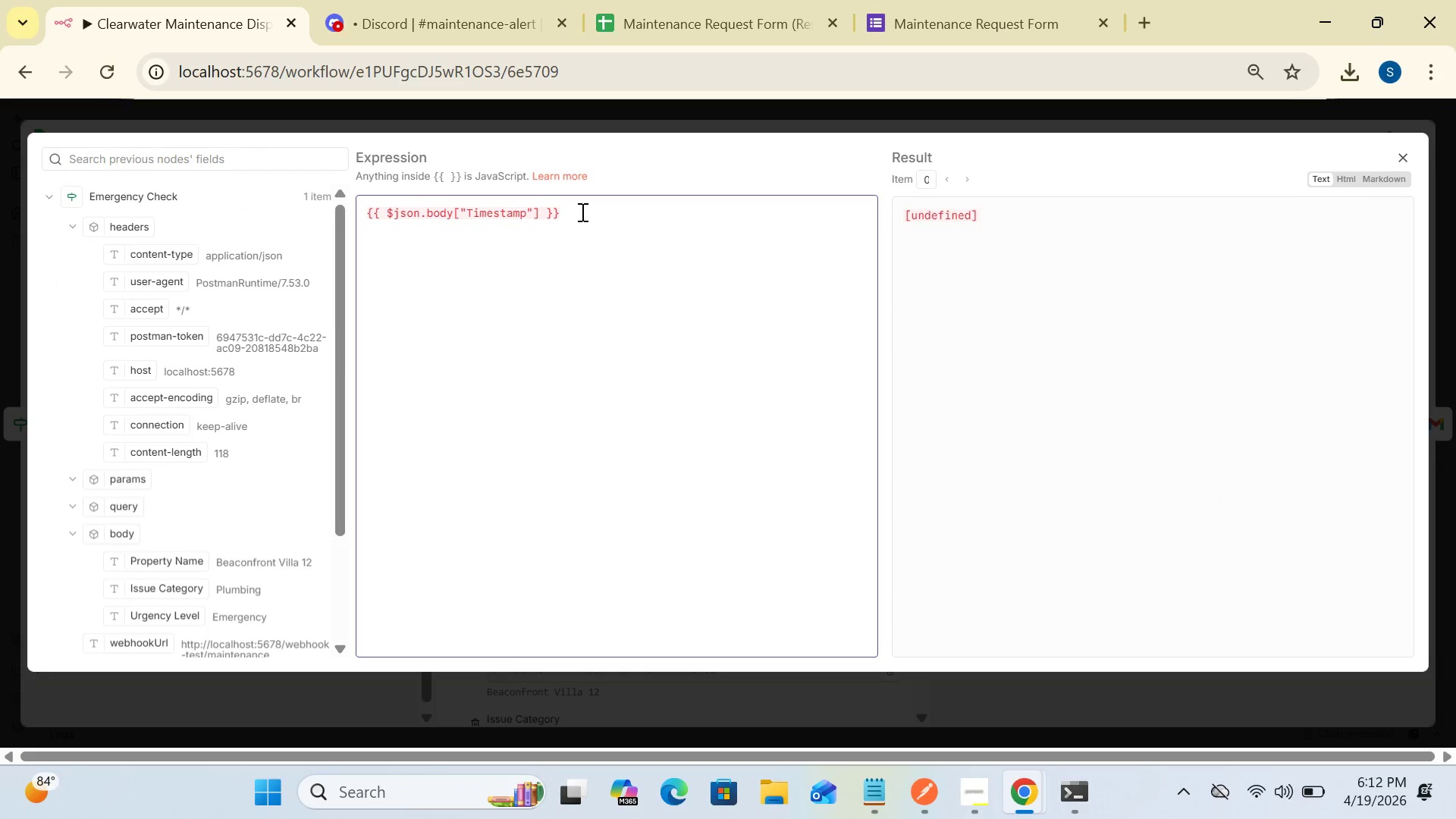 
hold_key(key=Backspace, duration=1.5)
 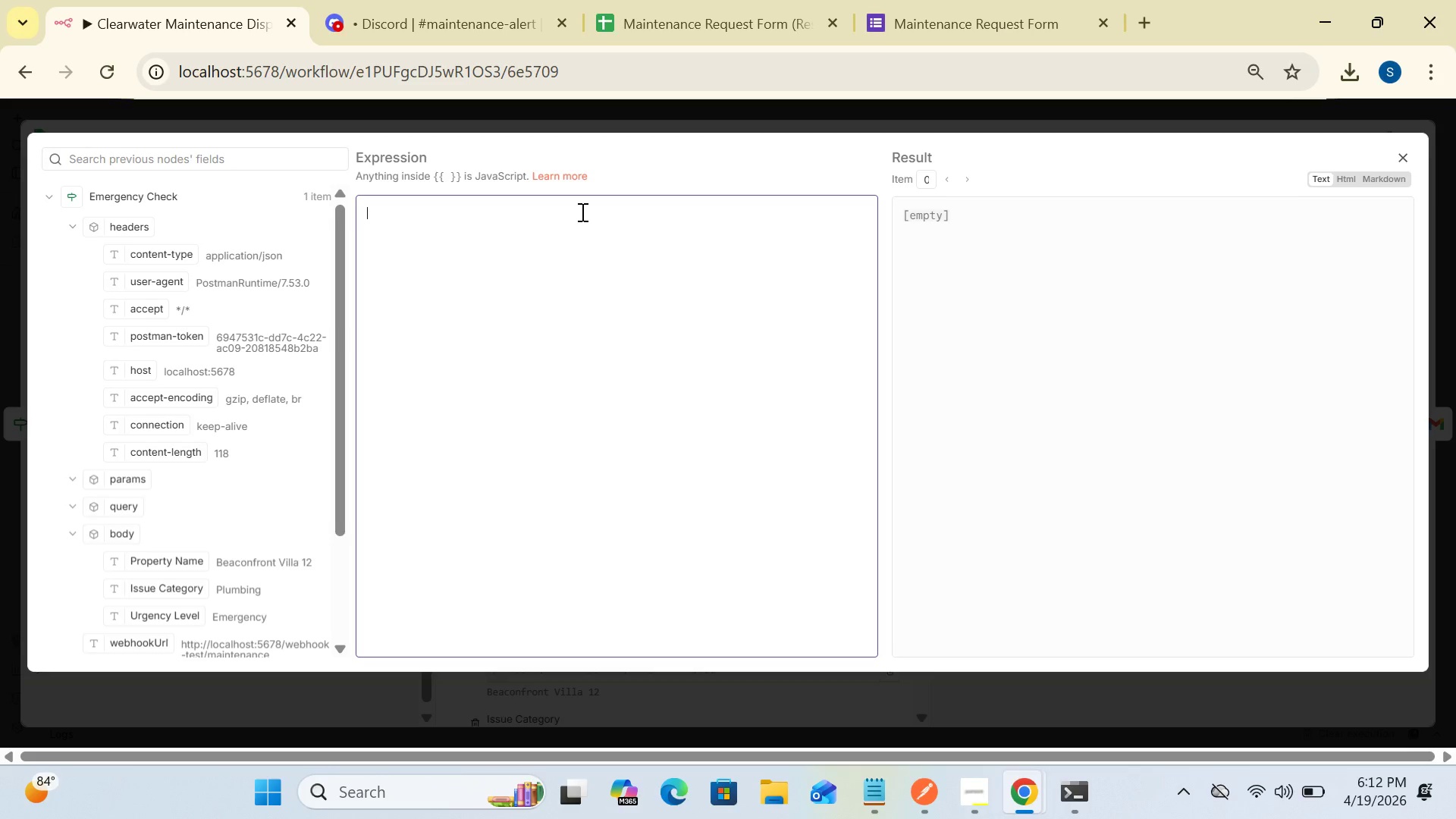 
key(Backspace)
 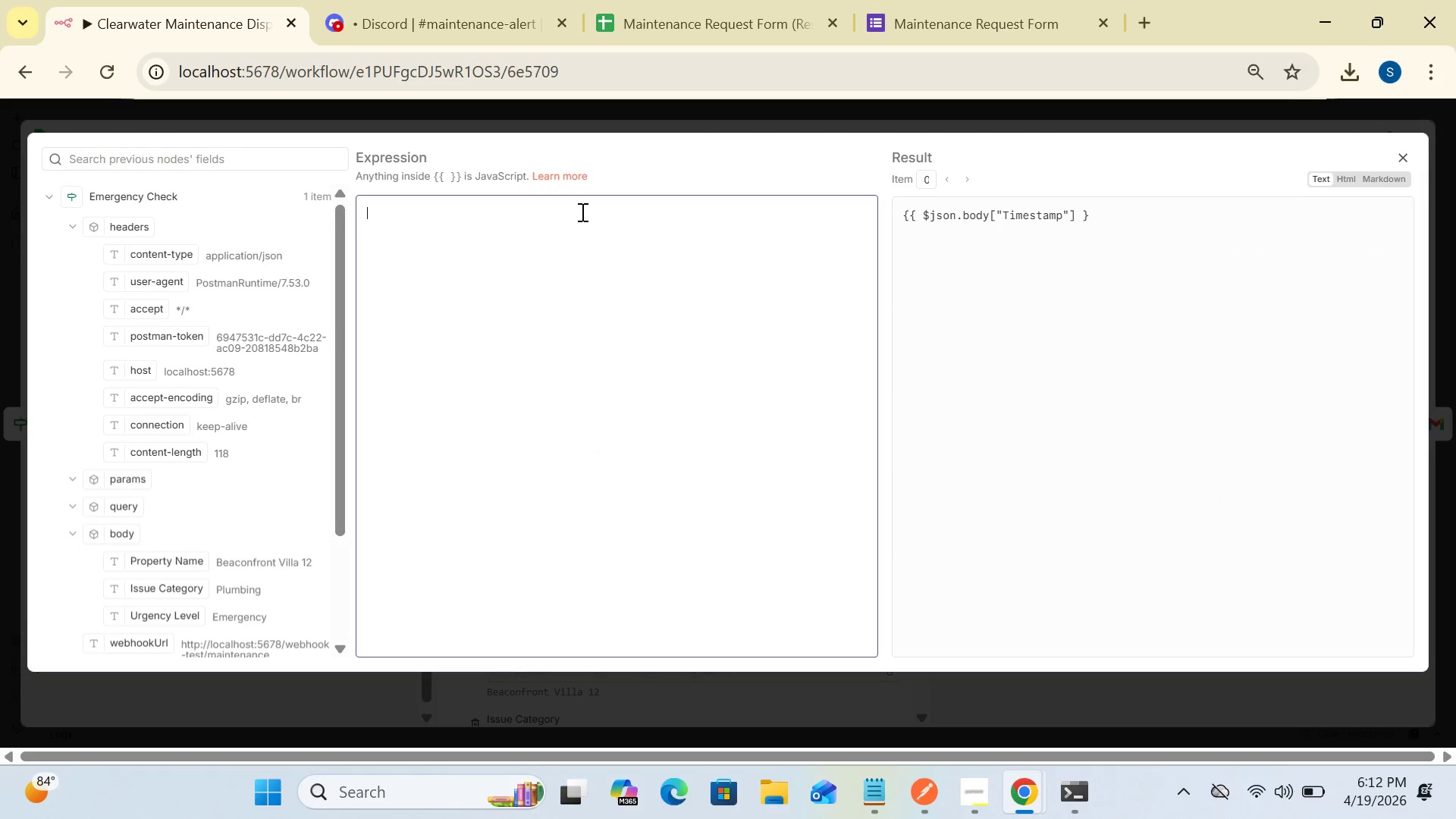 
key(Backspace)
 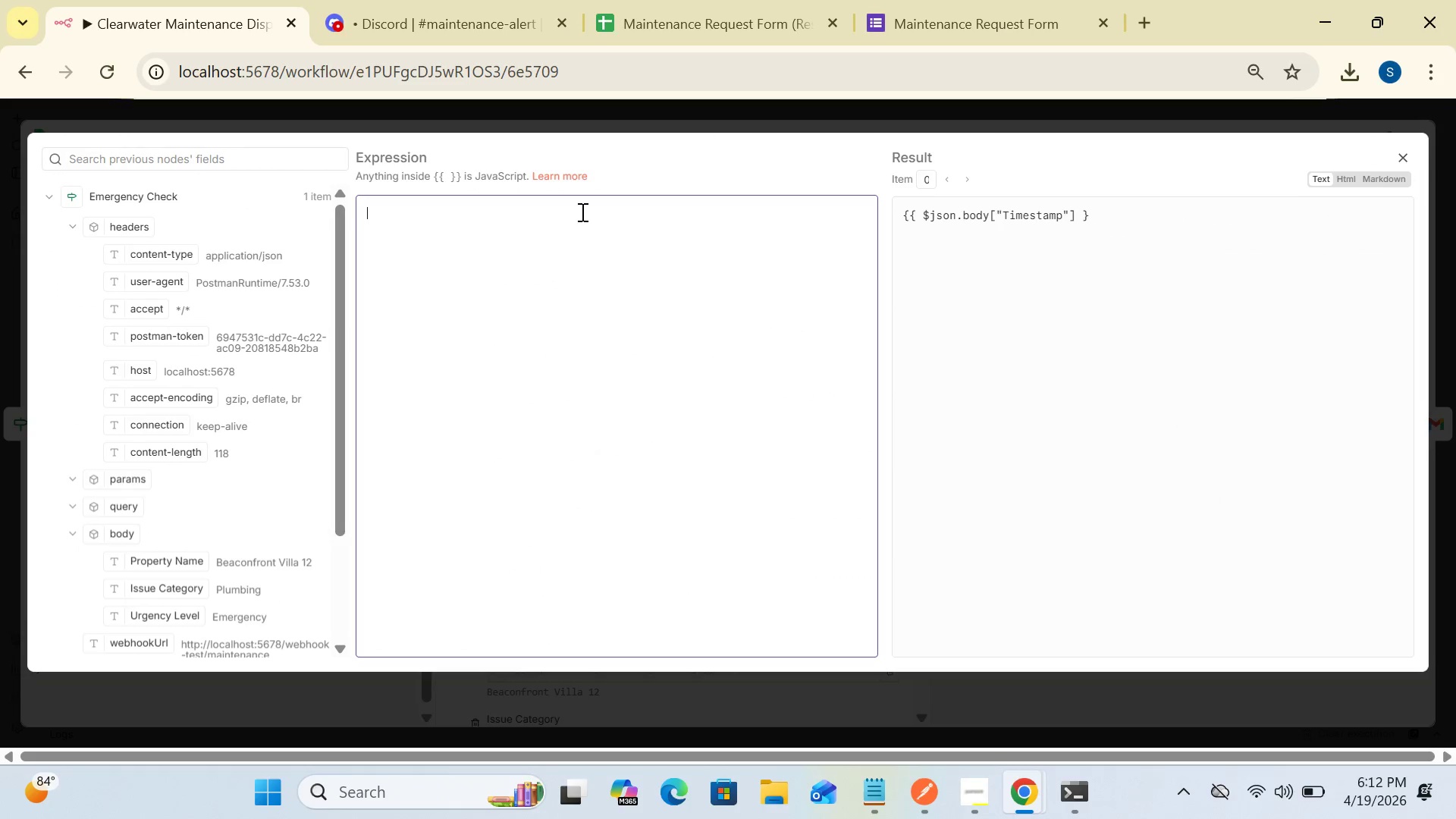 
key(Backspace)
 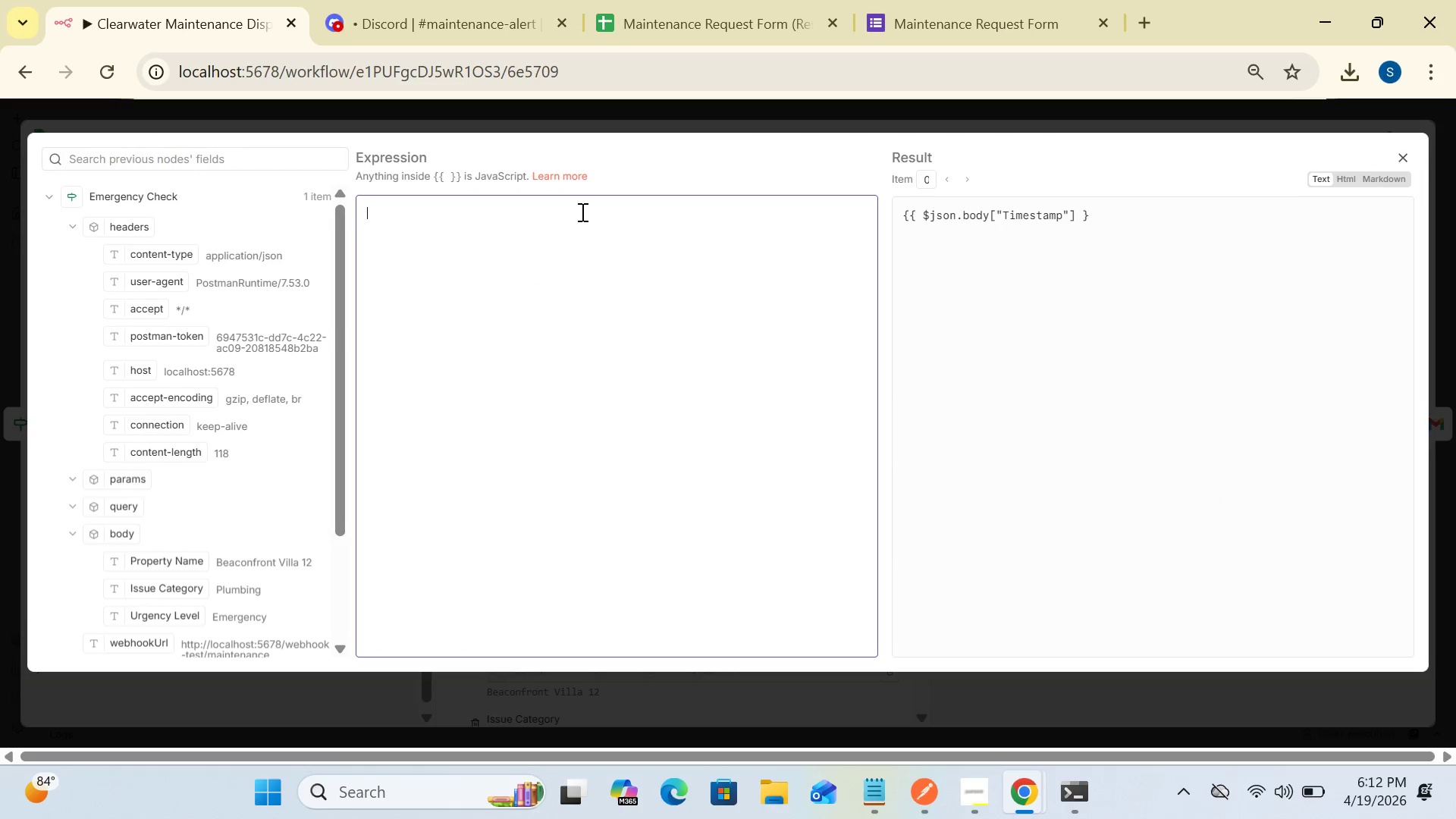 
key(Backspace)
 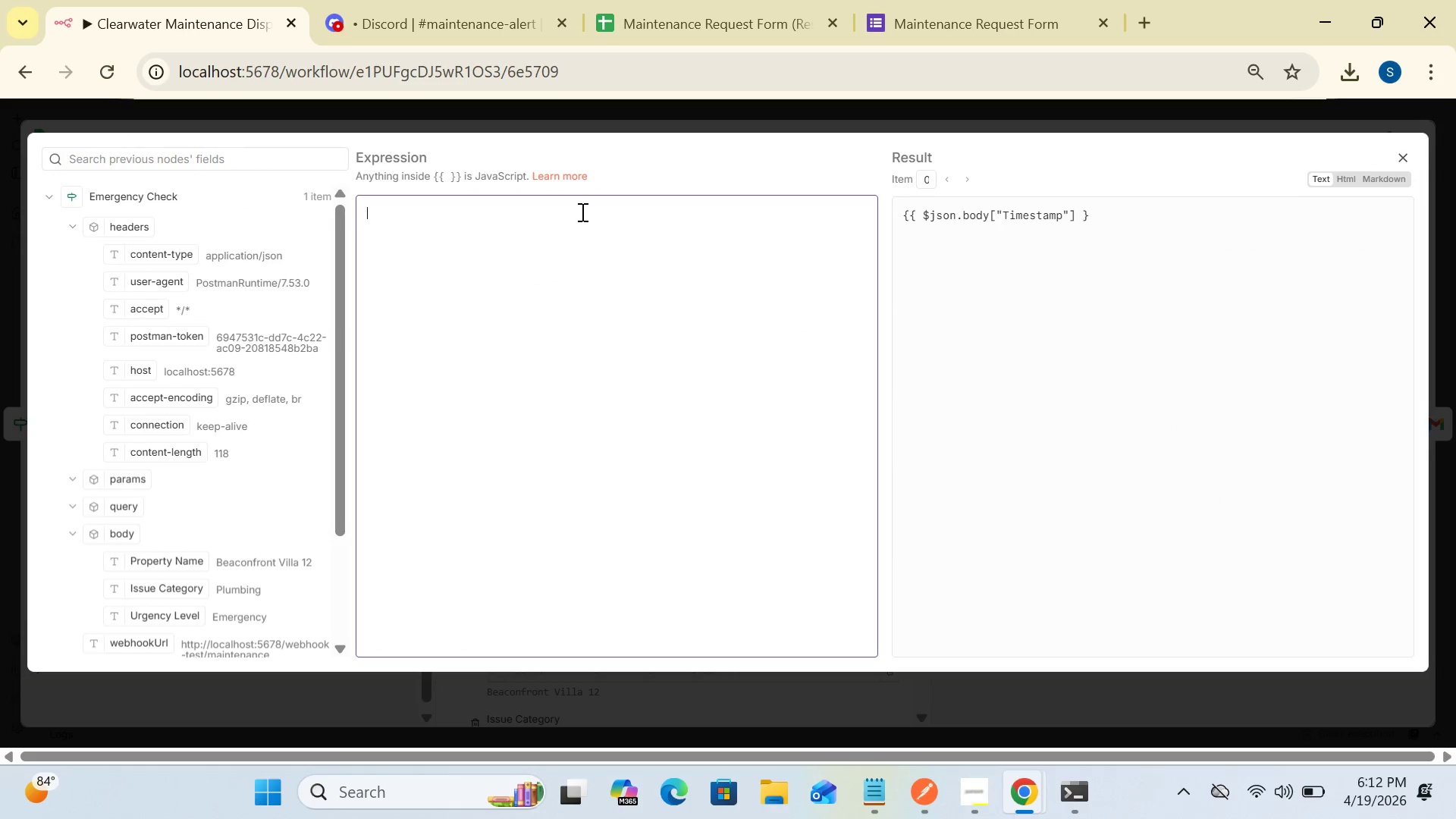 
key(Backspace)
 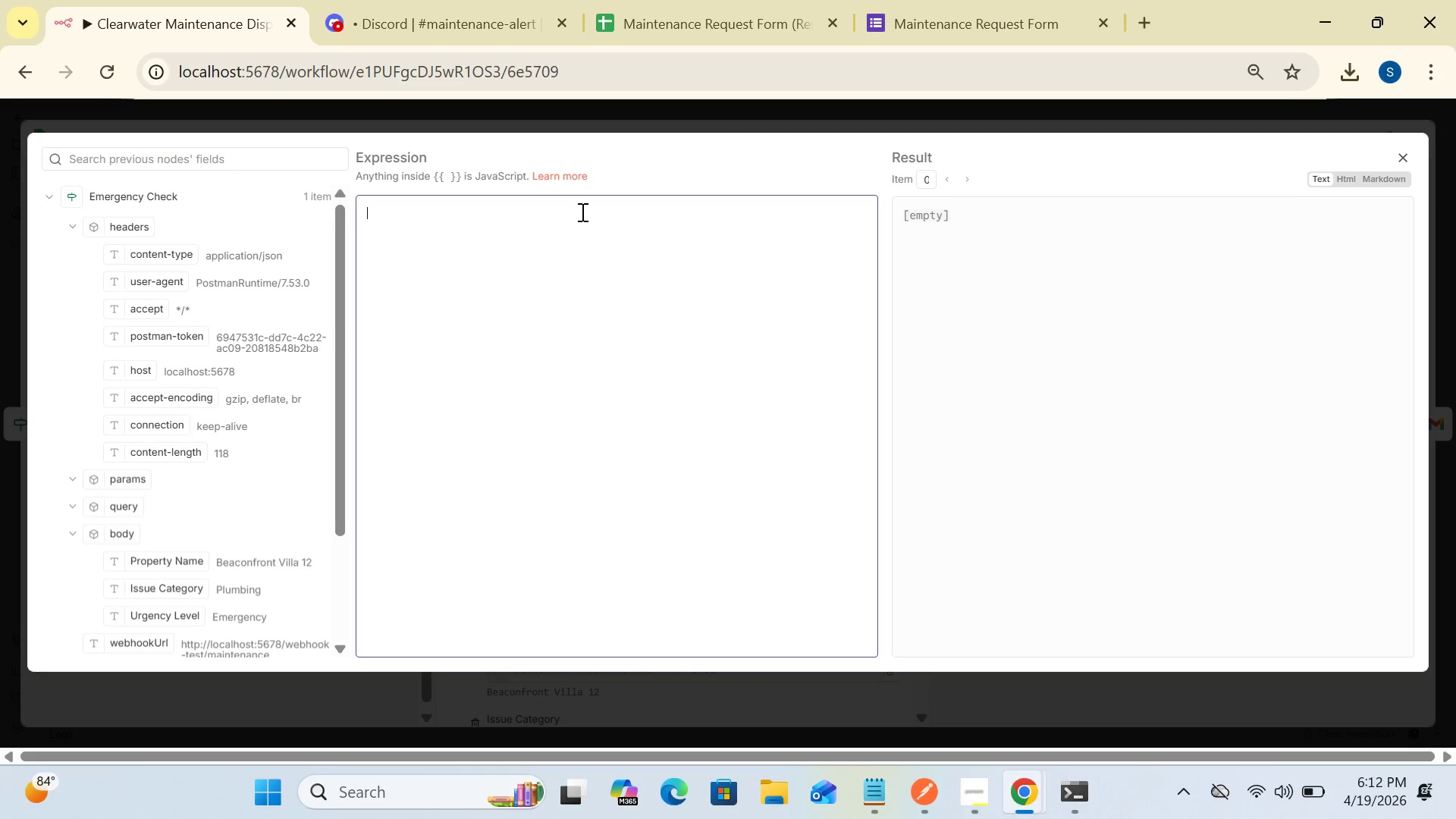 
key(Shift+BracketLeft)
 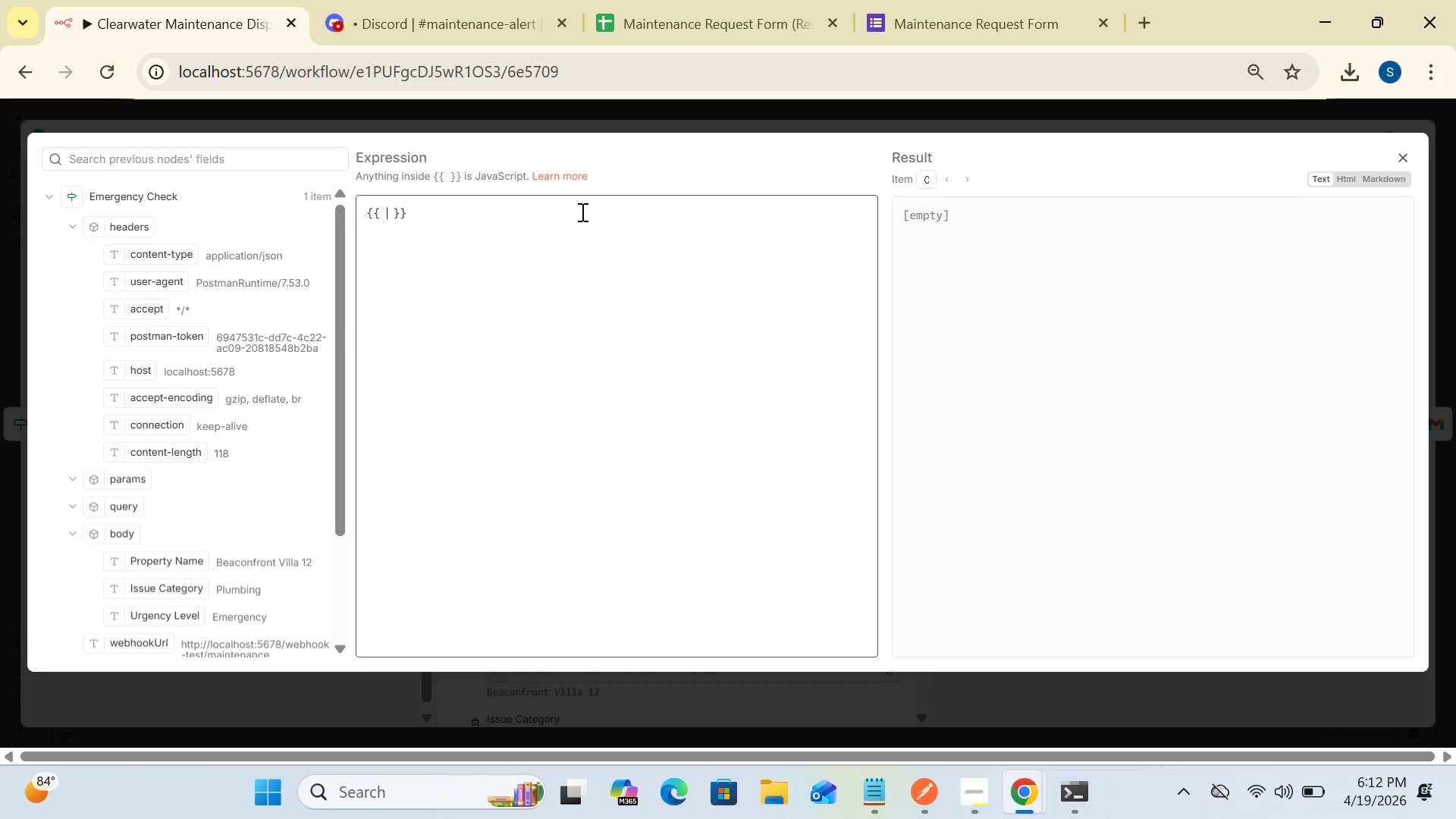 
key(Shift+BracketLeft)
 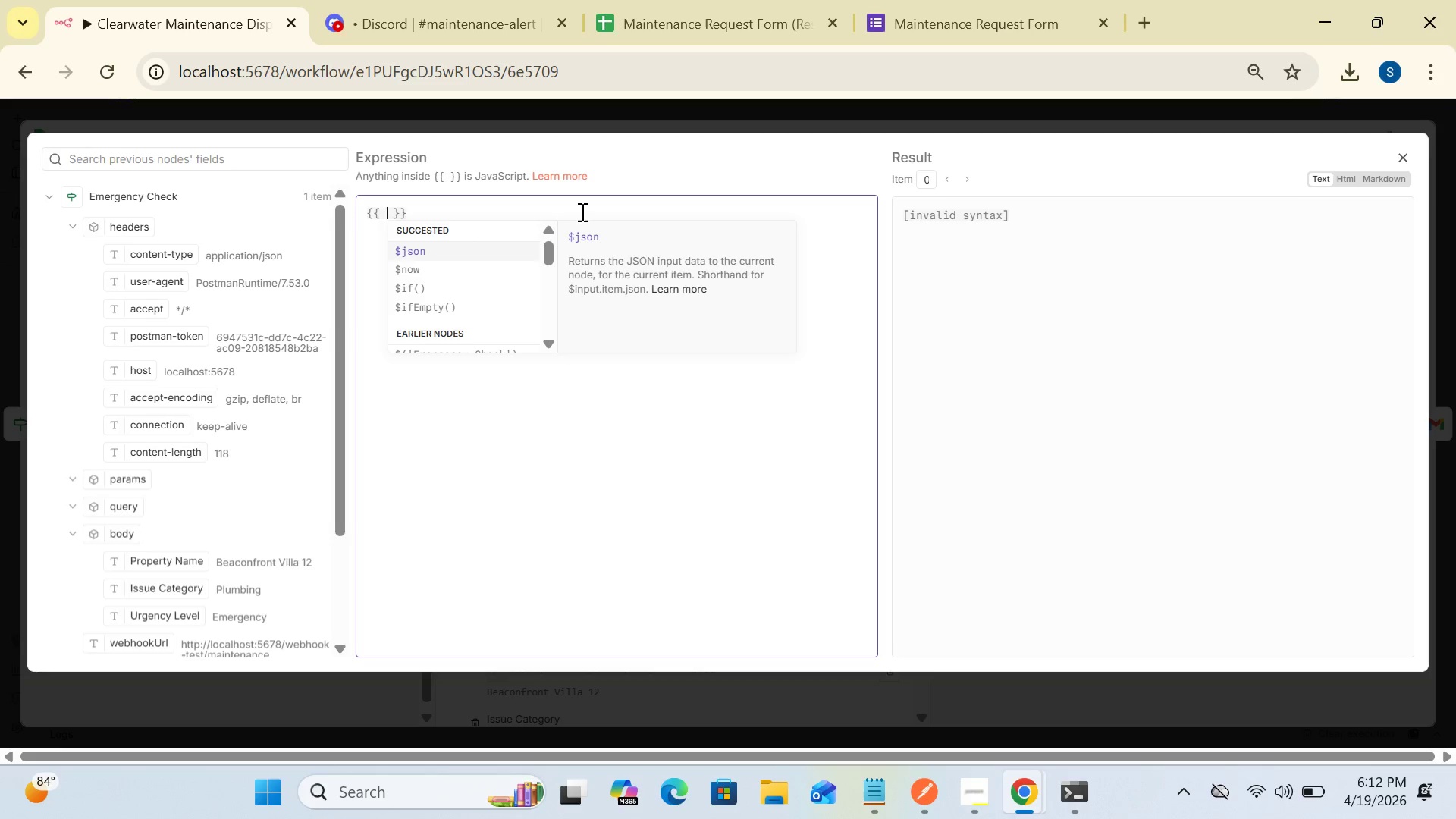 
wait(5.17)
 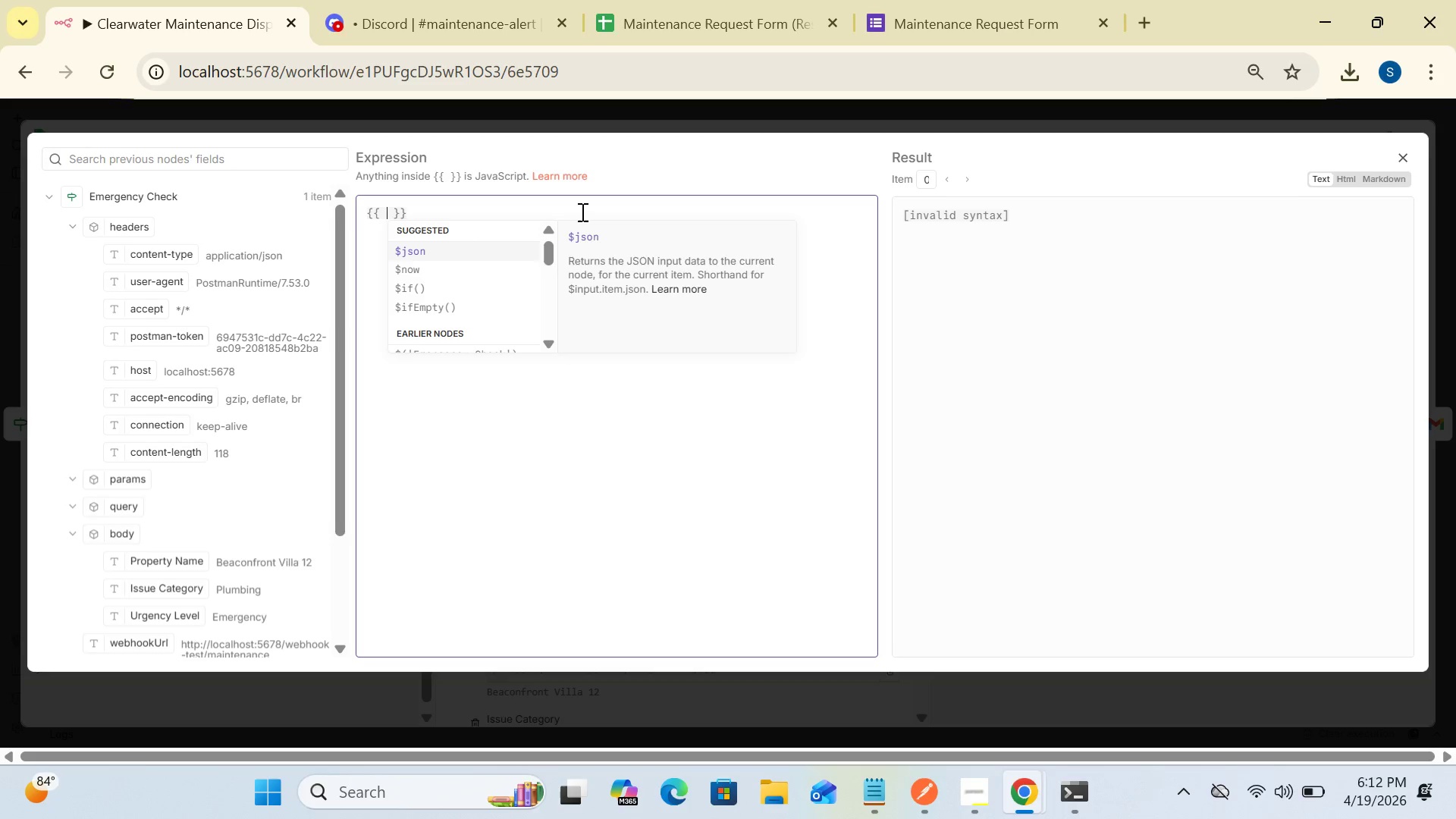 
type(new)
 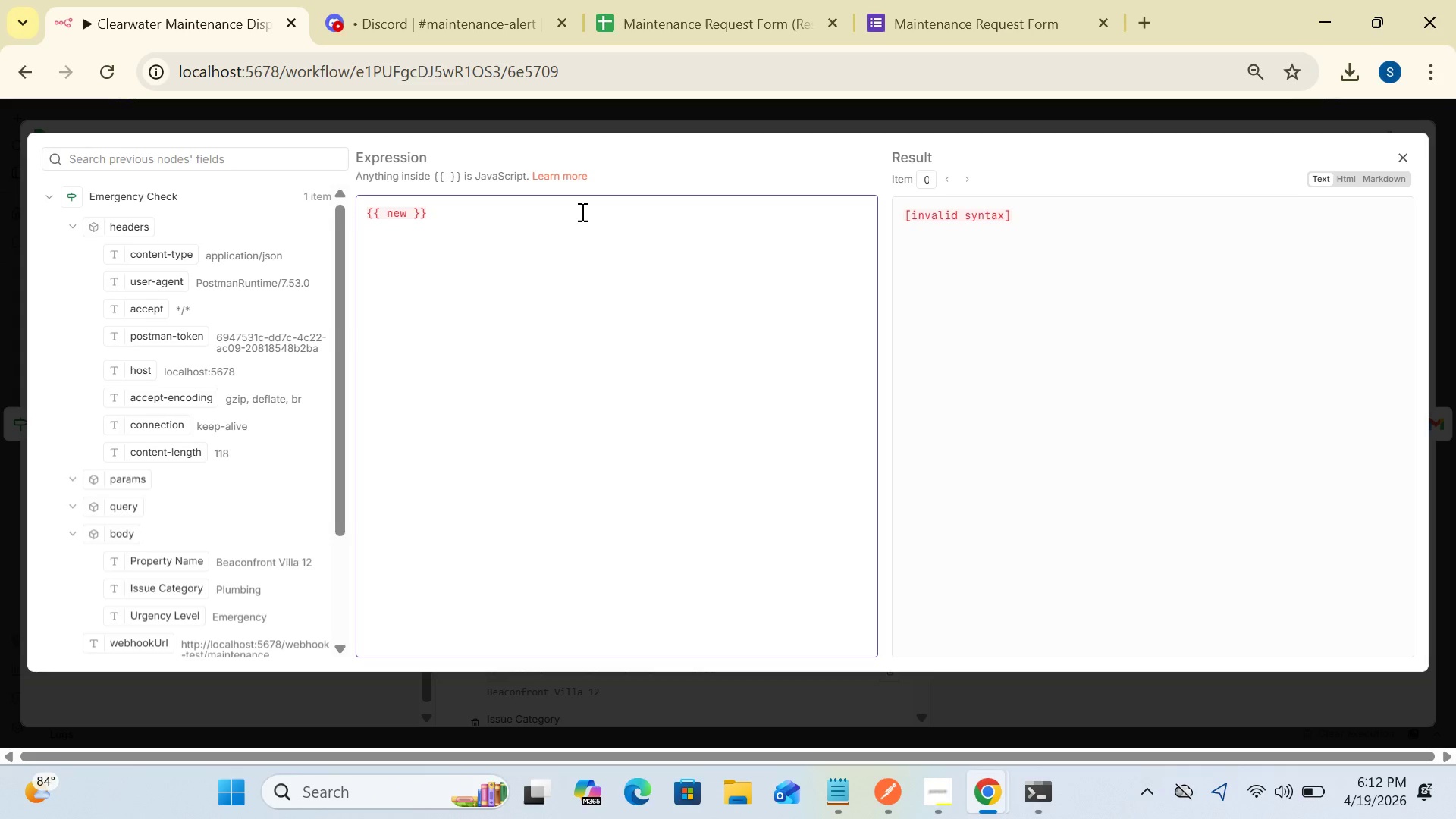 
wait(5.83)
 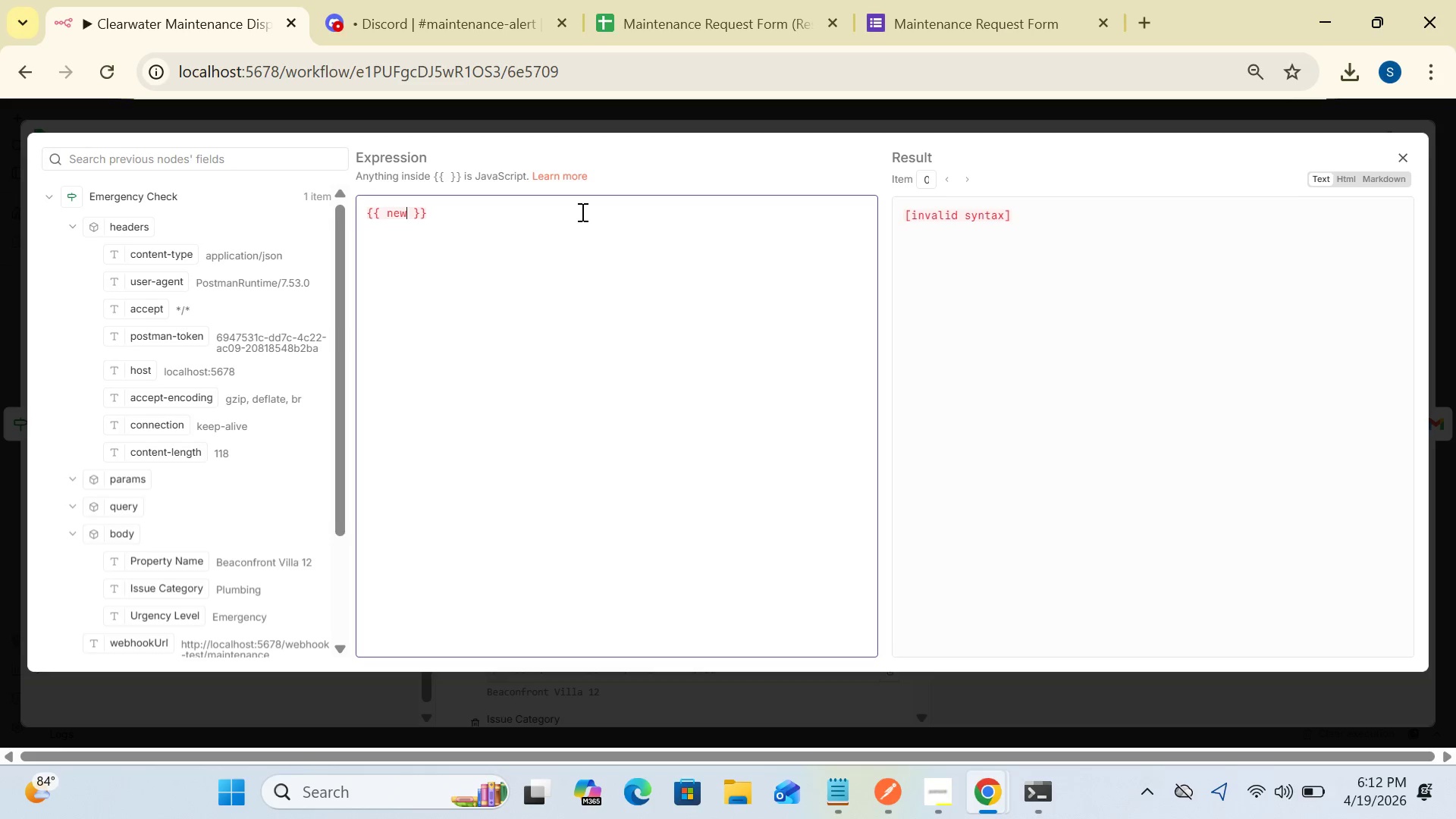 
key(Space)
 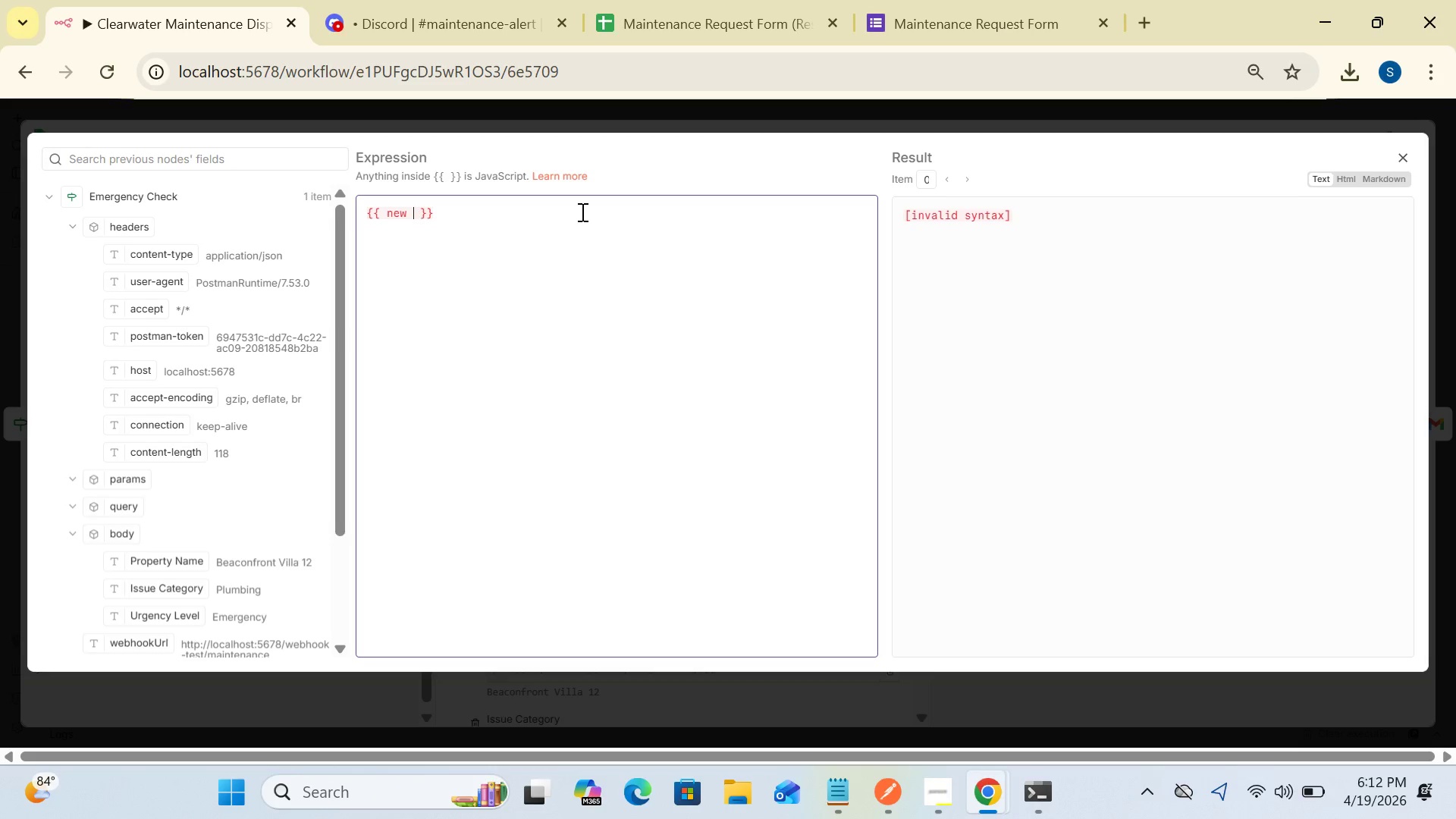 
key(CapsLock)
 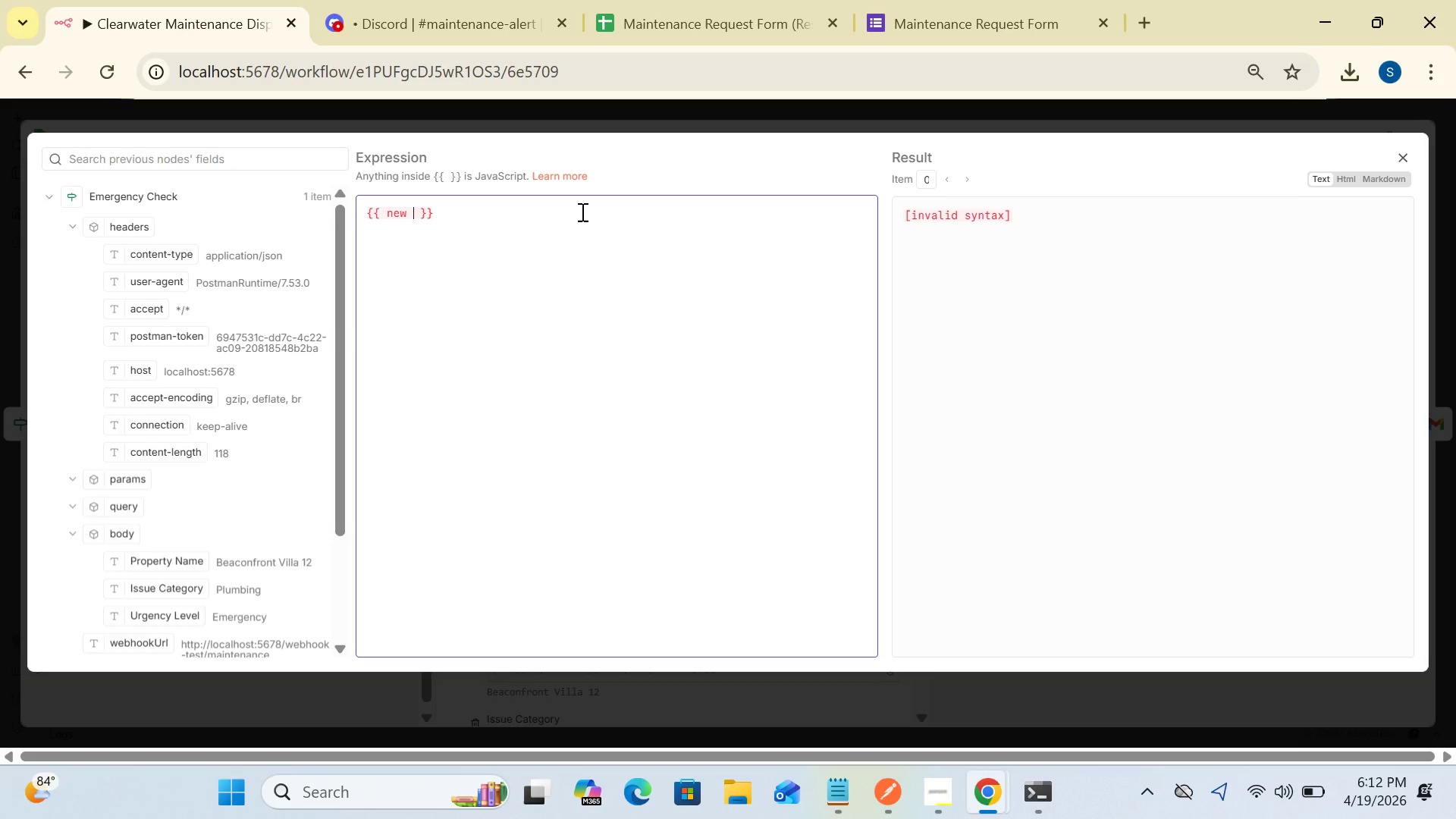 
key(D)
 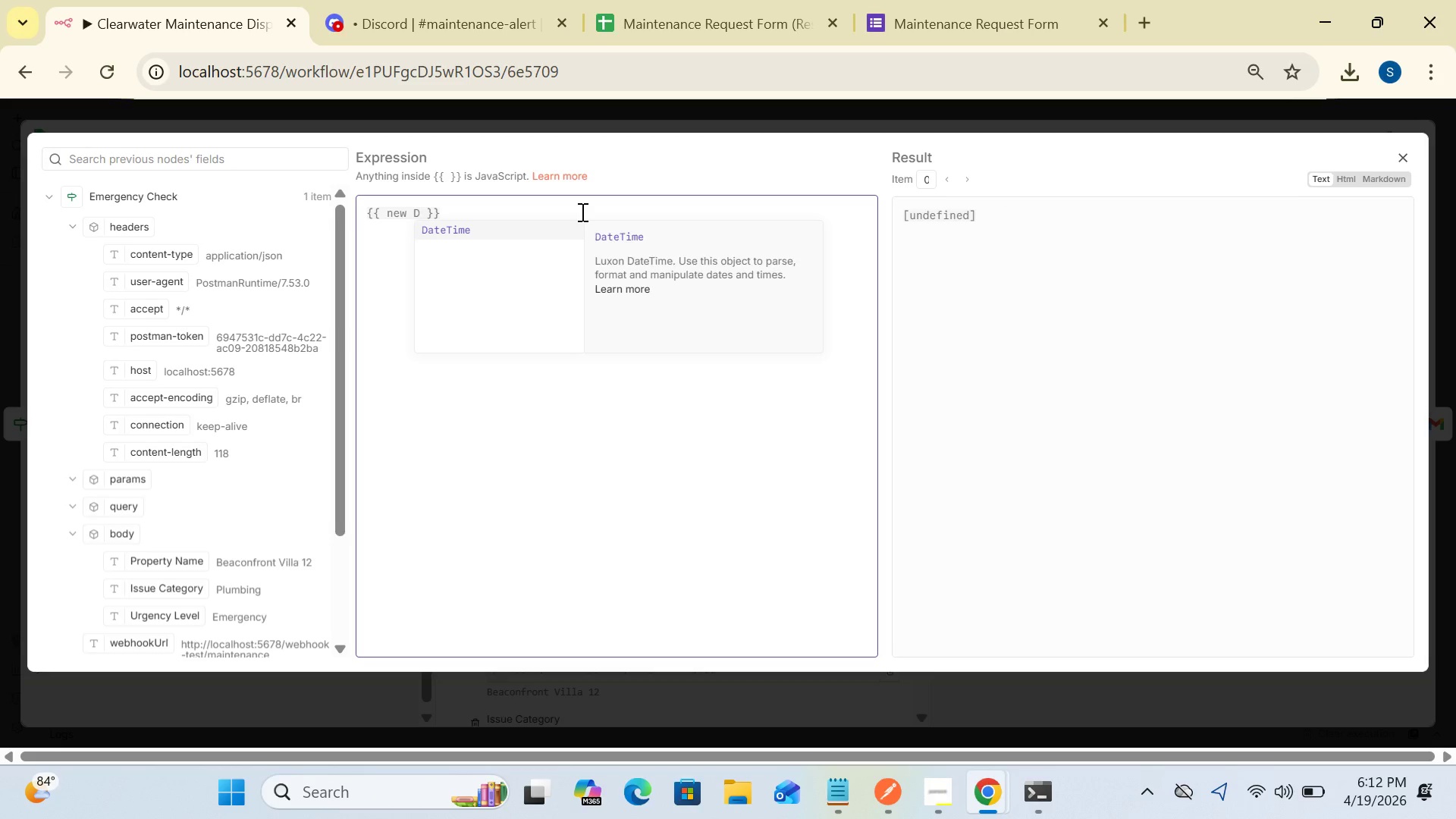 
type(ate()
 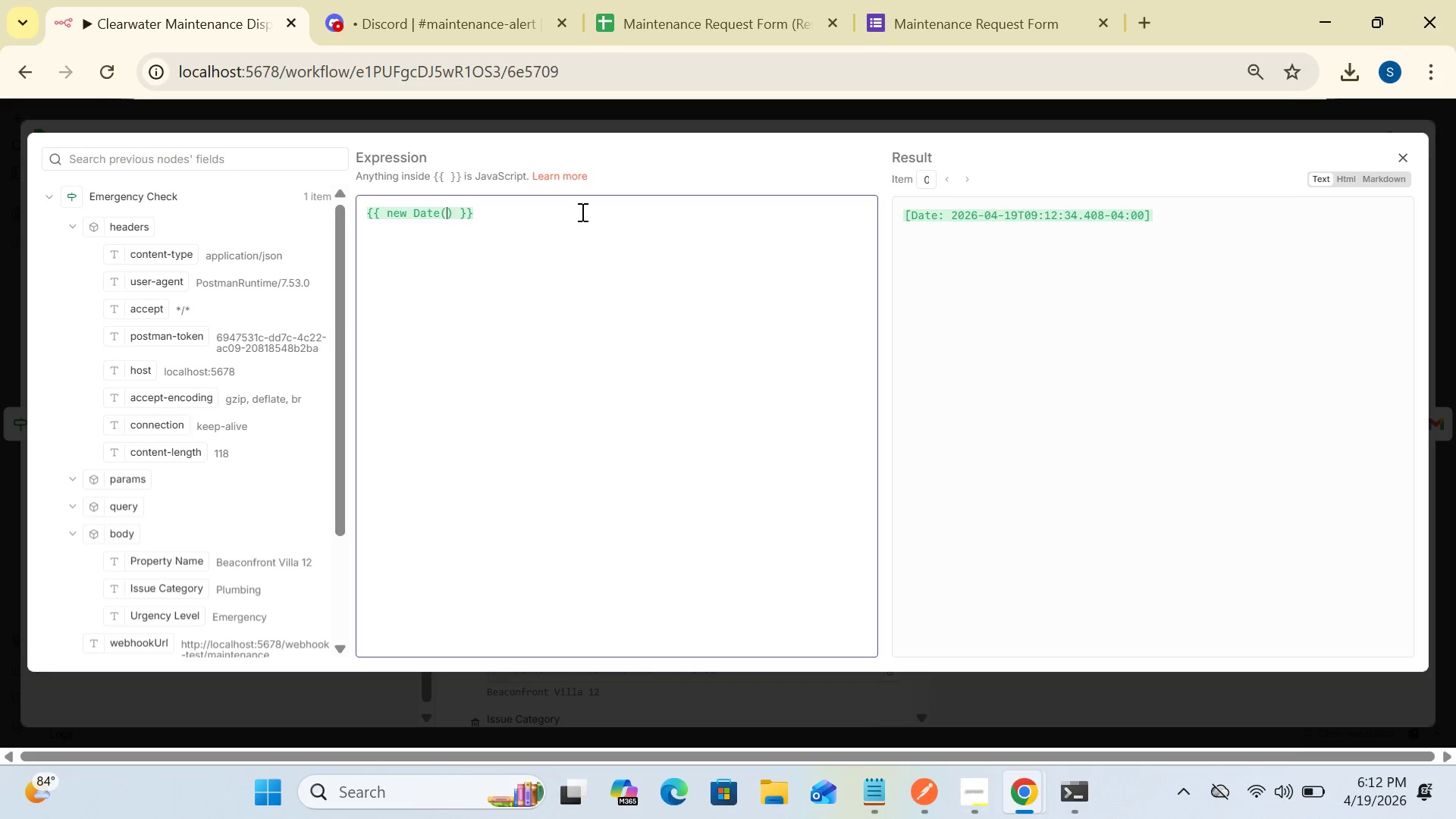 
left_click([455, 211])
 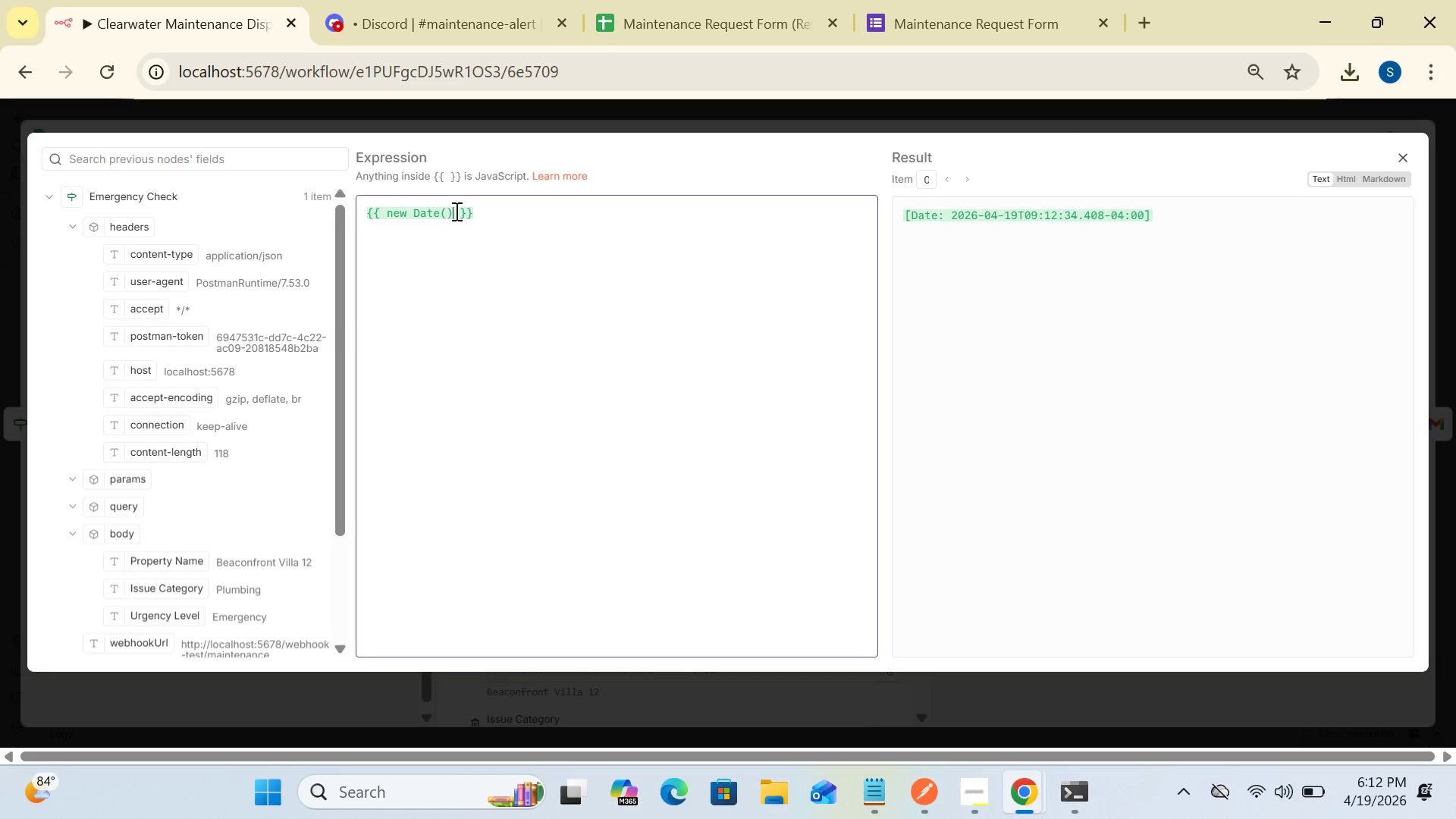 
type(.ISOString())
 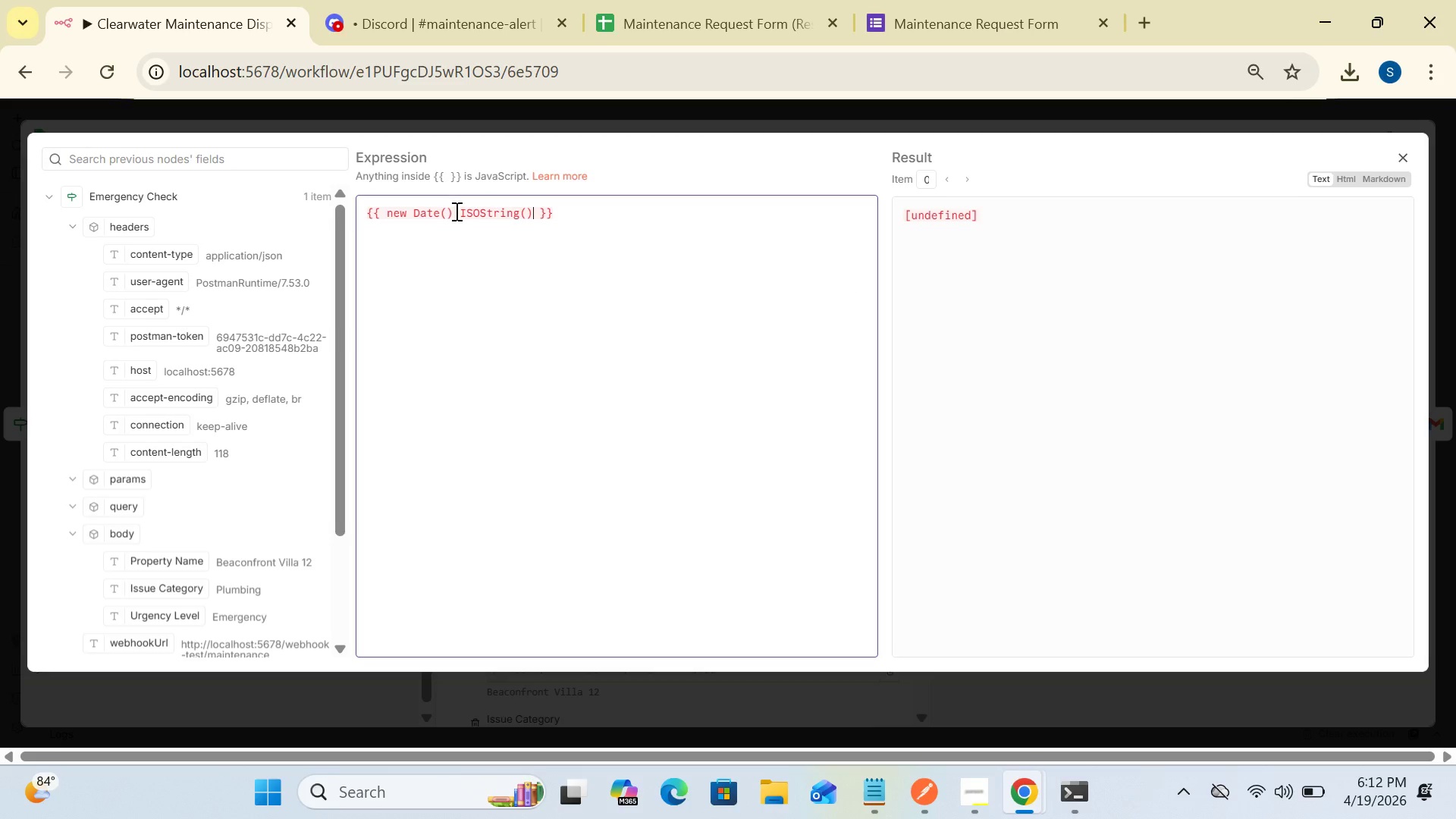 
wait(7.06)
 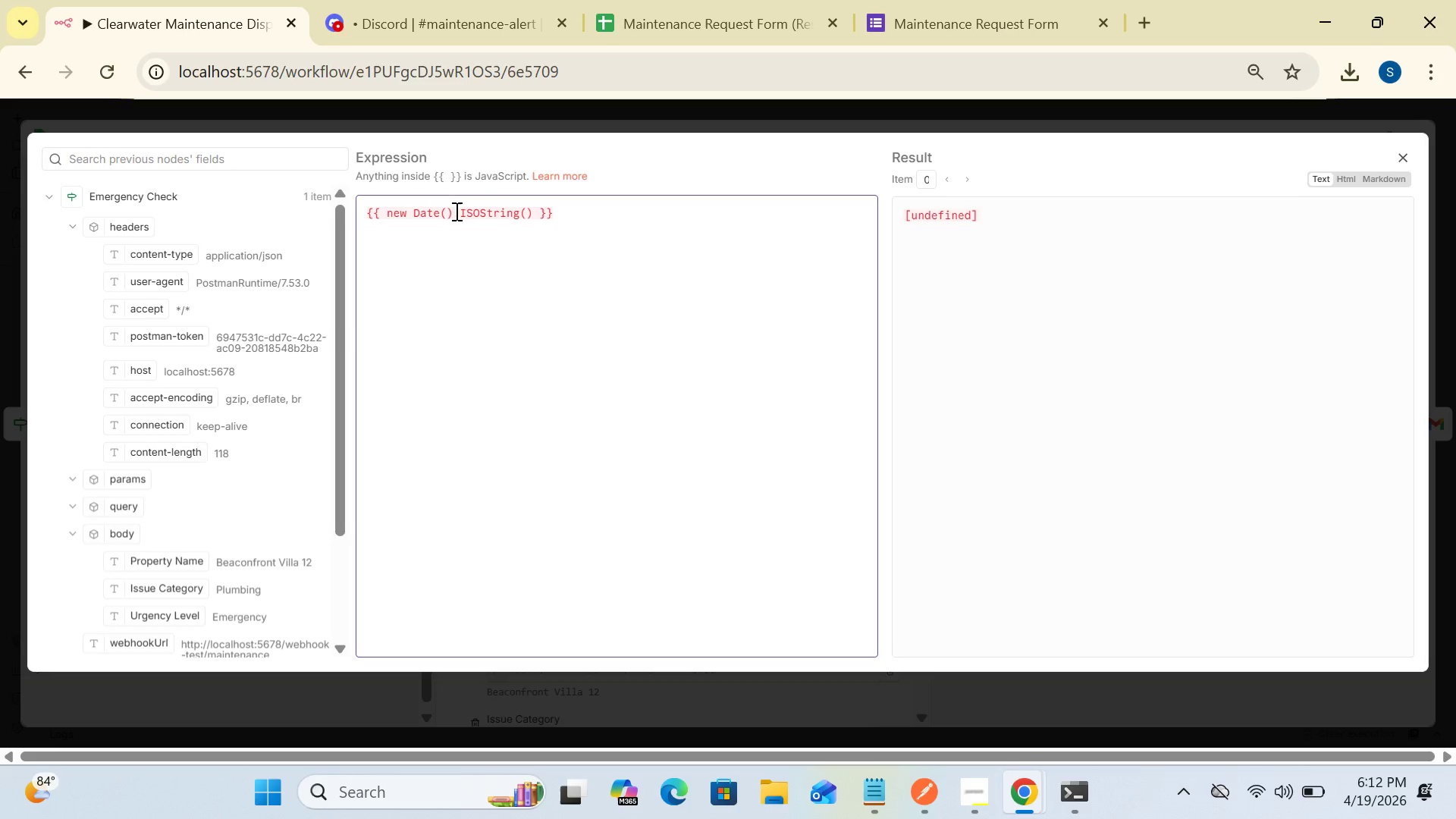 
left_click([541, 211])
 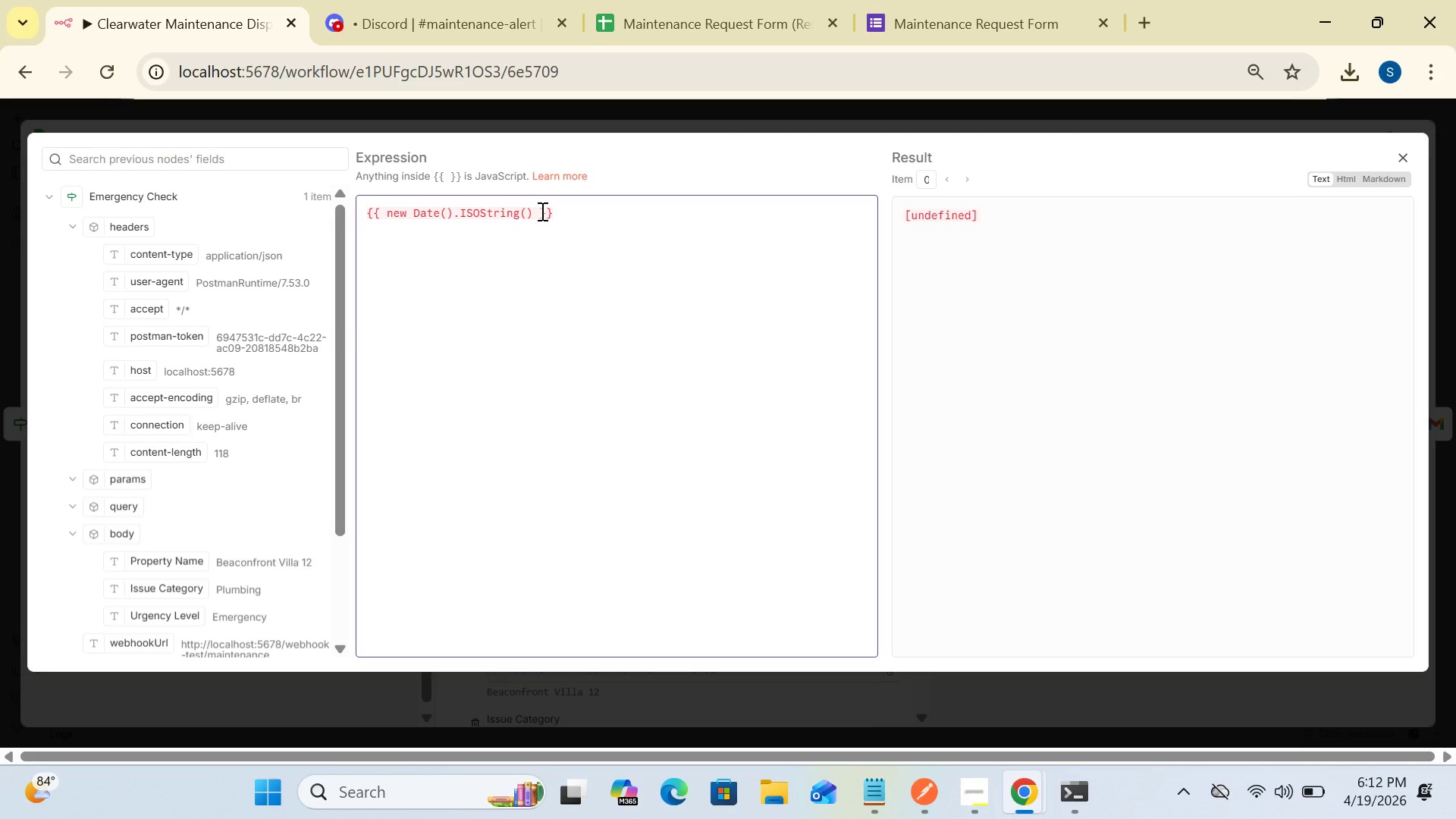 
key(Backspace)
 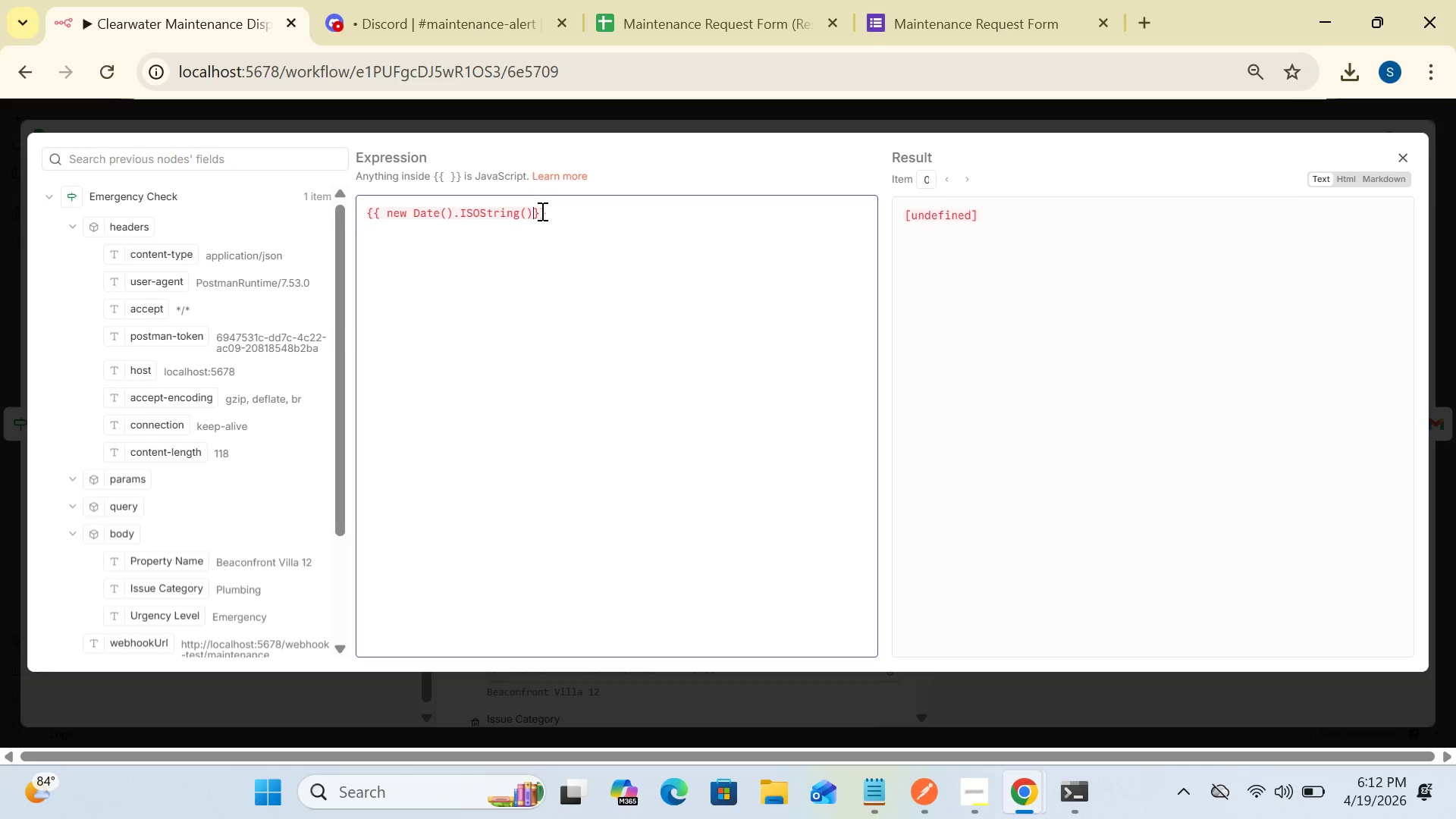 
key(Space)
 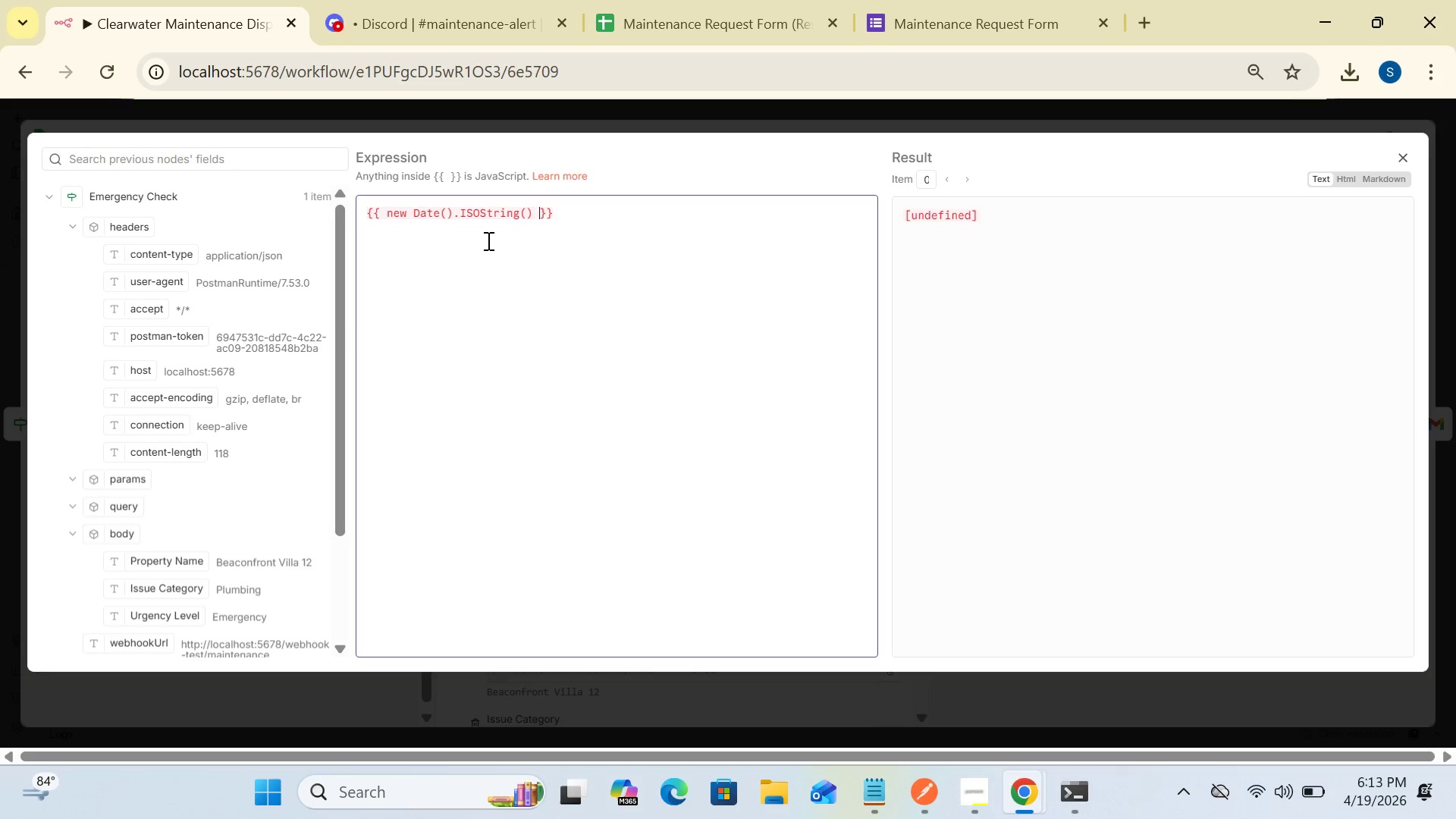 
wait(28.98)
 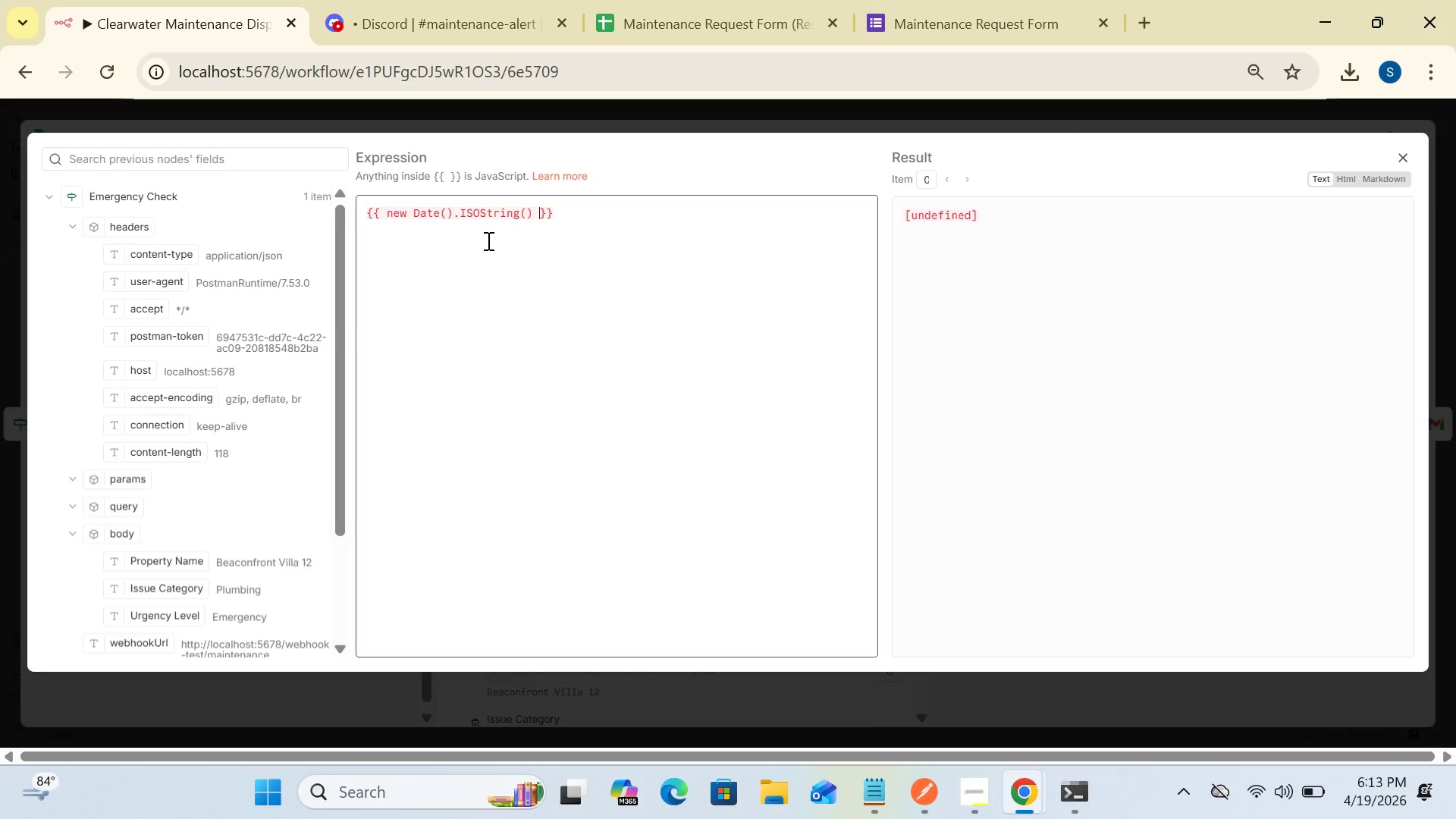 
left_click_drag(start_coordinate=[344, 519], to_coordinate=[343, 642])
 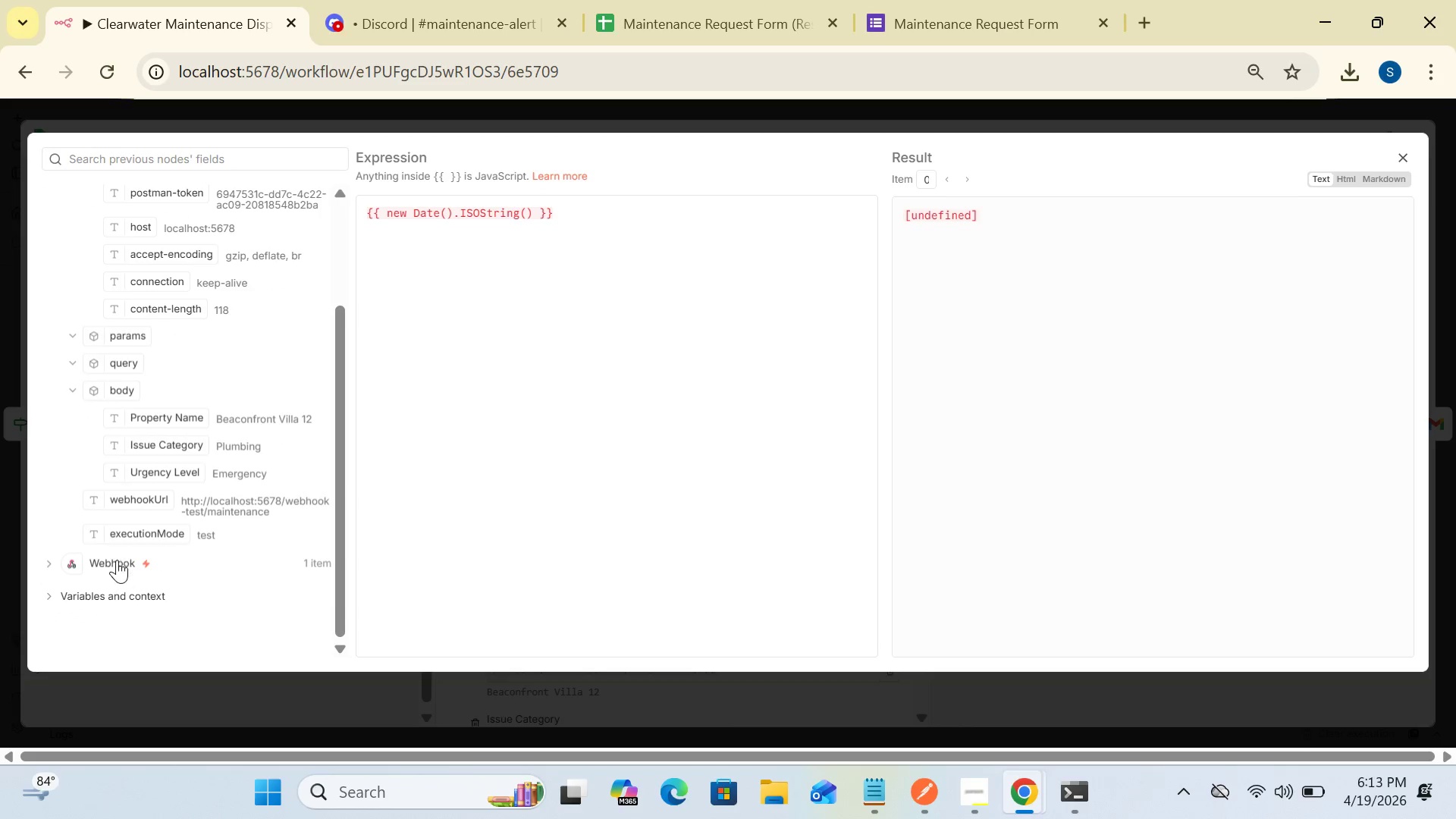 
left_click([116, 559])
 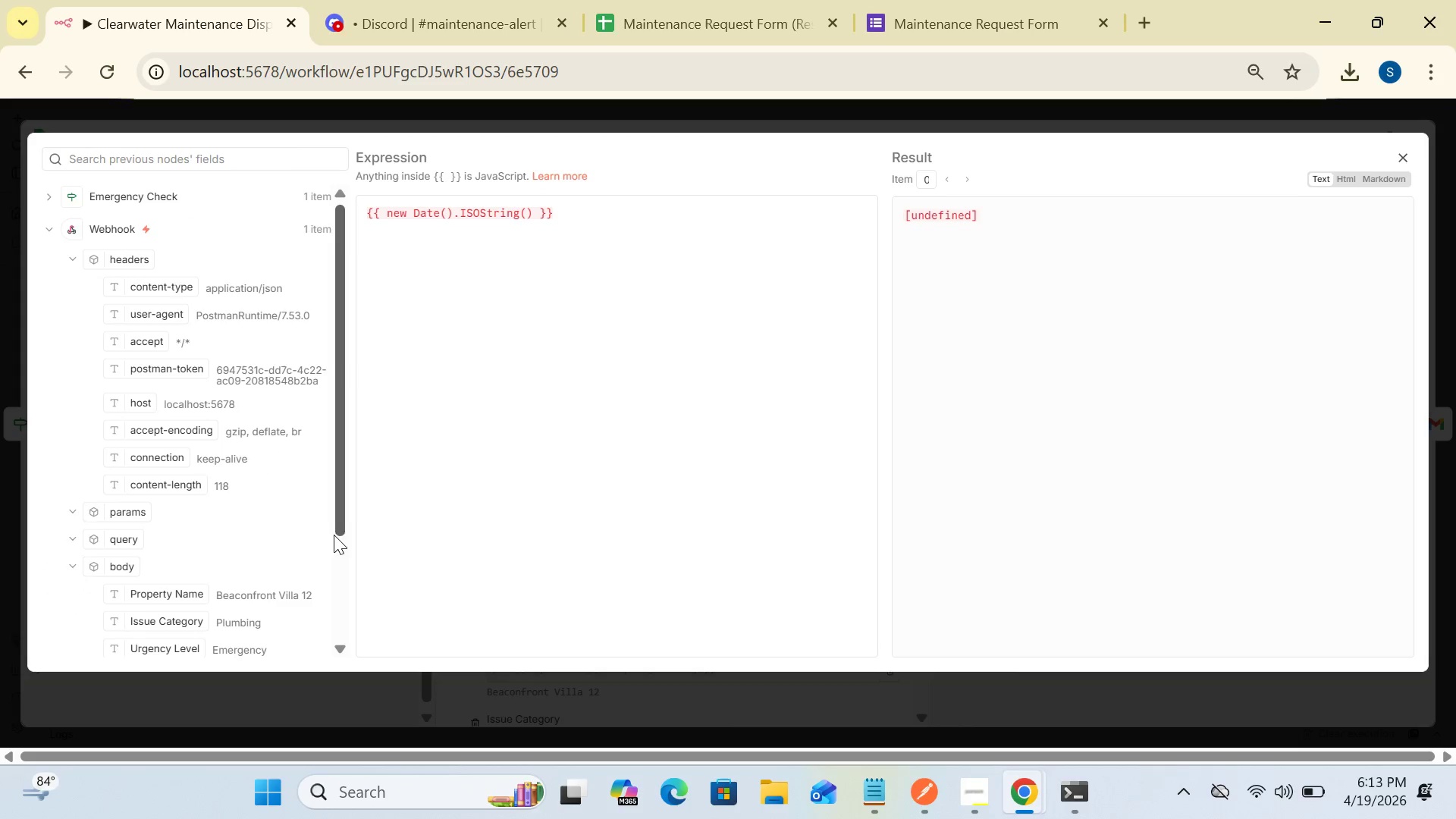 
left_click_drag(start_coordinate=[342, 516], to_coordinate=[343, 589])
 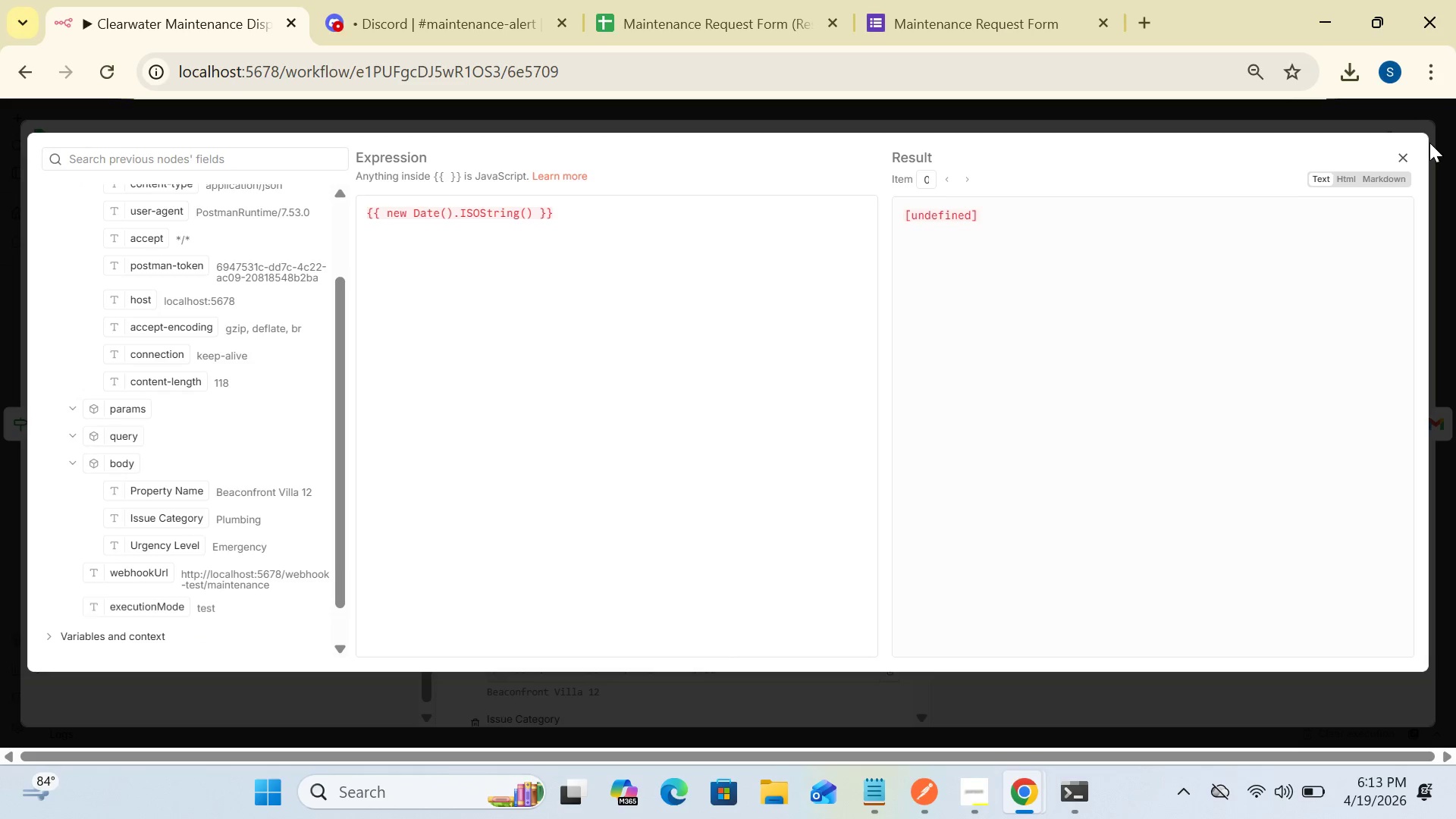 
left_click([1406, 156])
 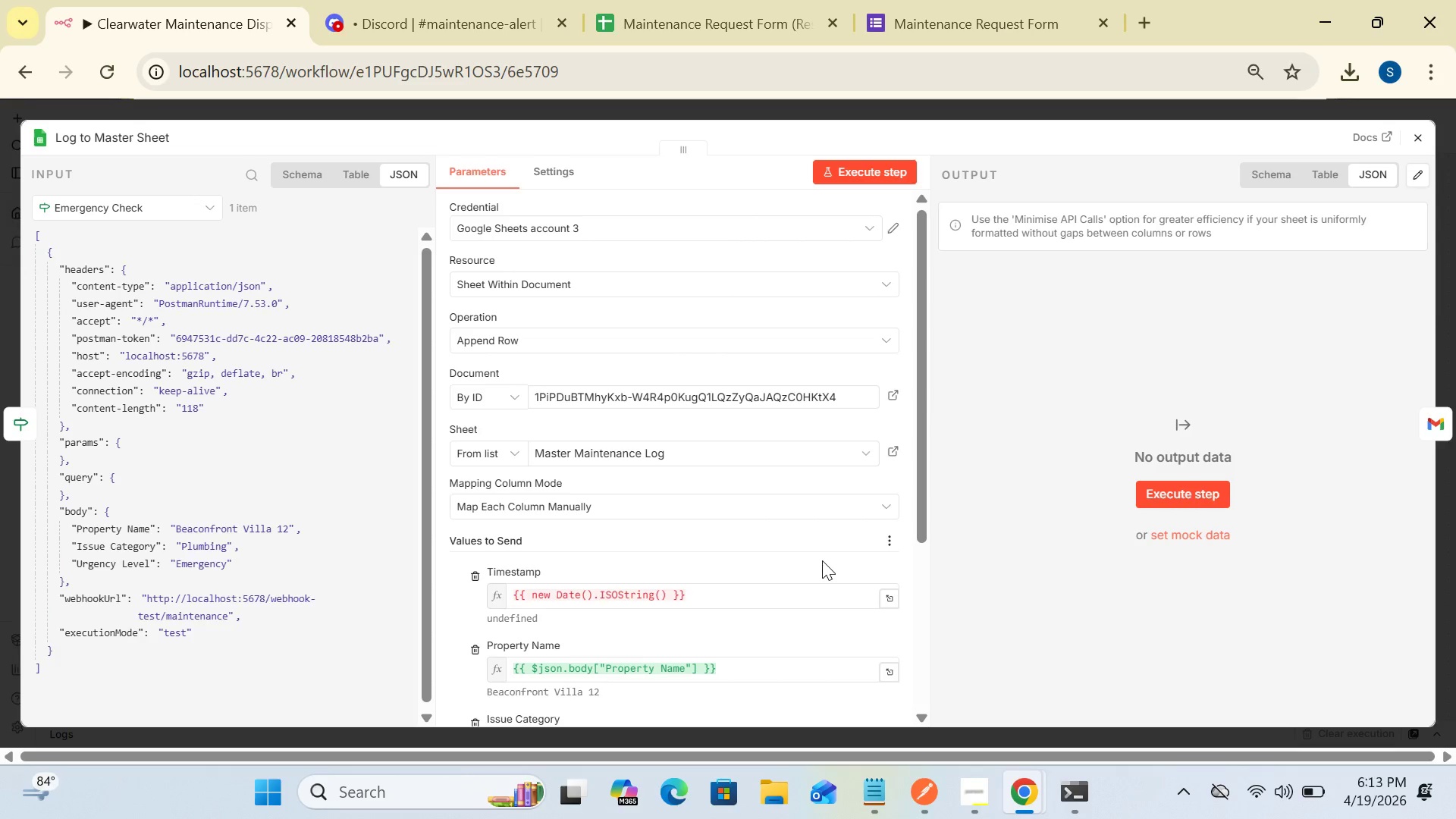 
wait(5.33)
 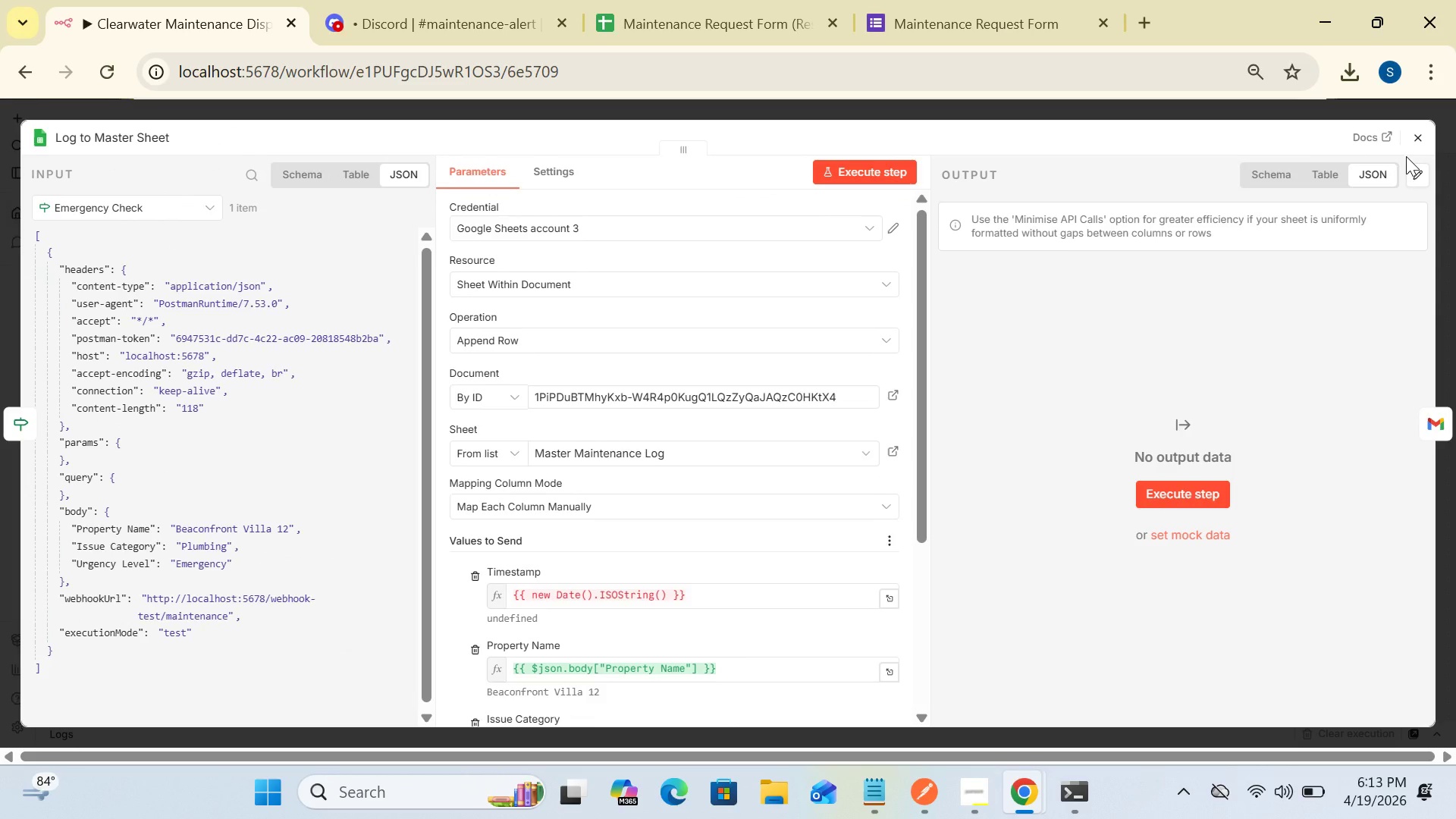 
left_click([890, 601])
 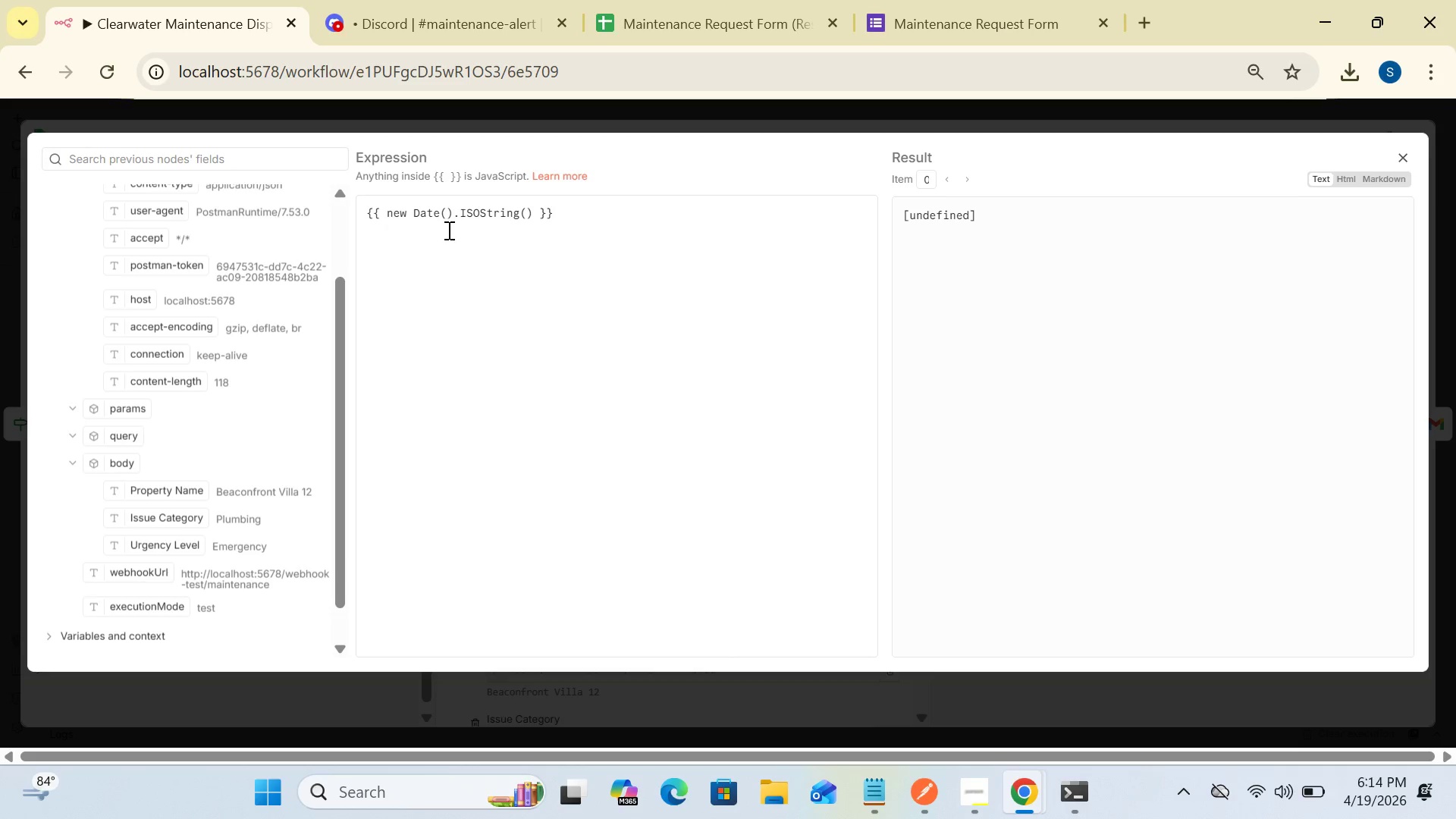 
wait(20.47)
 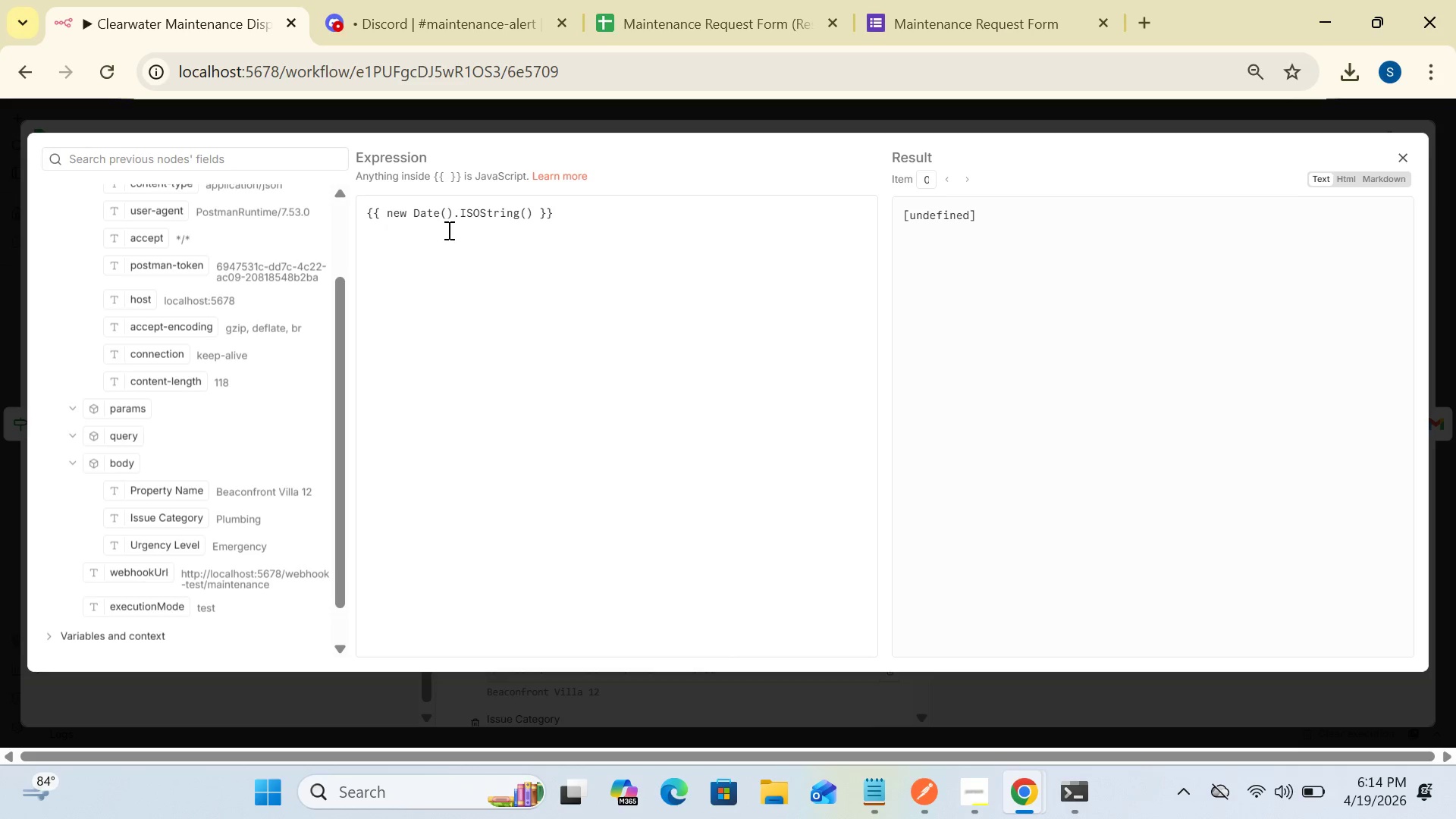 
left_click([458, 213])
 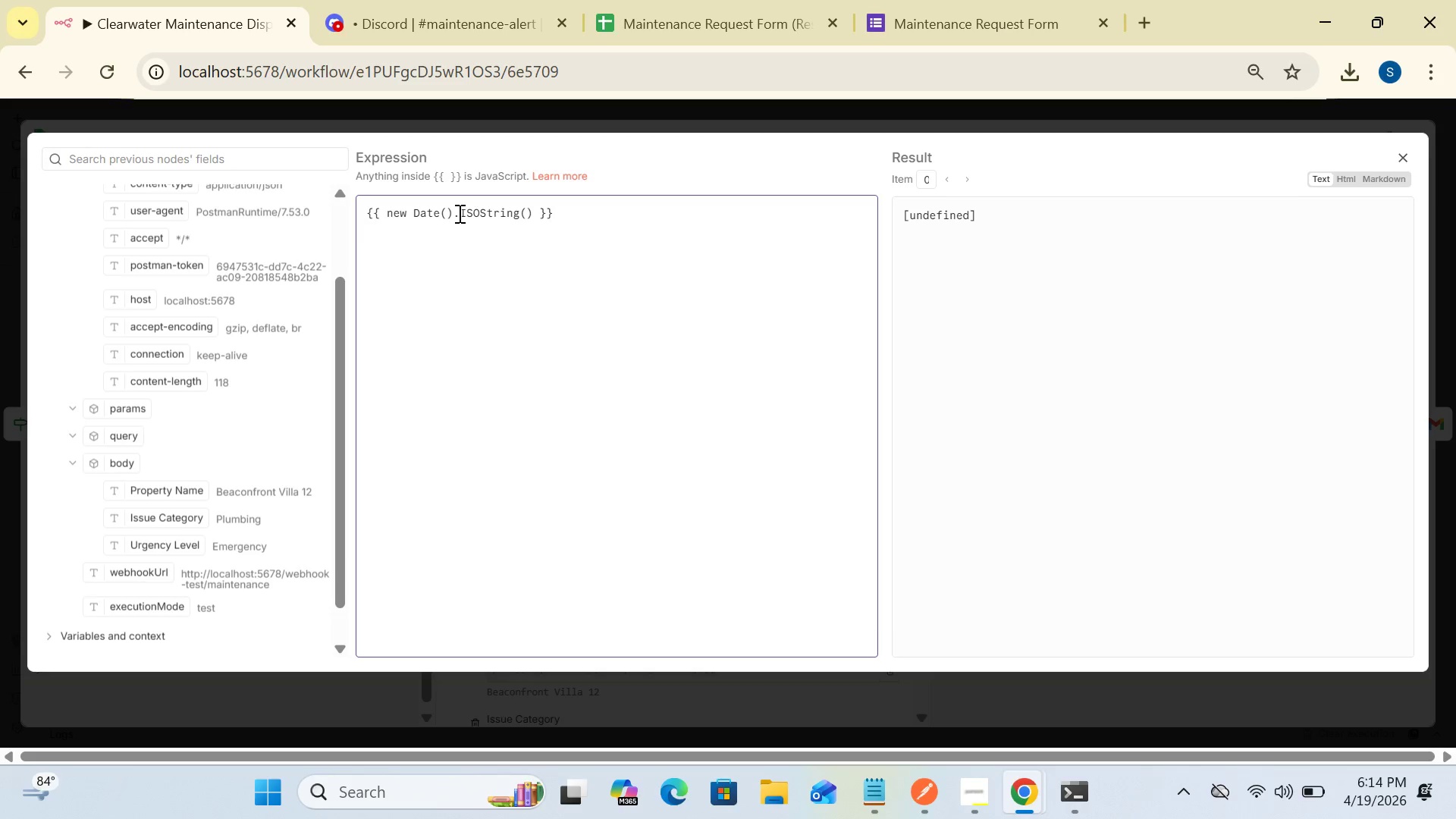 
type(to)
 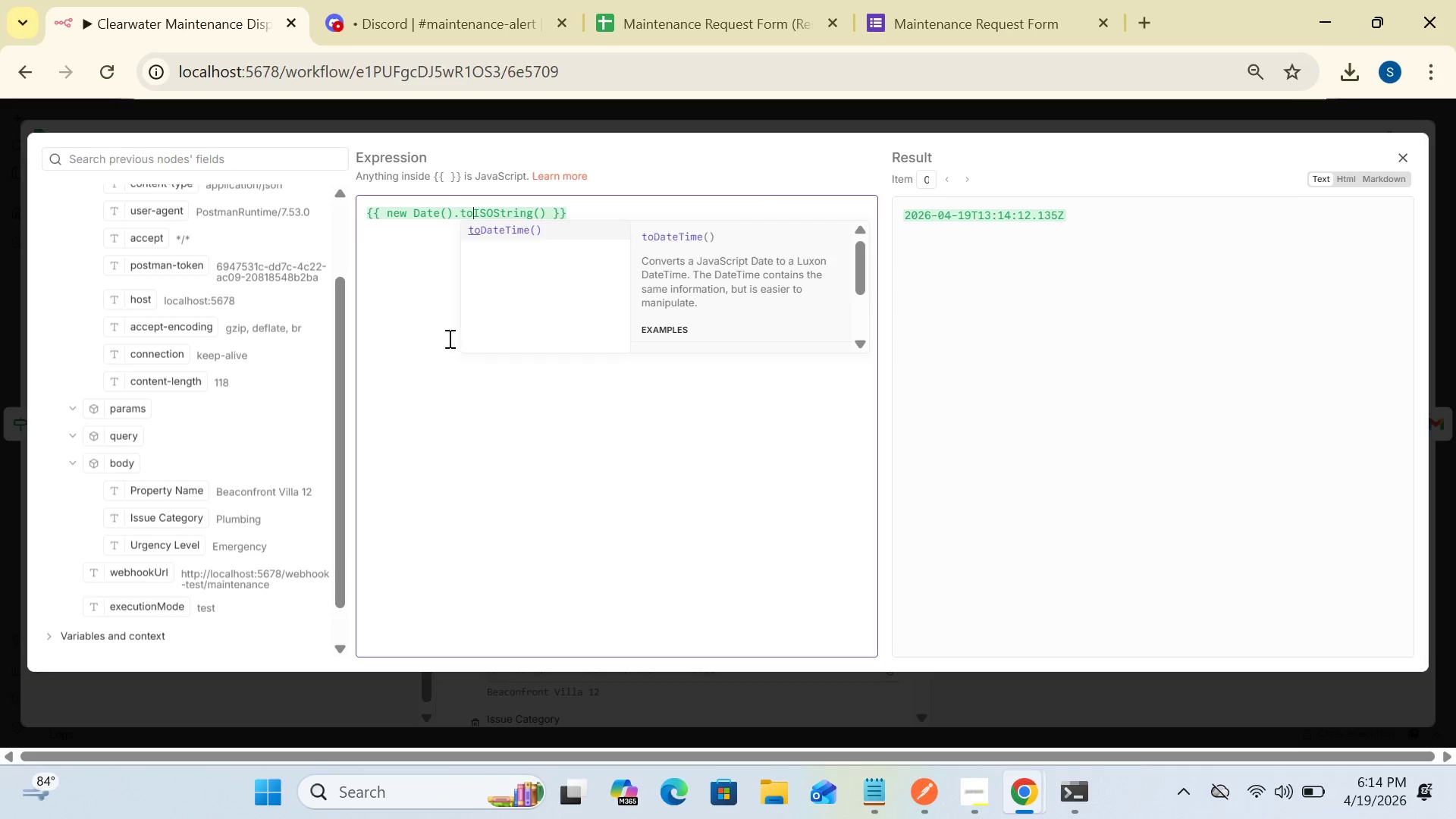 
left_click([431, 377])
 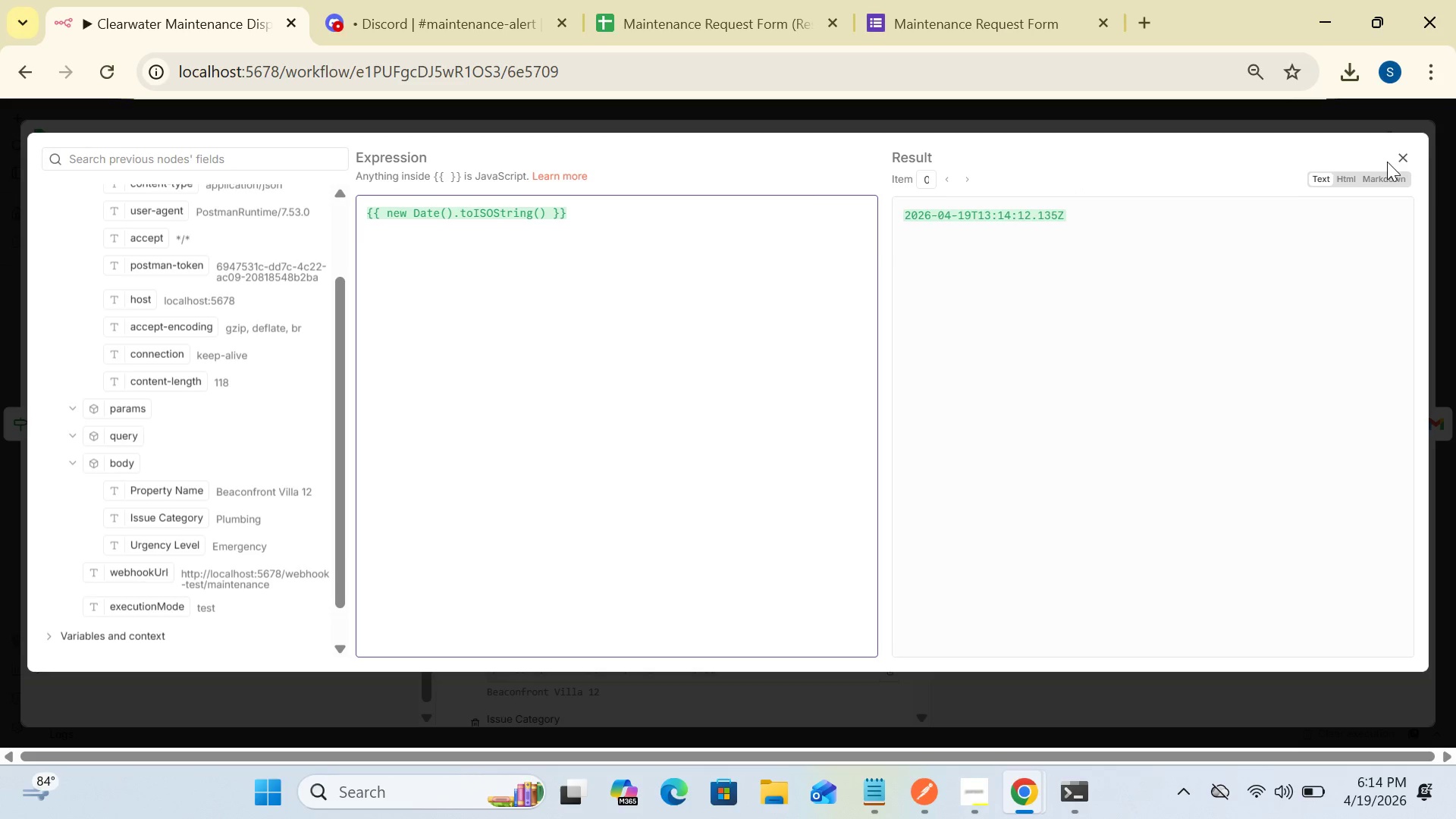 
left_click([1401, 162])
 